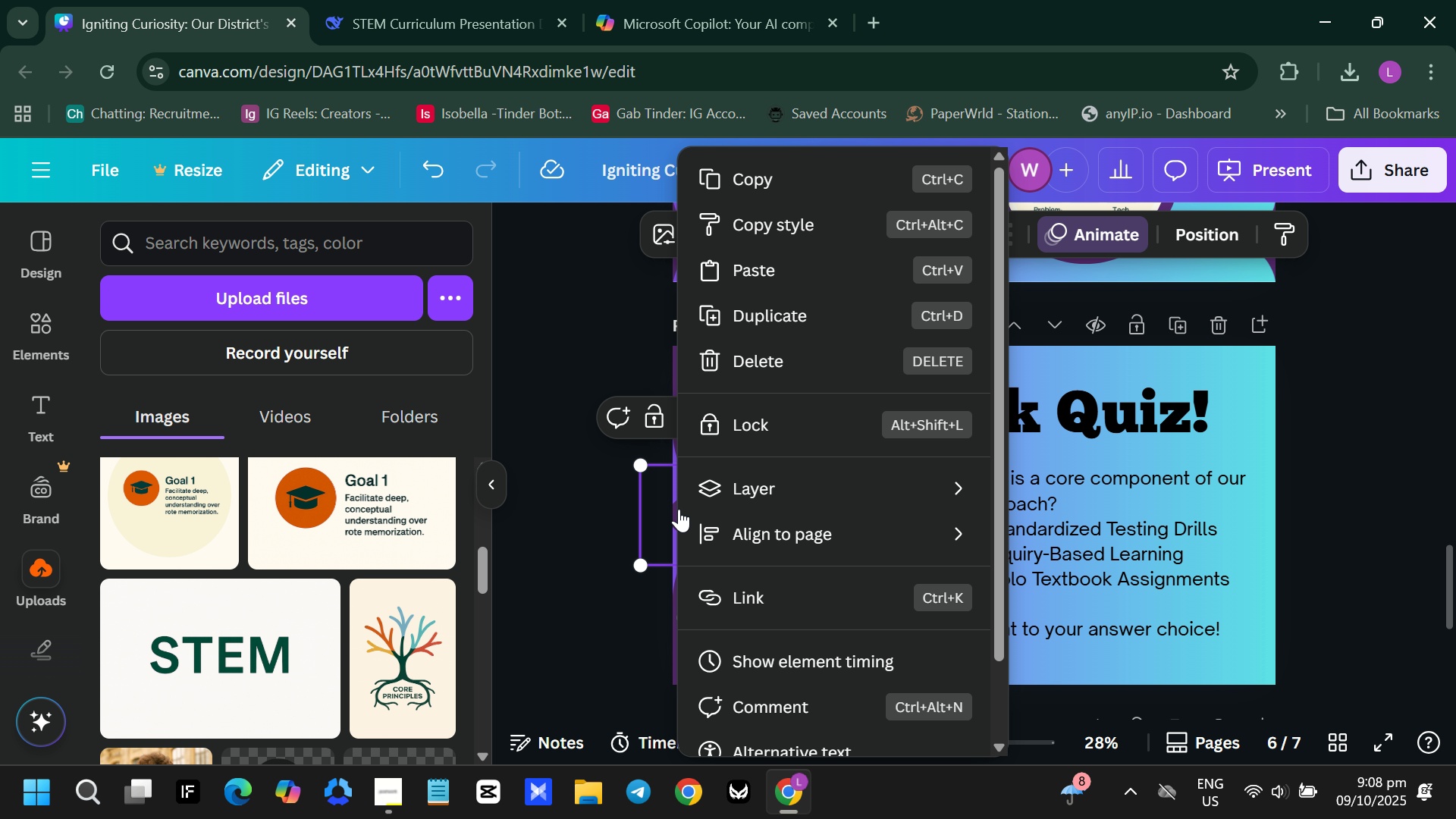 
right_click([679, 509])
 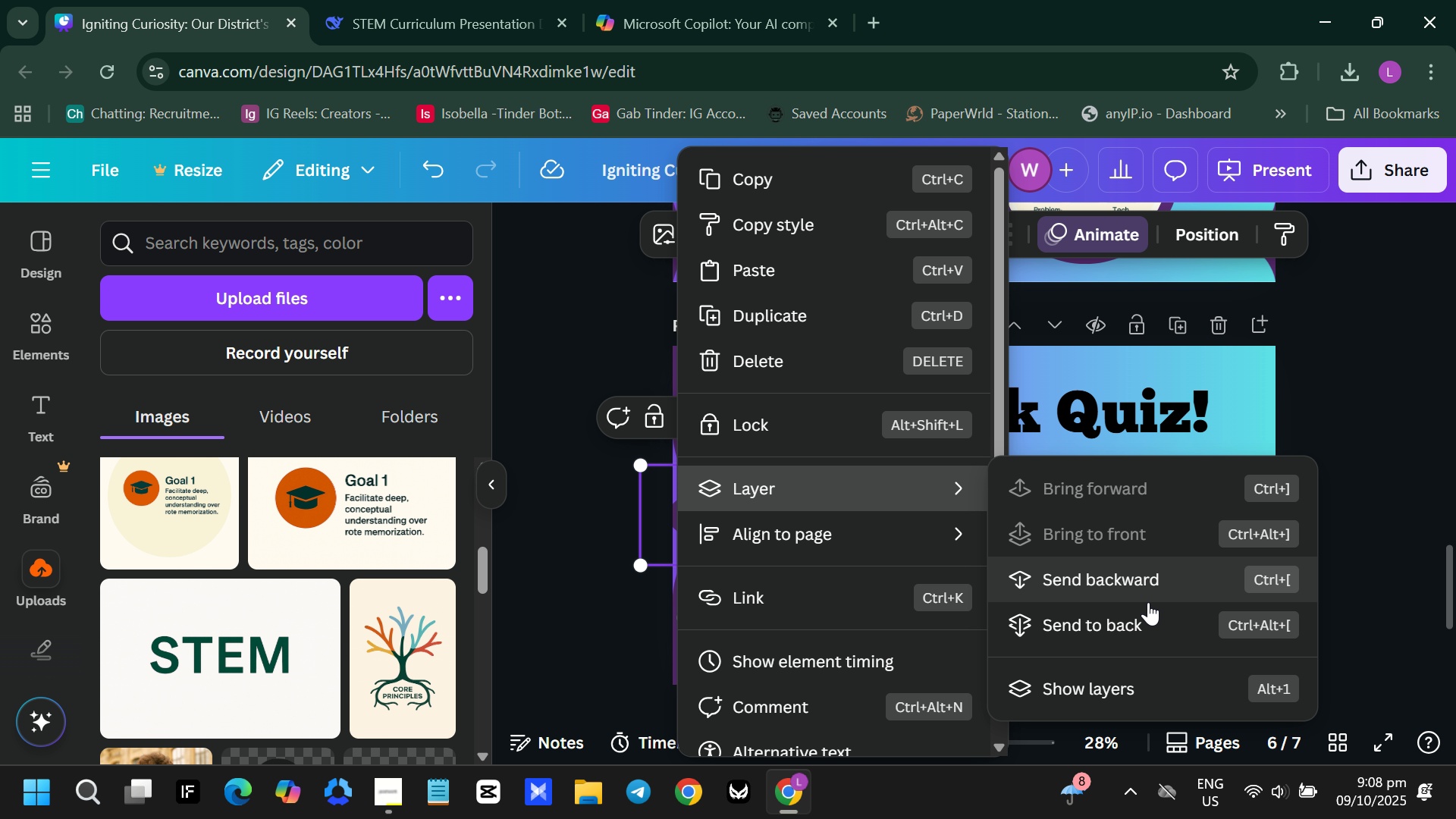 
left_click([1136, 589])
 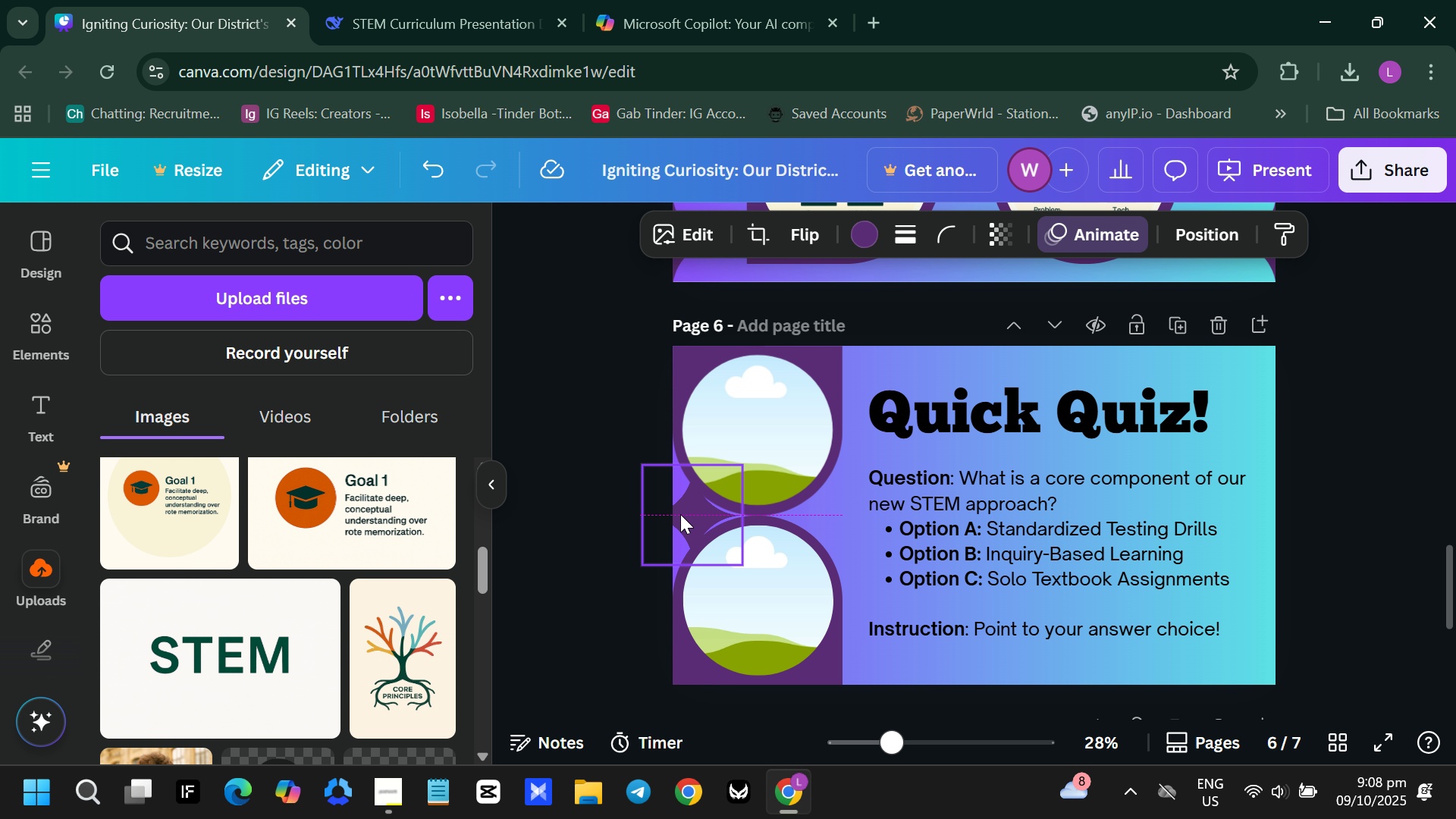 
right_click([680, 514])
 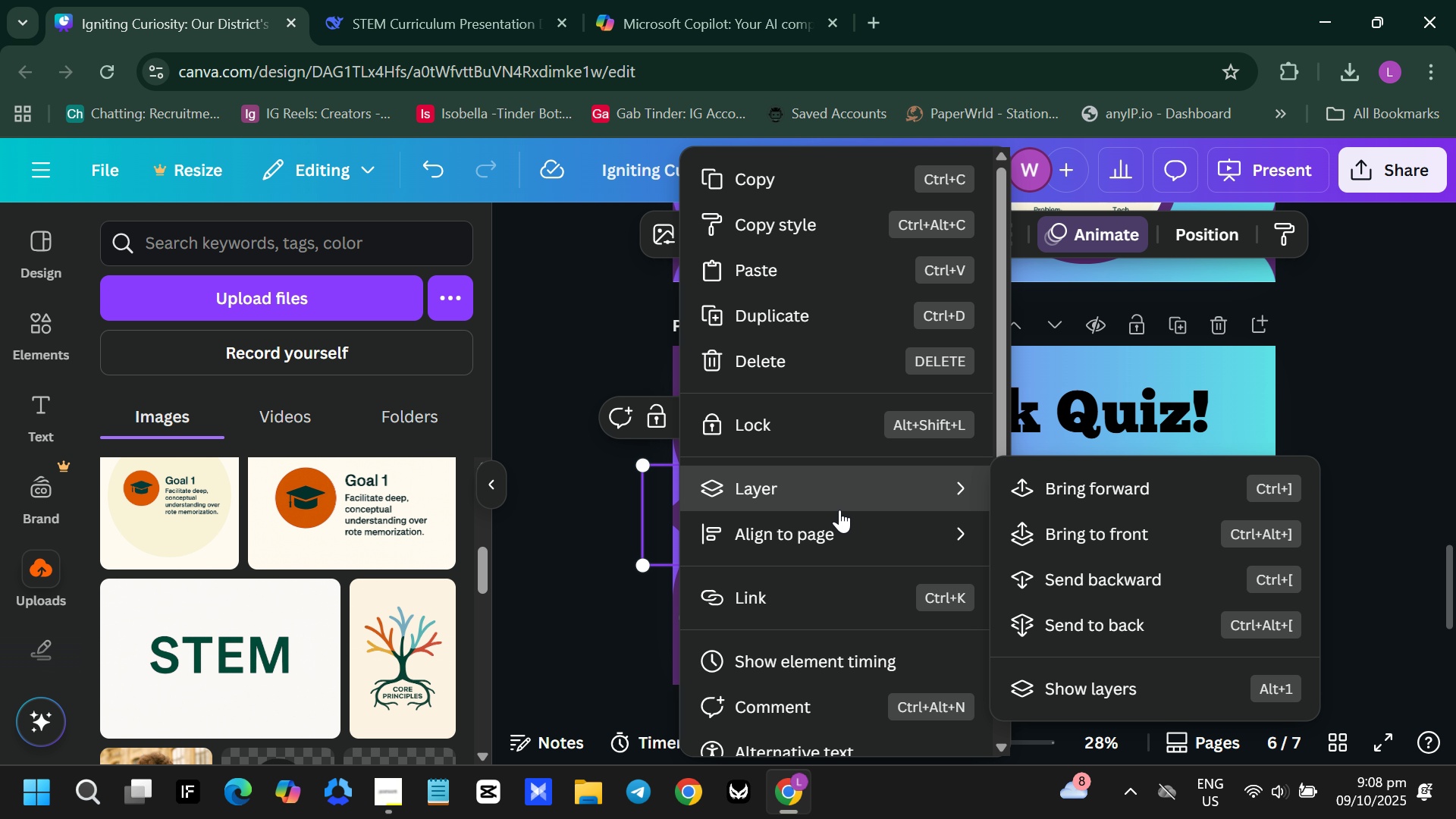 
left_click([843, 505])
 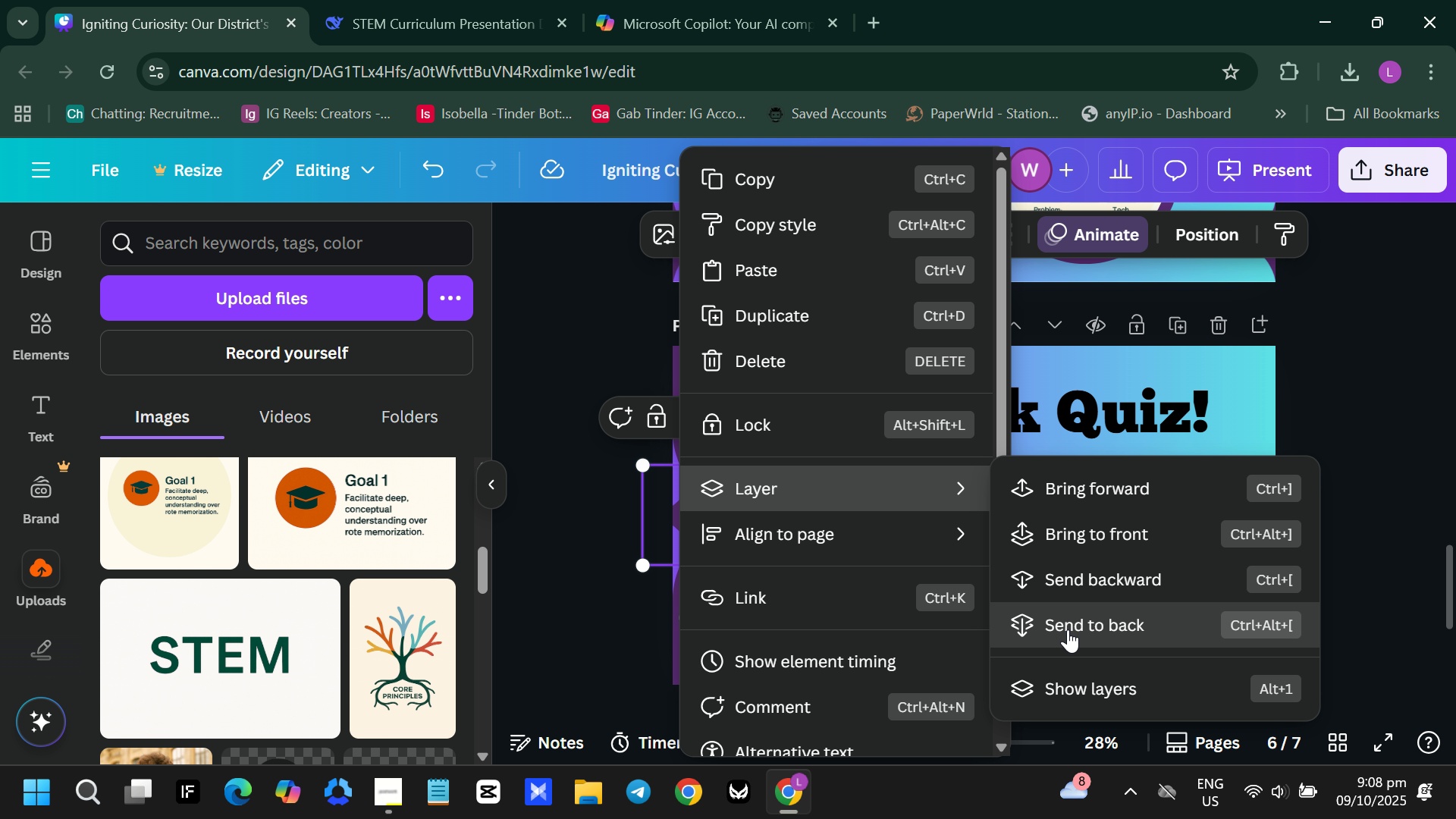 
left_click([1068, 629])
 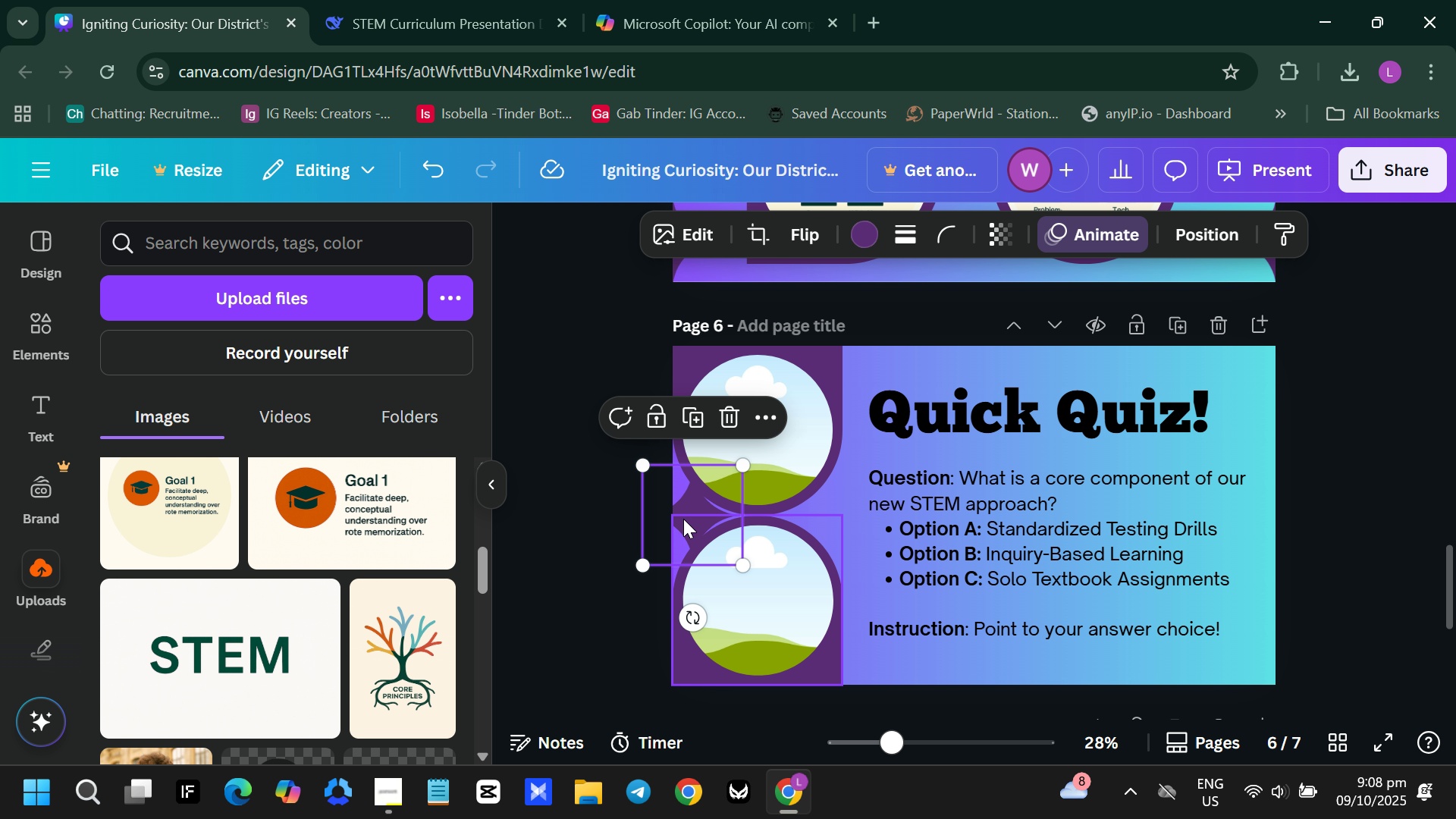 
left_click_drag(start_coordinate=[690, 516], to_coordinate=[702, 517])
 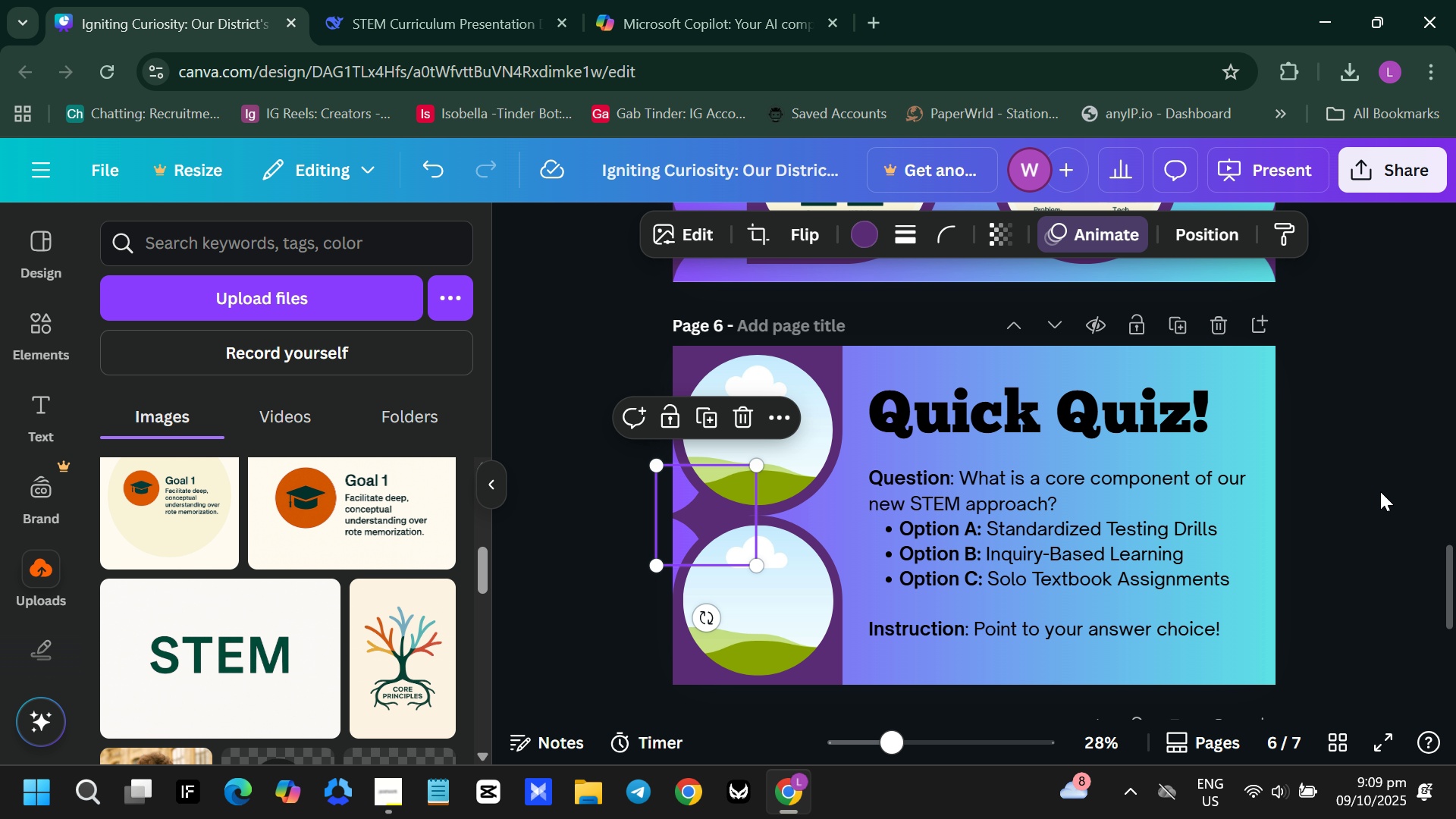 
left_click([1380, 491])
 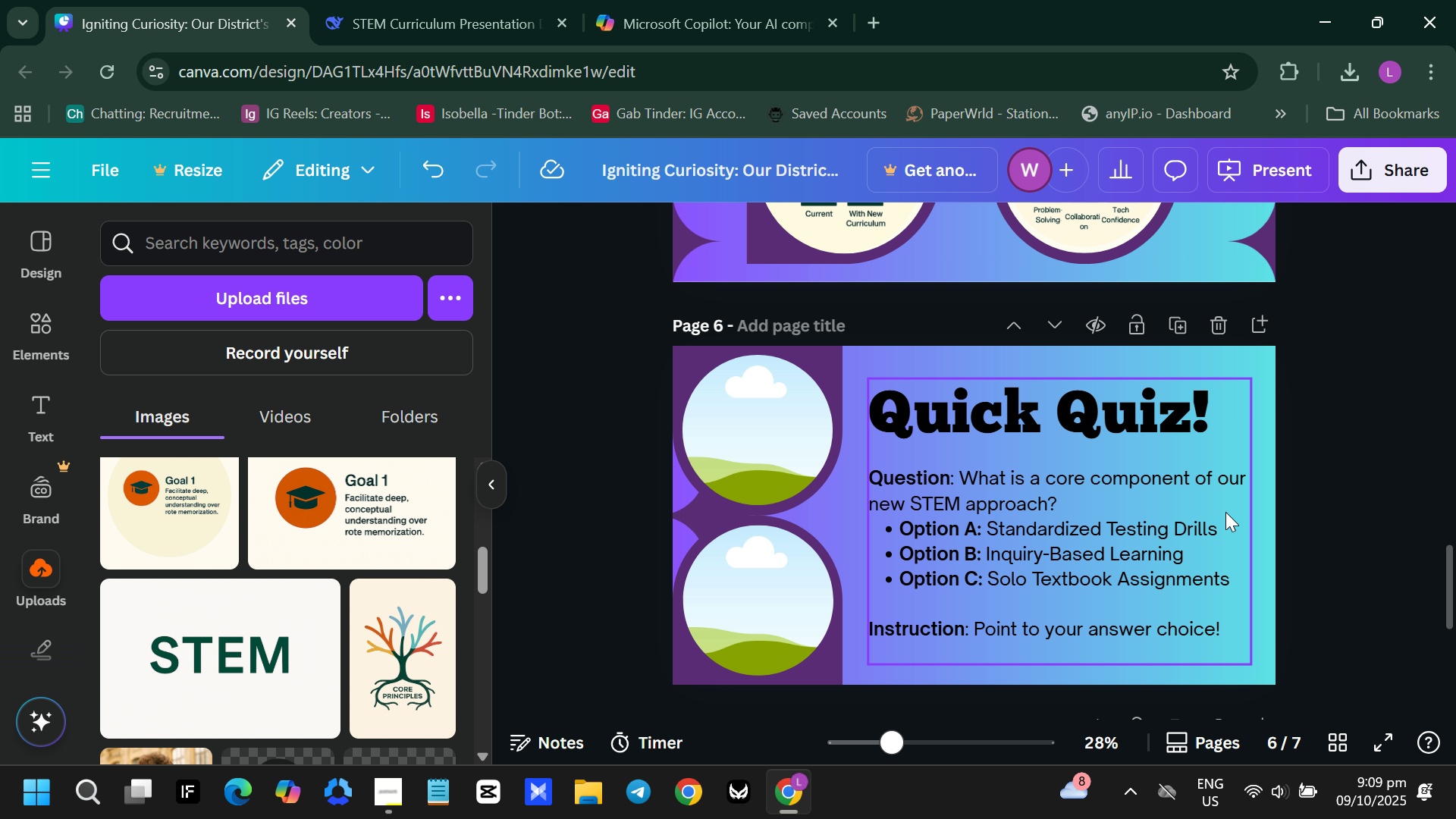 
wait(7.97)
 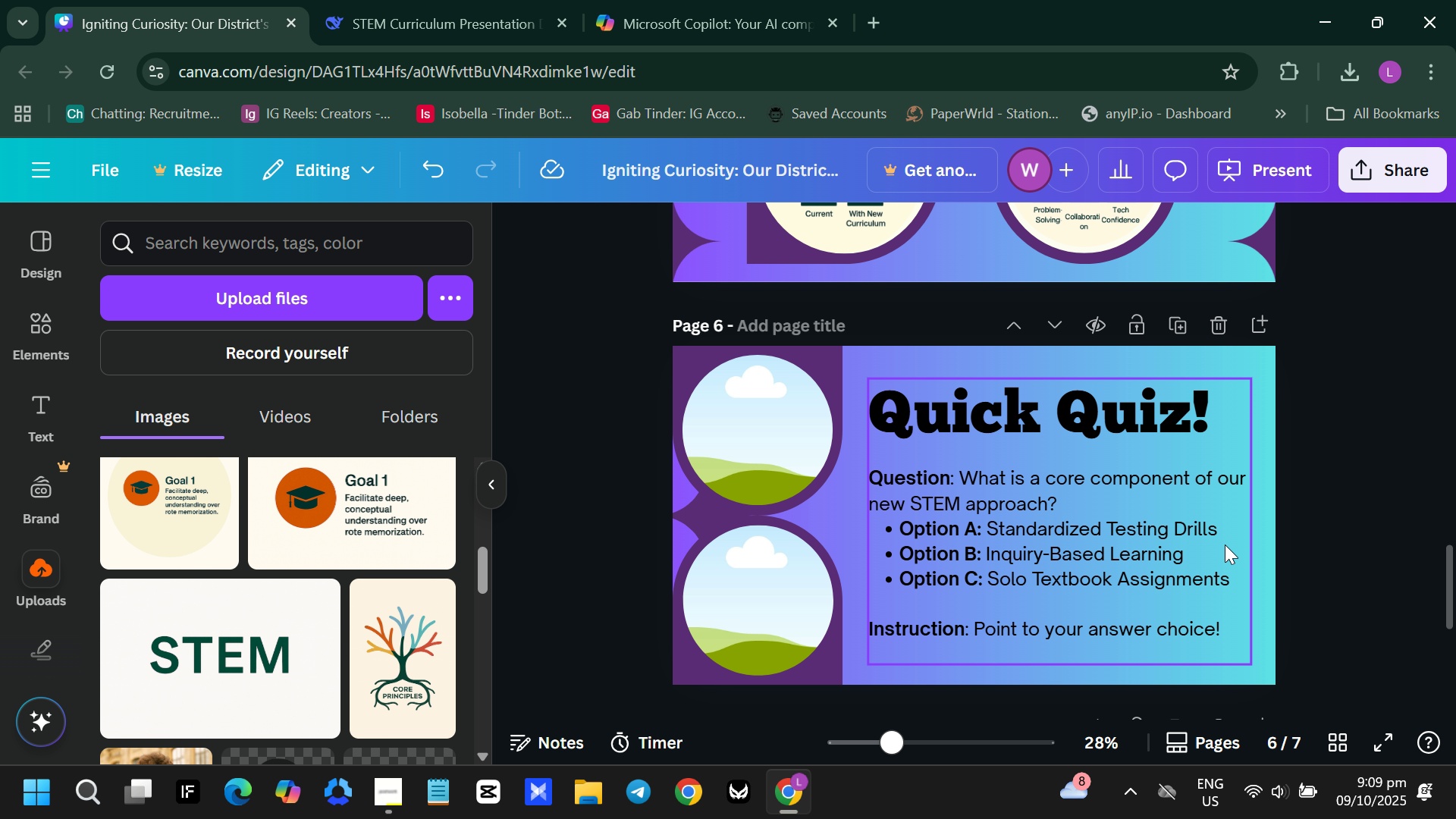 
left_click([630, 0])
 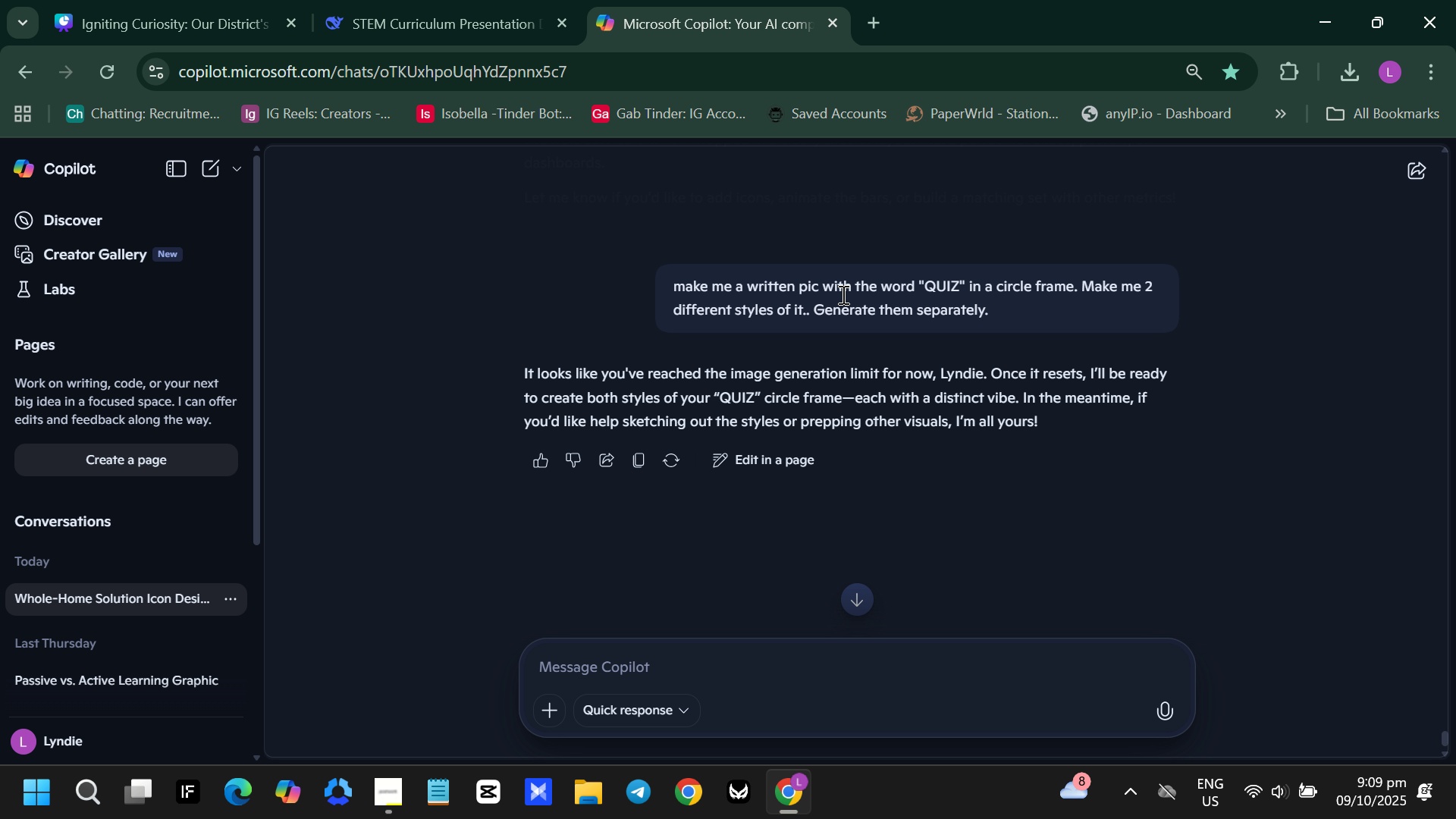 
wait(9.34)
 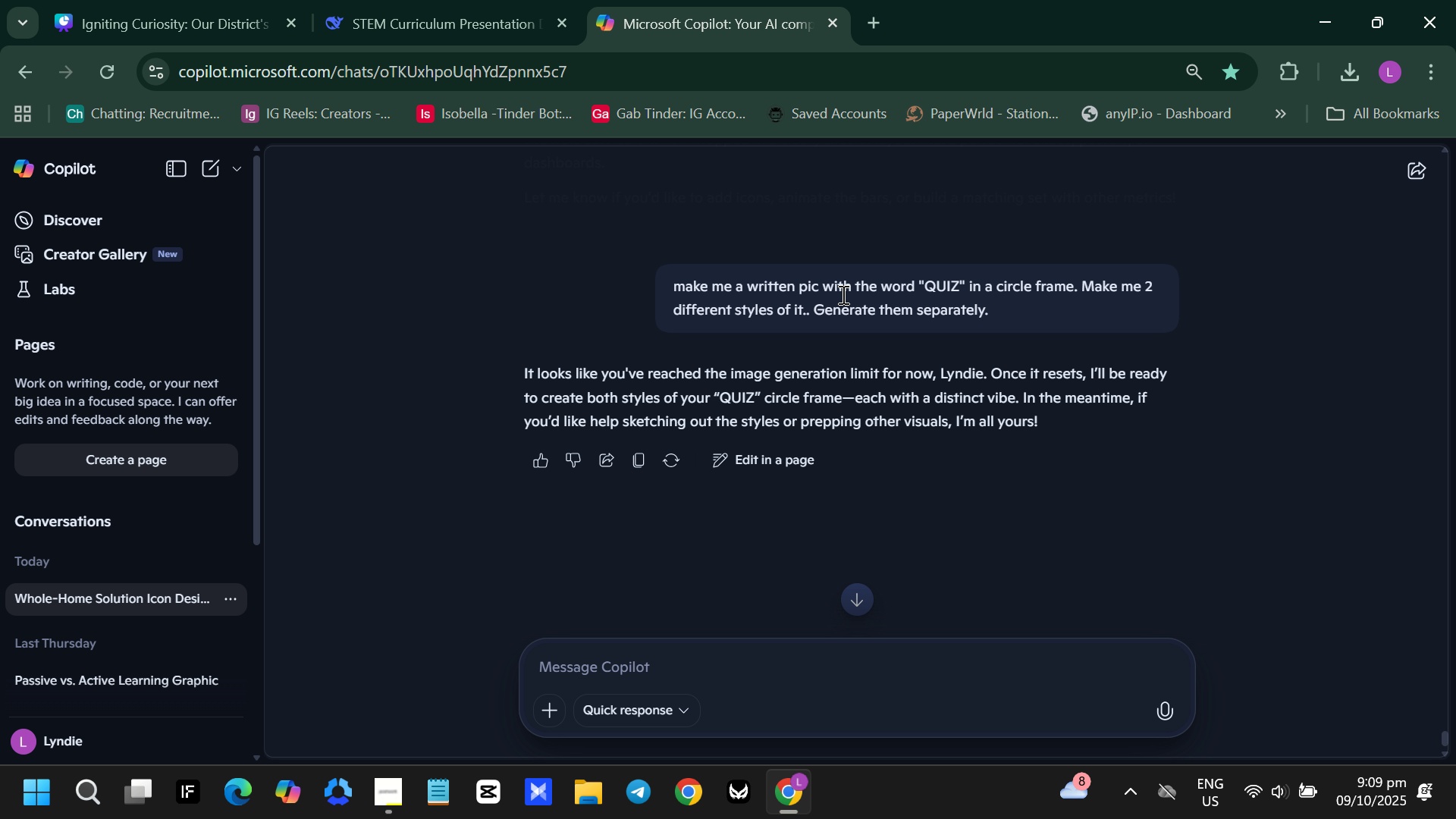 
left_click([362, 0])
 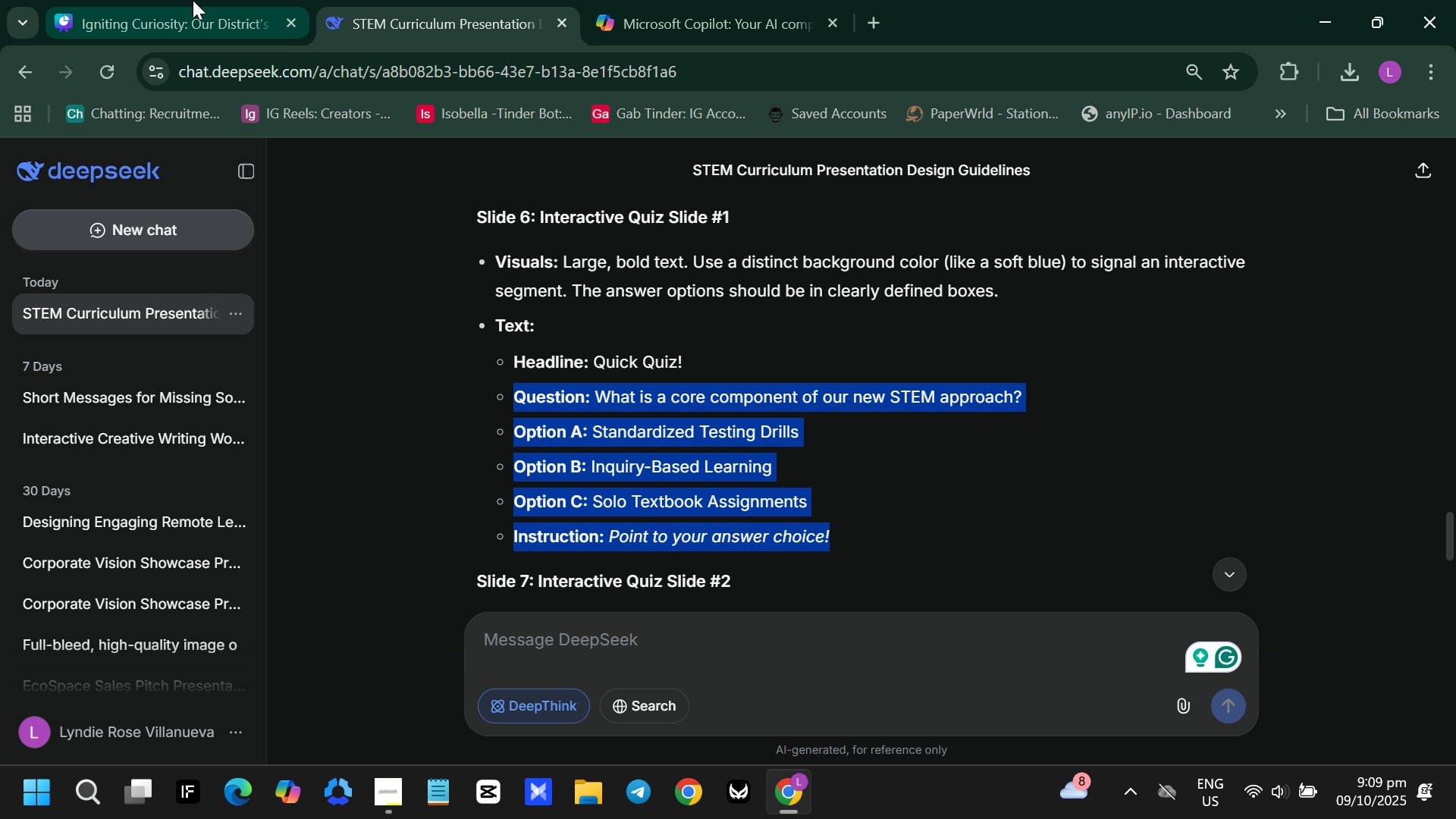 
left_click([193, 0])
 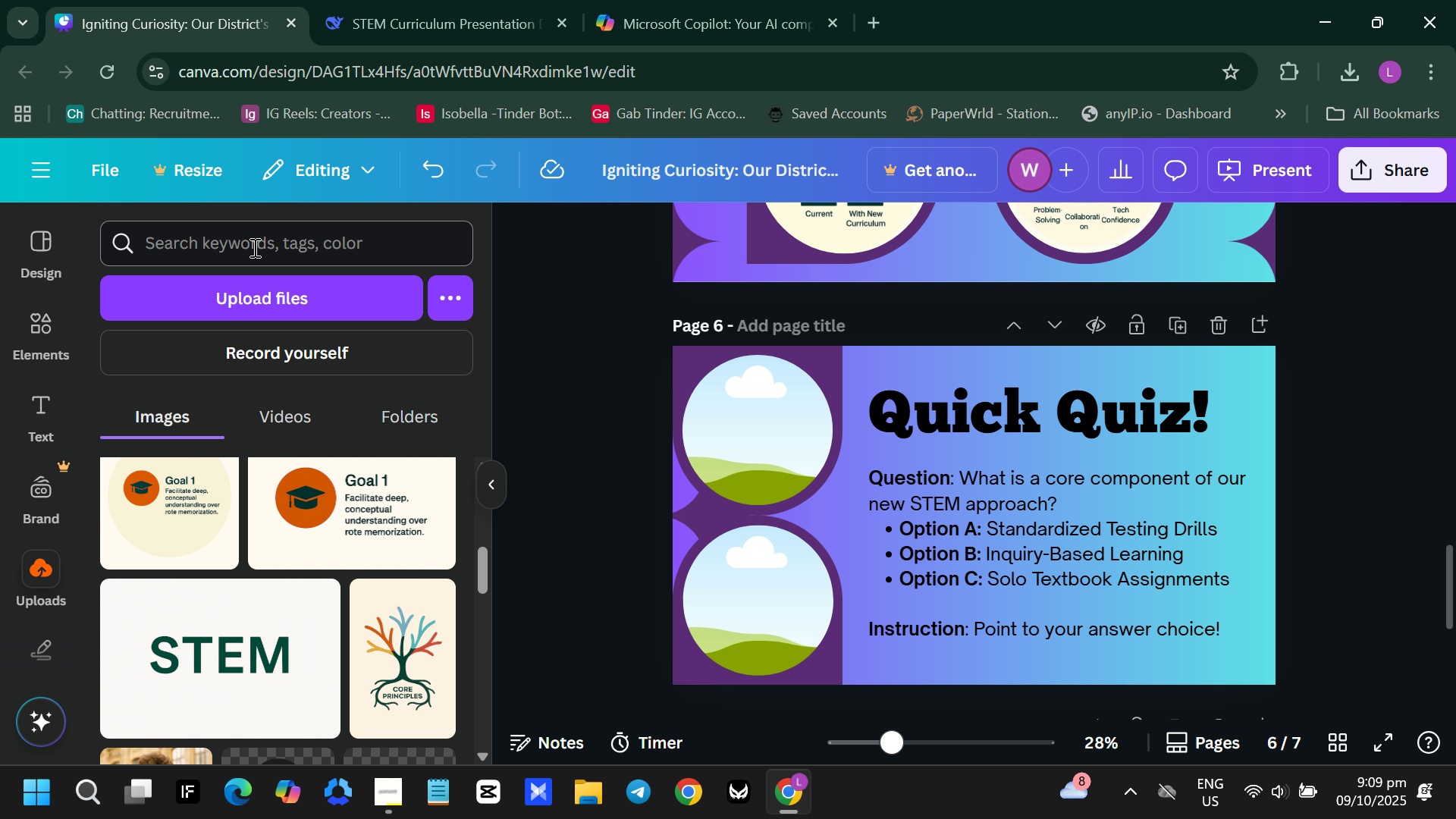 
left_click([253, 247])
 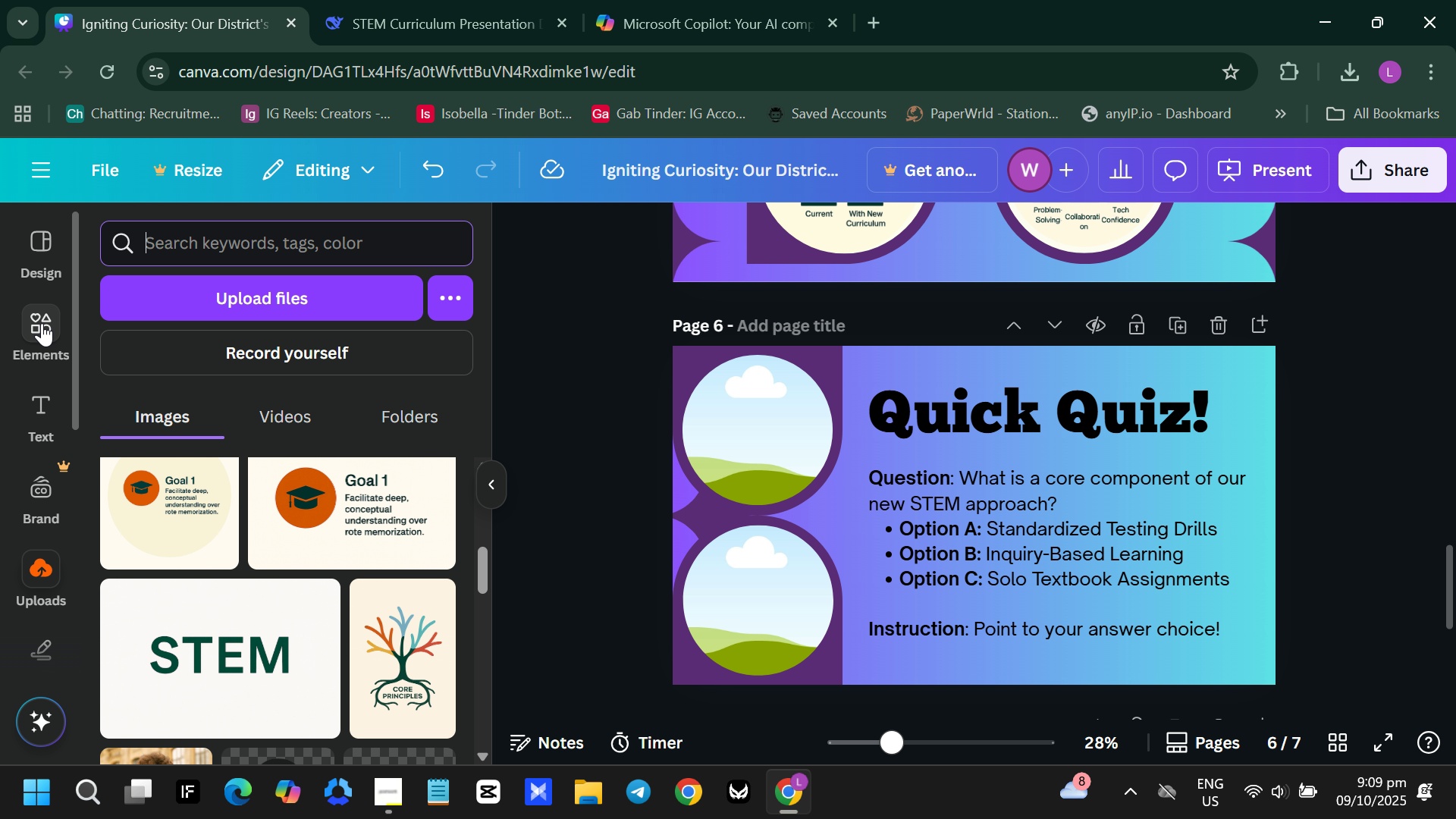 
left_click([42, 323])
 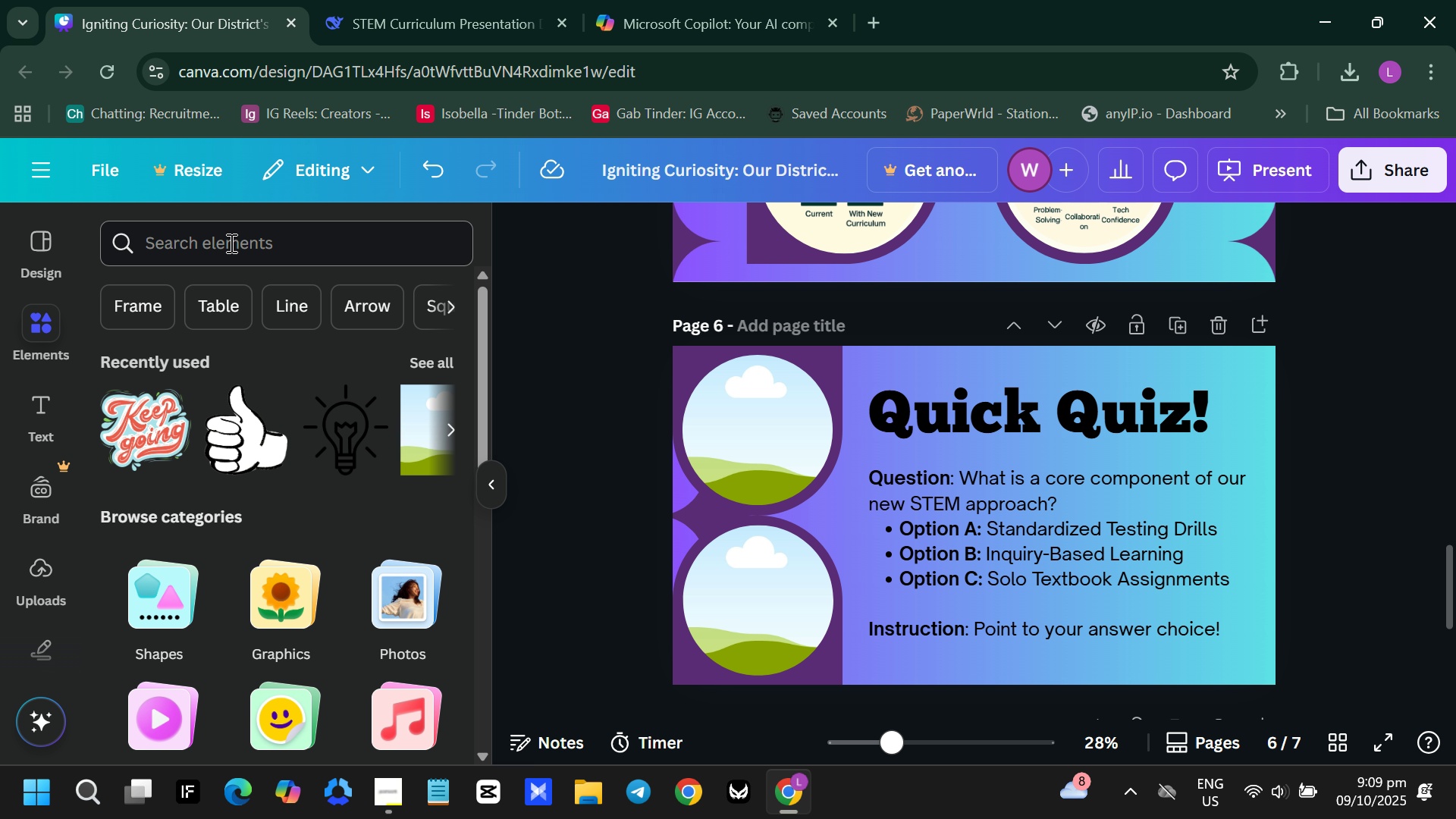 
left_click([230, 243])
 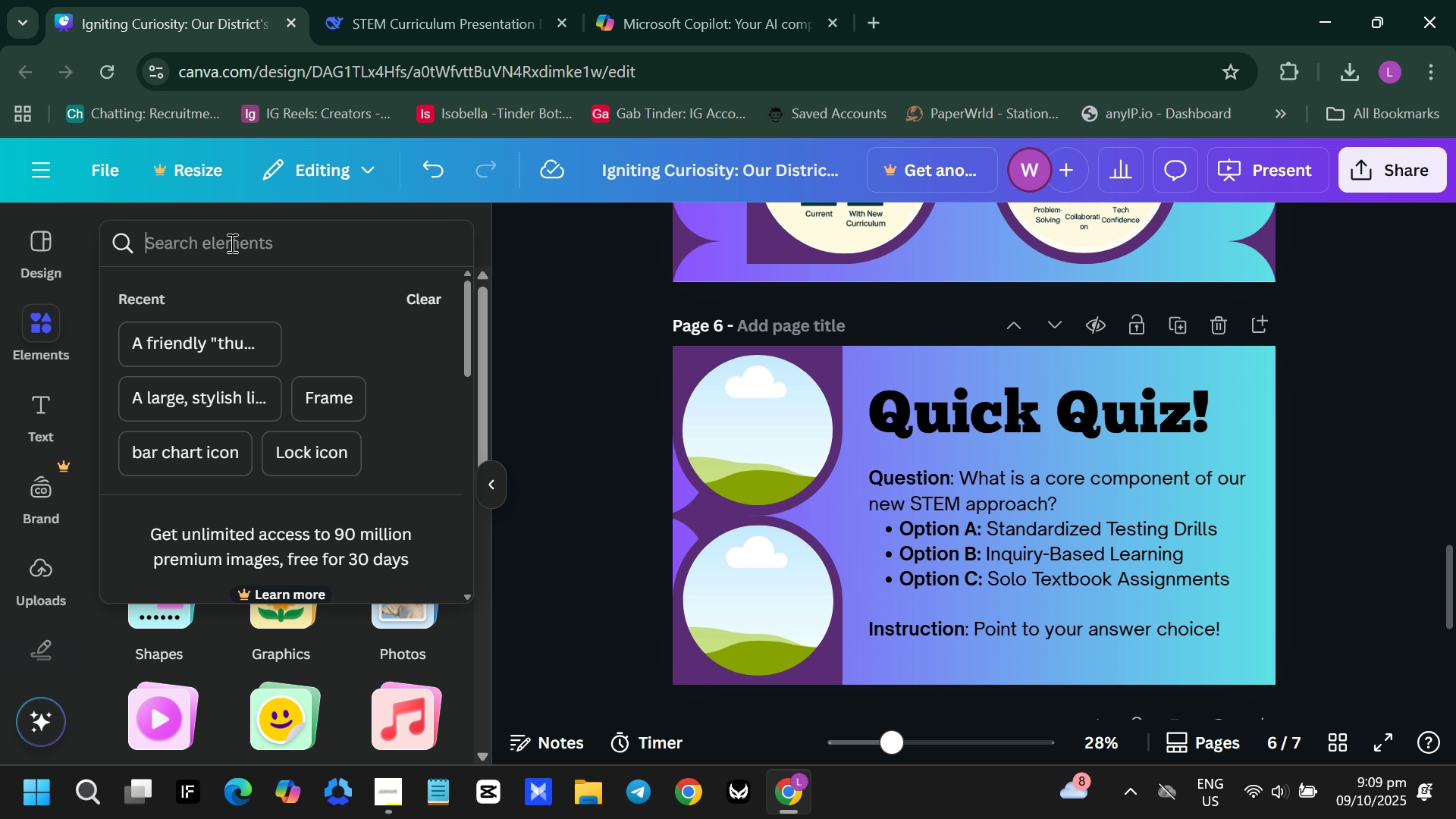 
type(quiz ina c)
key(Backspace)
key(Backspace)
key(Backspace)
type( a circle frame)
 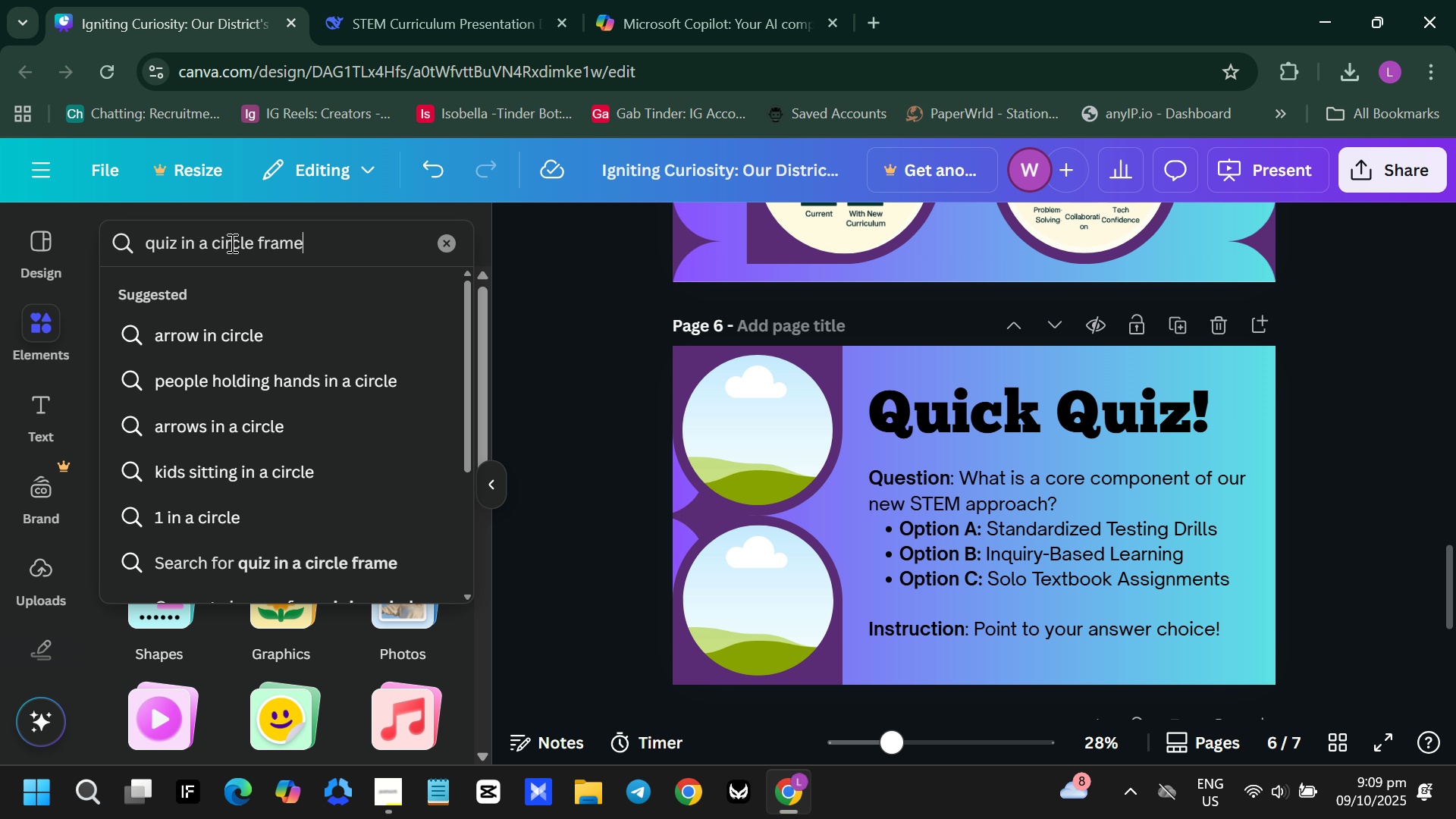 
key(Enter)
 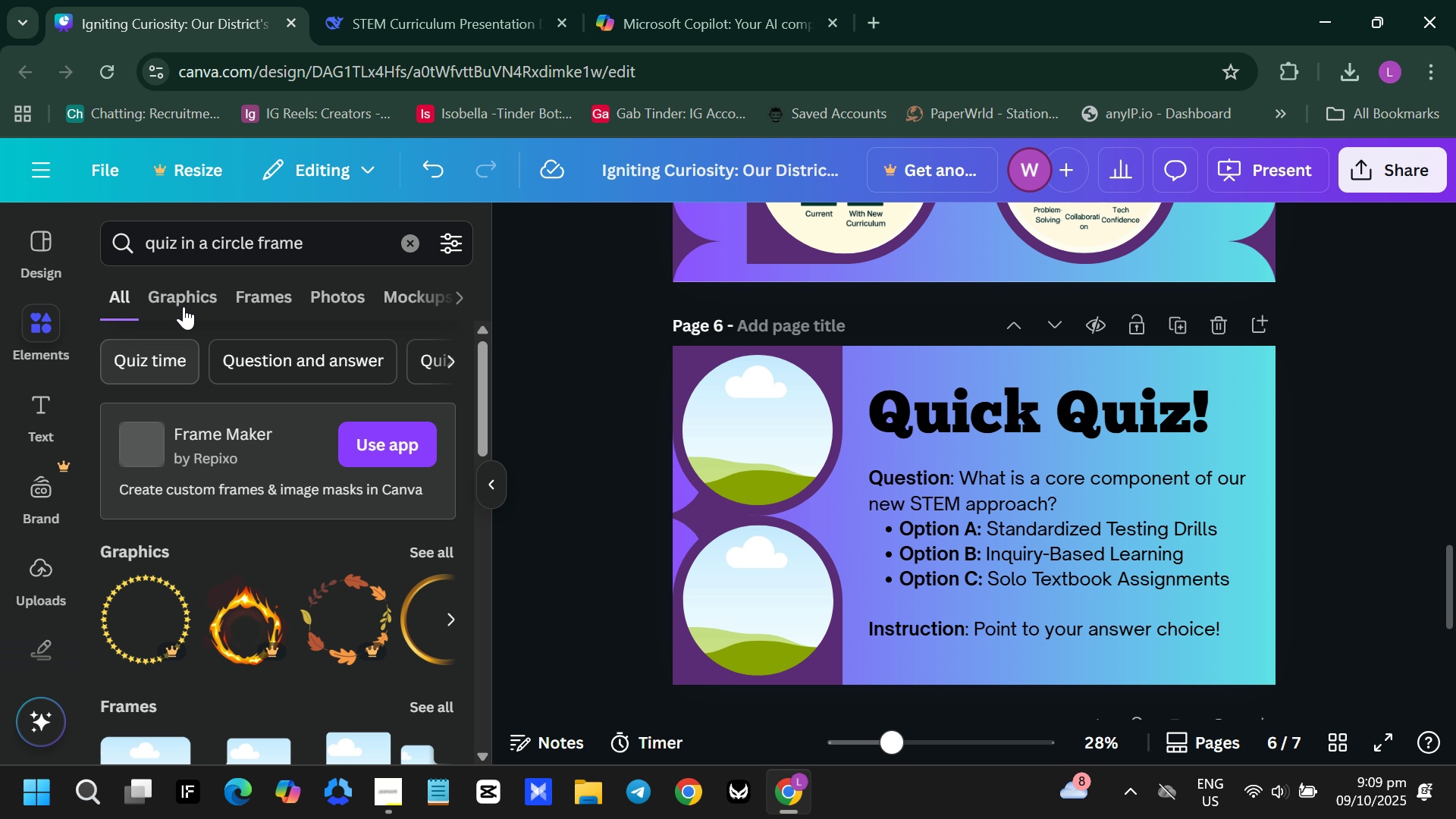 
wait(5.53)
 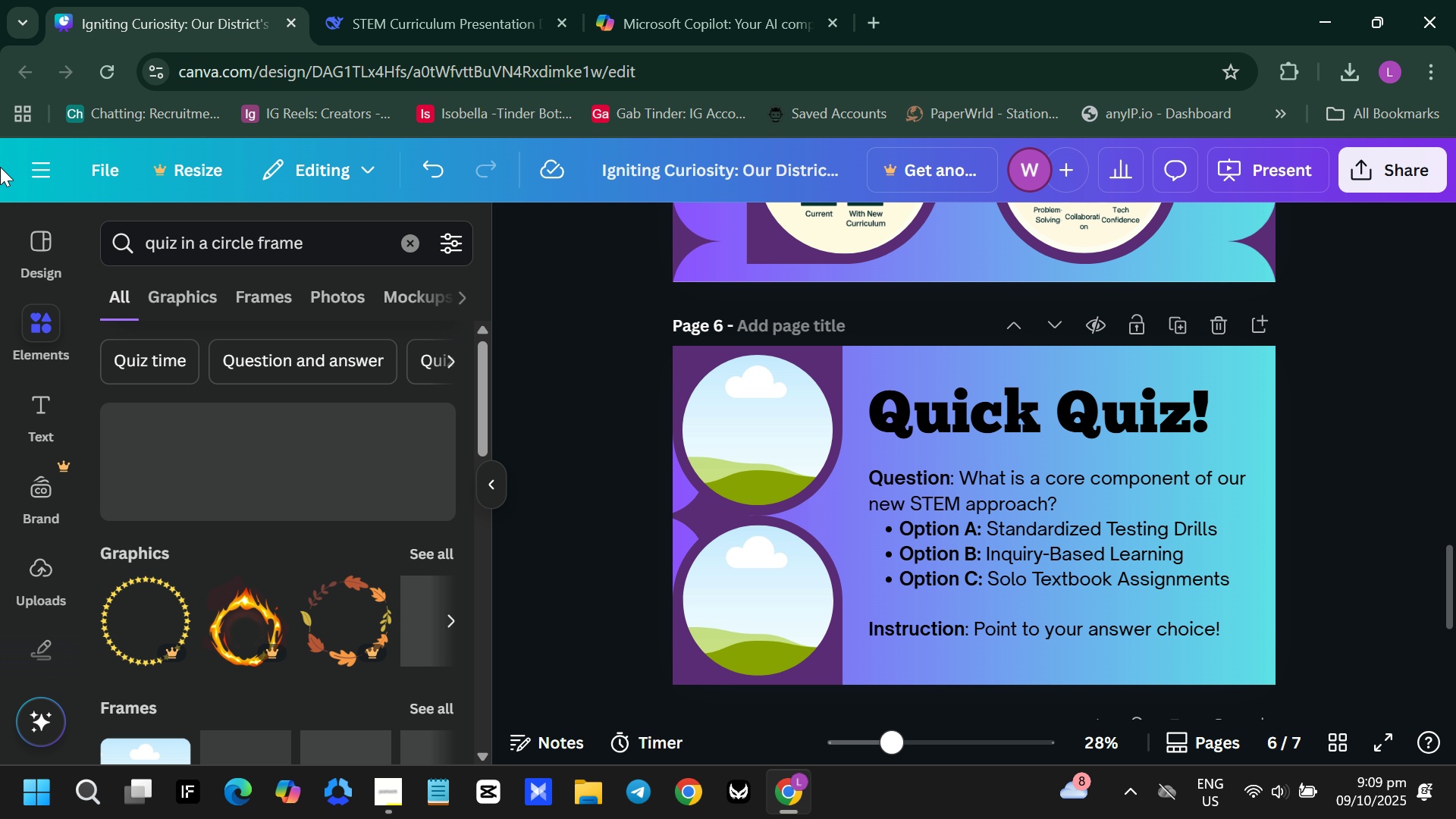 
left_click([184, 293])
 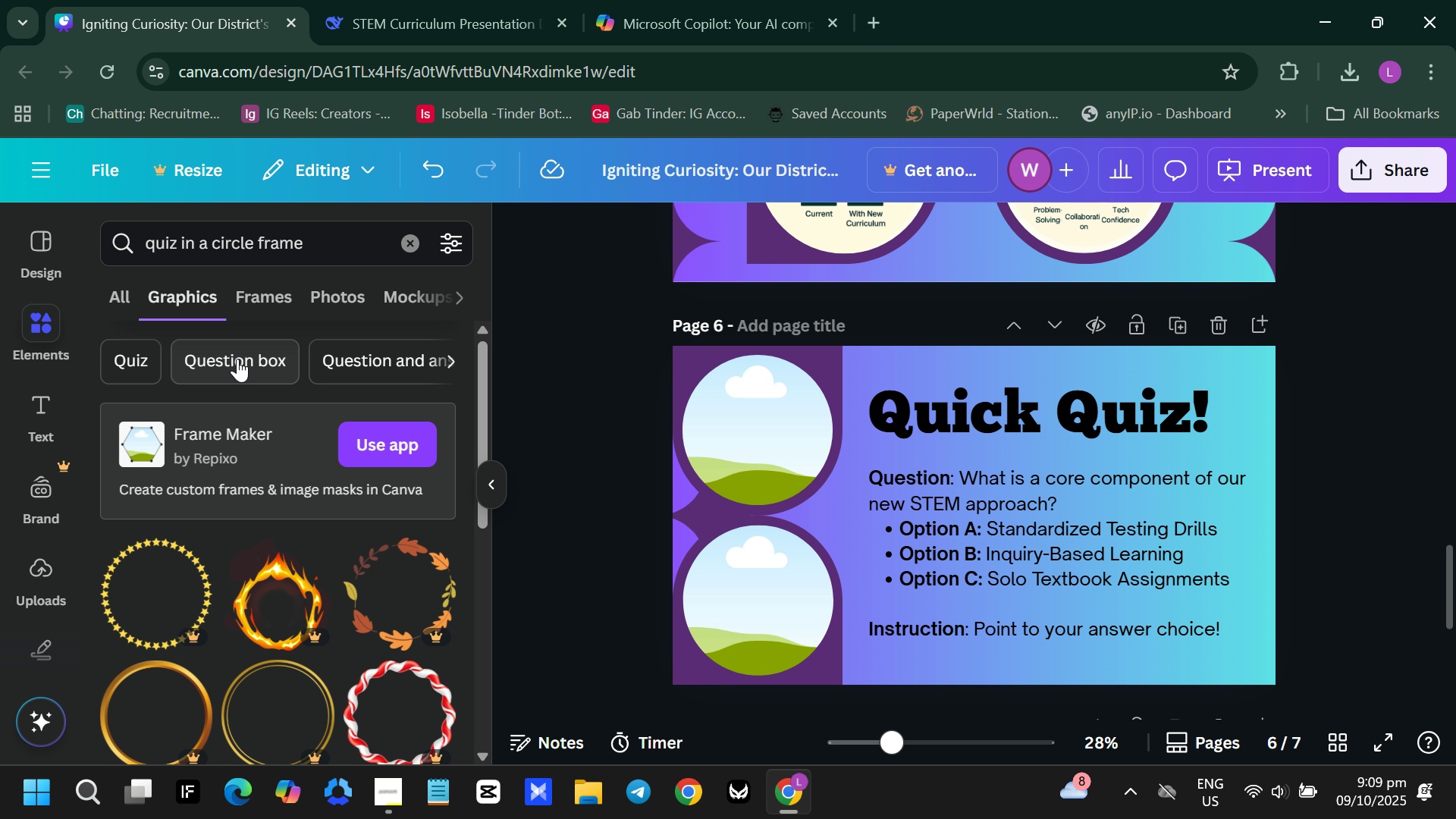 
scroll: coordinate [238, 369], scroll_direction: down, amount: 4.0
 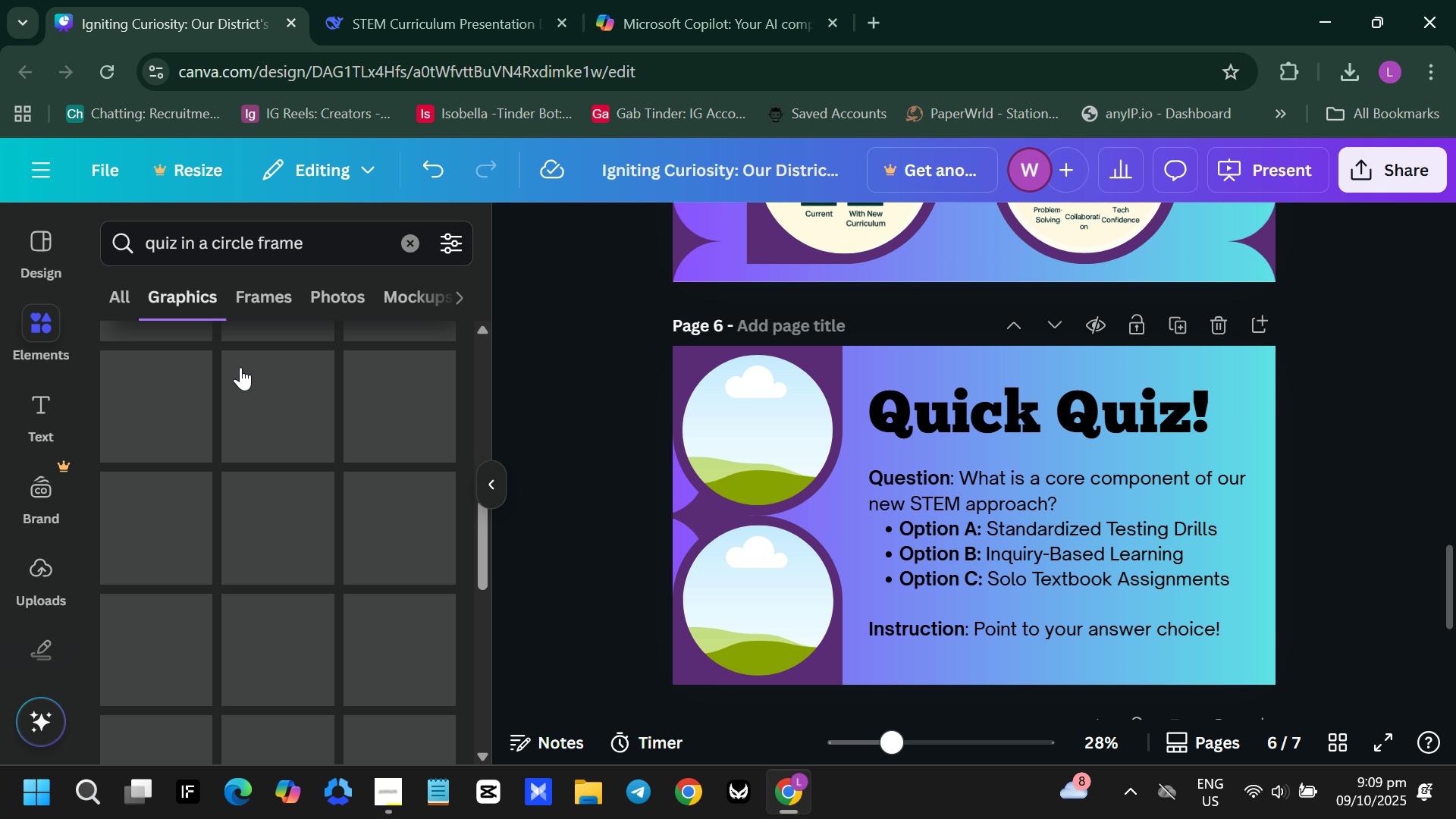 
mouse_move([266, 268])
 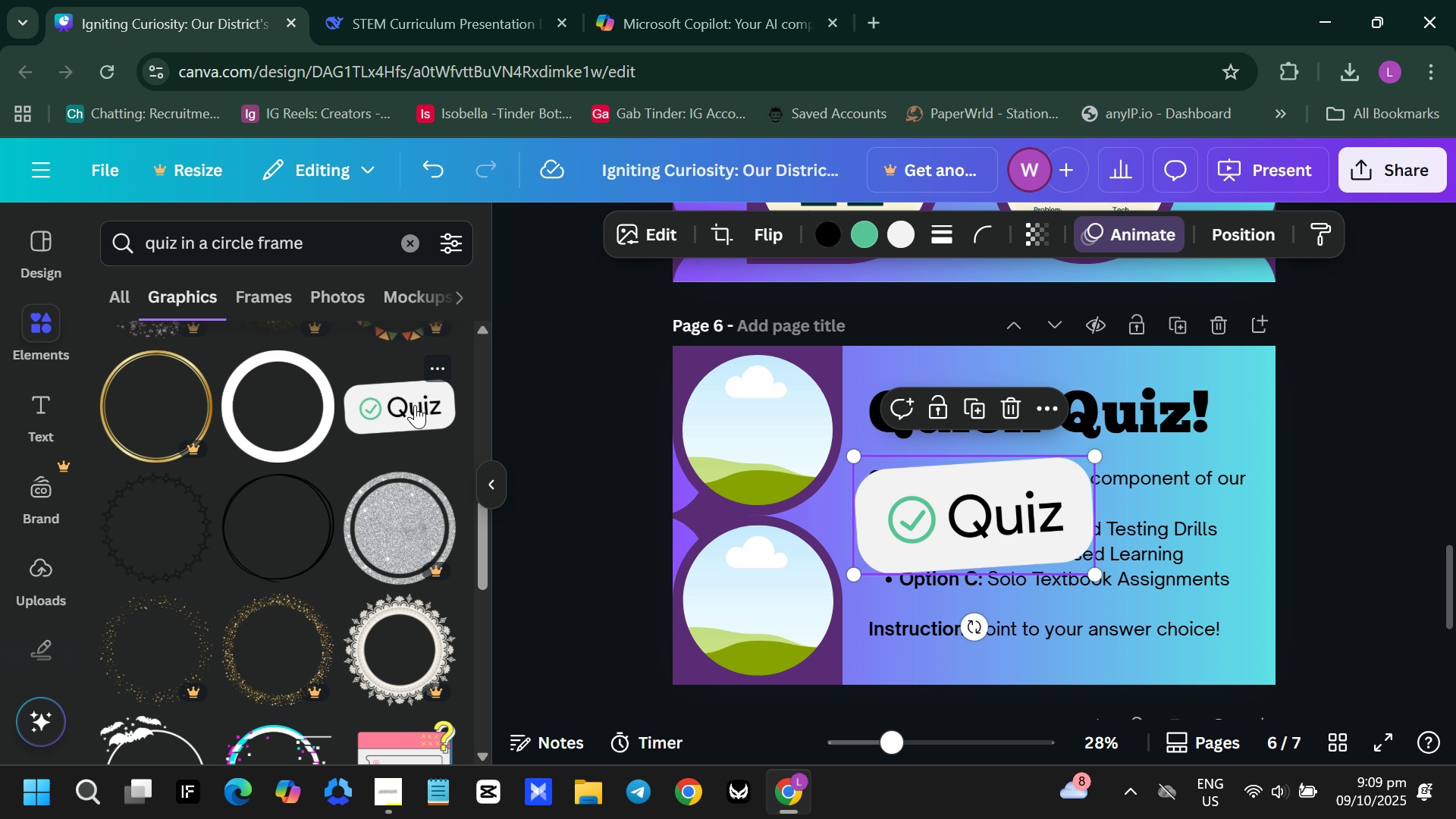 
left_click([415, 405])
 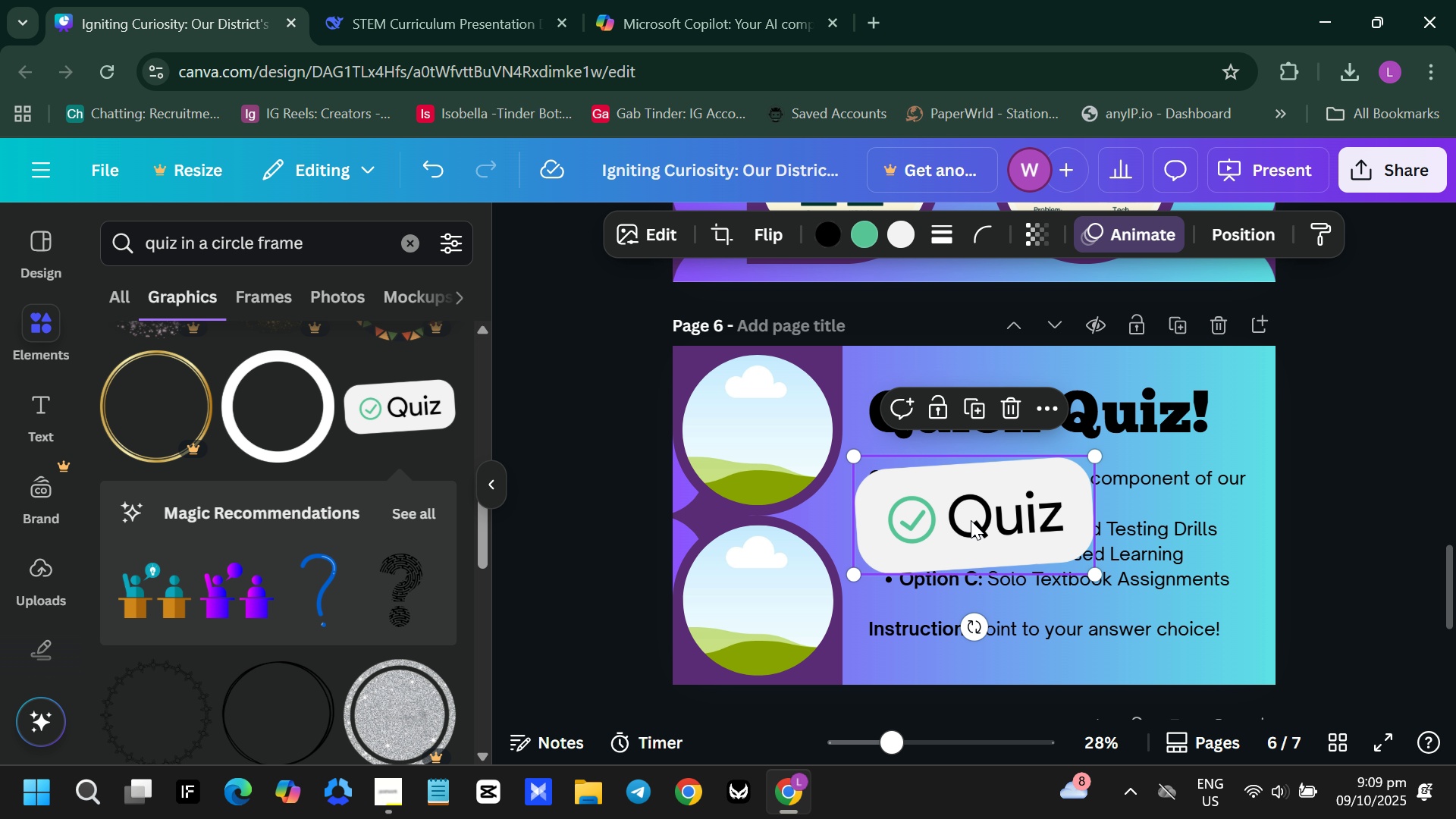 
left_click_drag(start_coordinate=[980, 525], to_coordinate=[802, 436])
 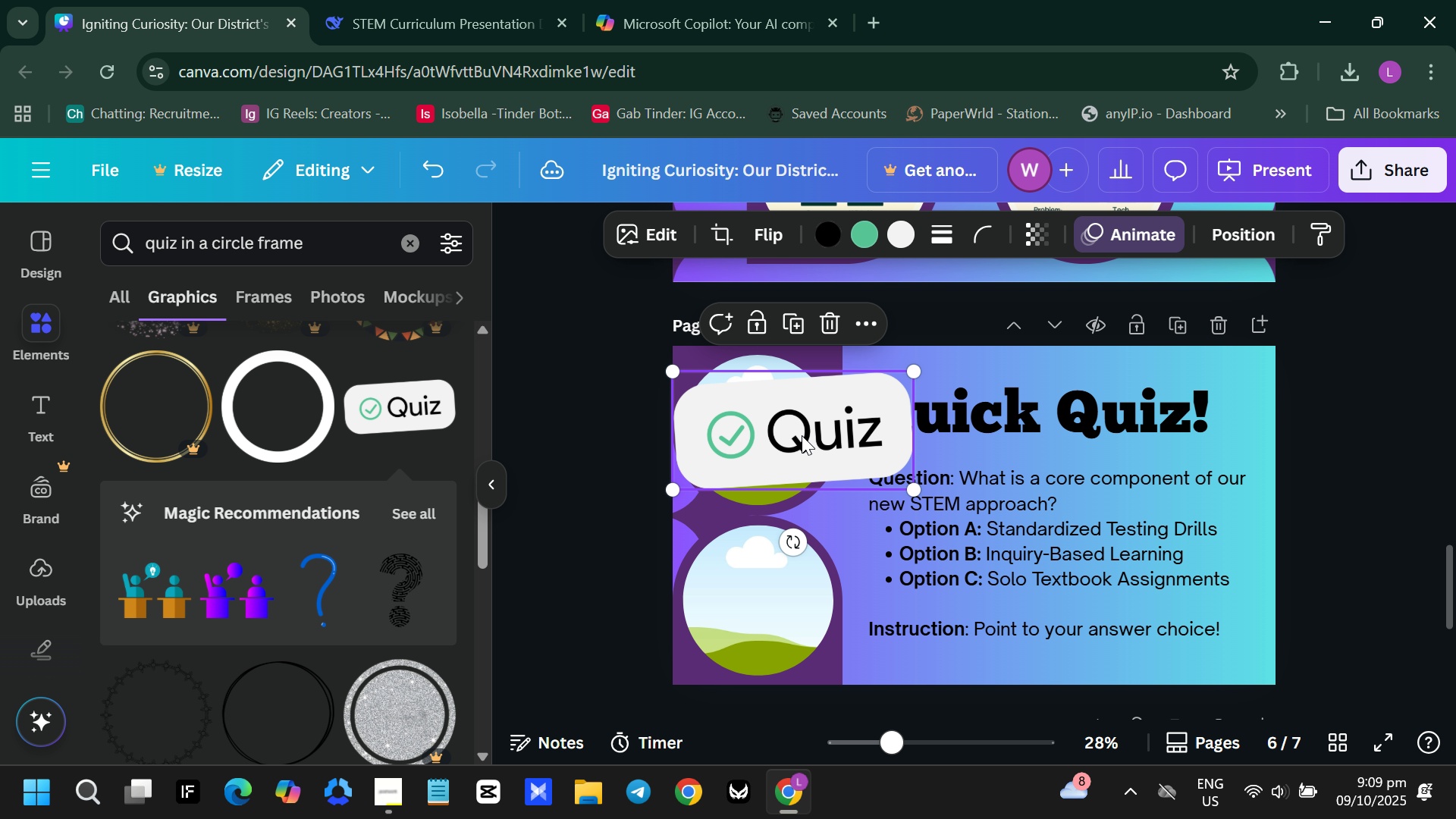 
left_click_drag(start_coordinate=[802, 435], to_coordinate=[750, 406])
 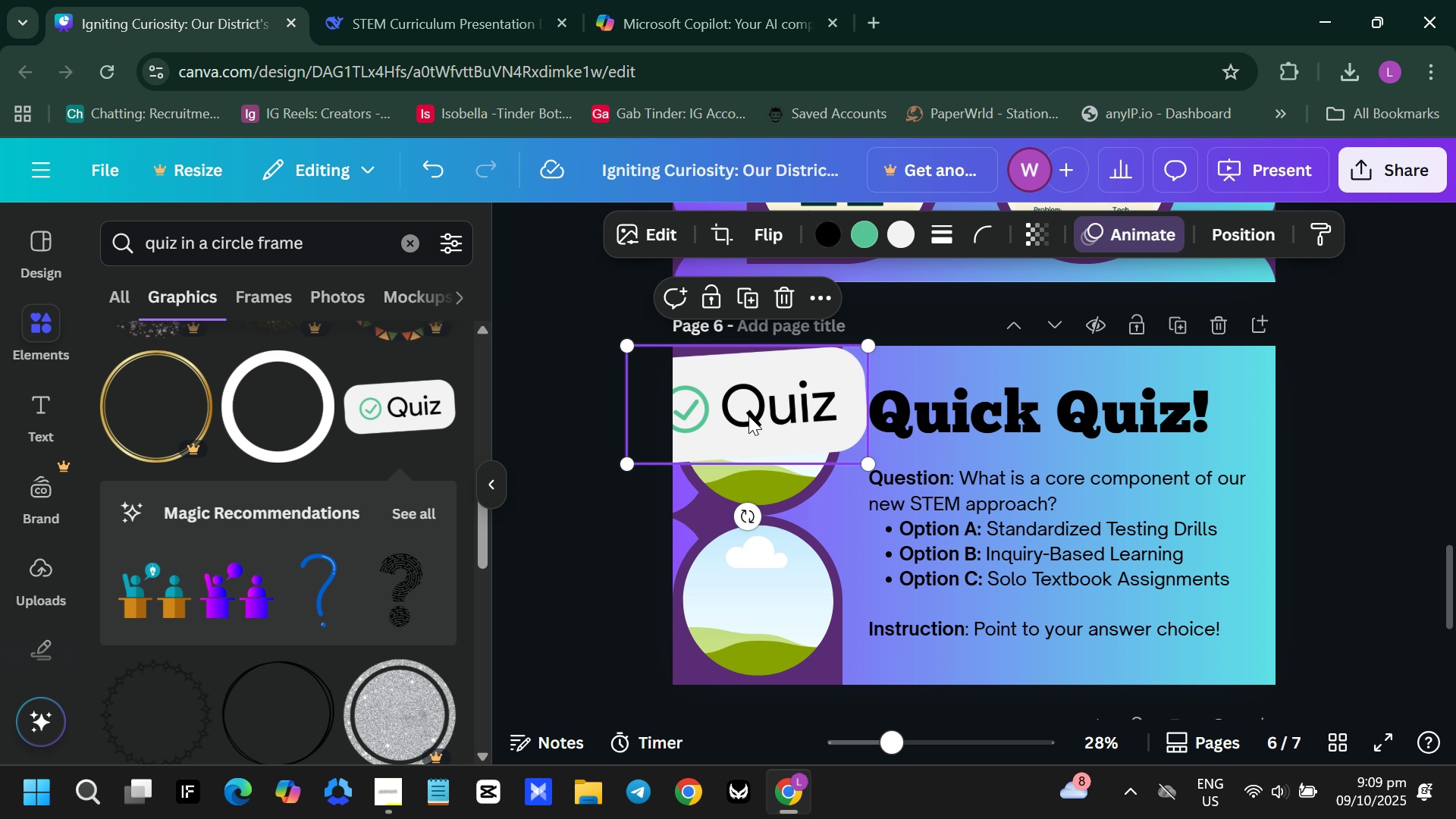 
left_click_drag(start_coordinate=[748, 416], to_coordinate=[757, 450])
 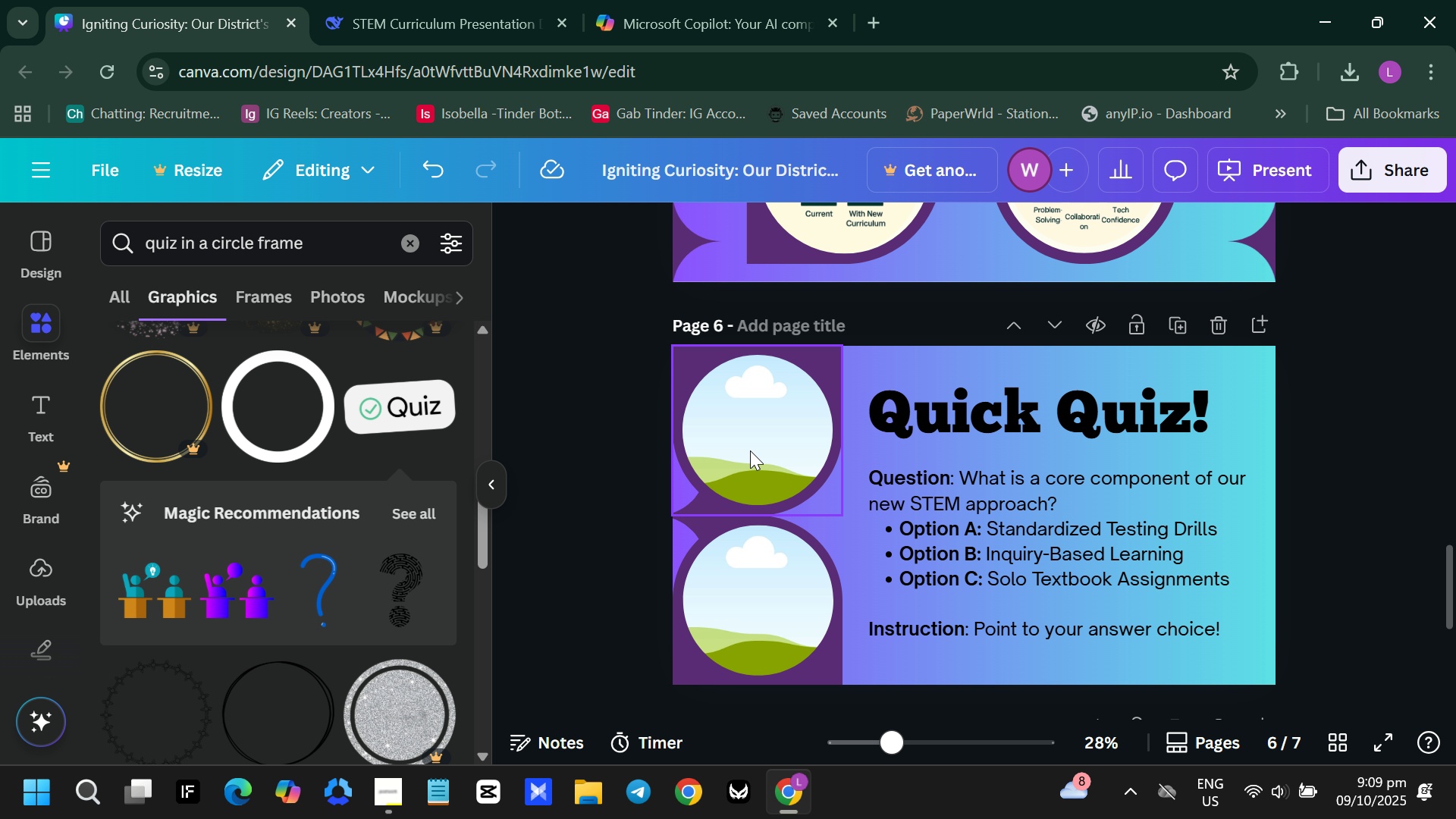 
key(Backspace)
 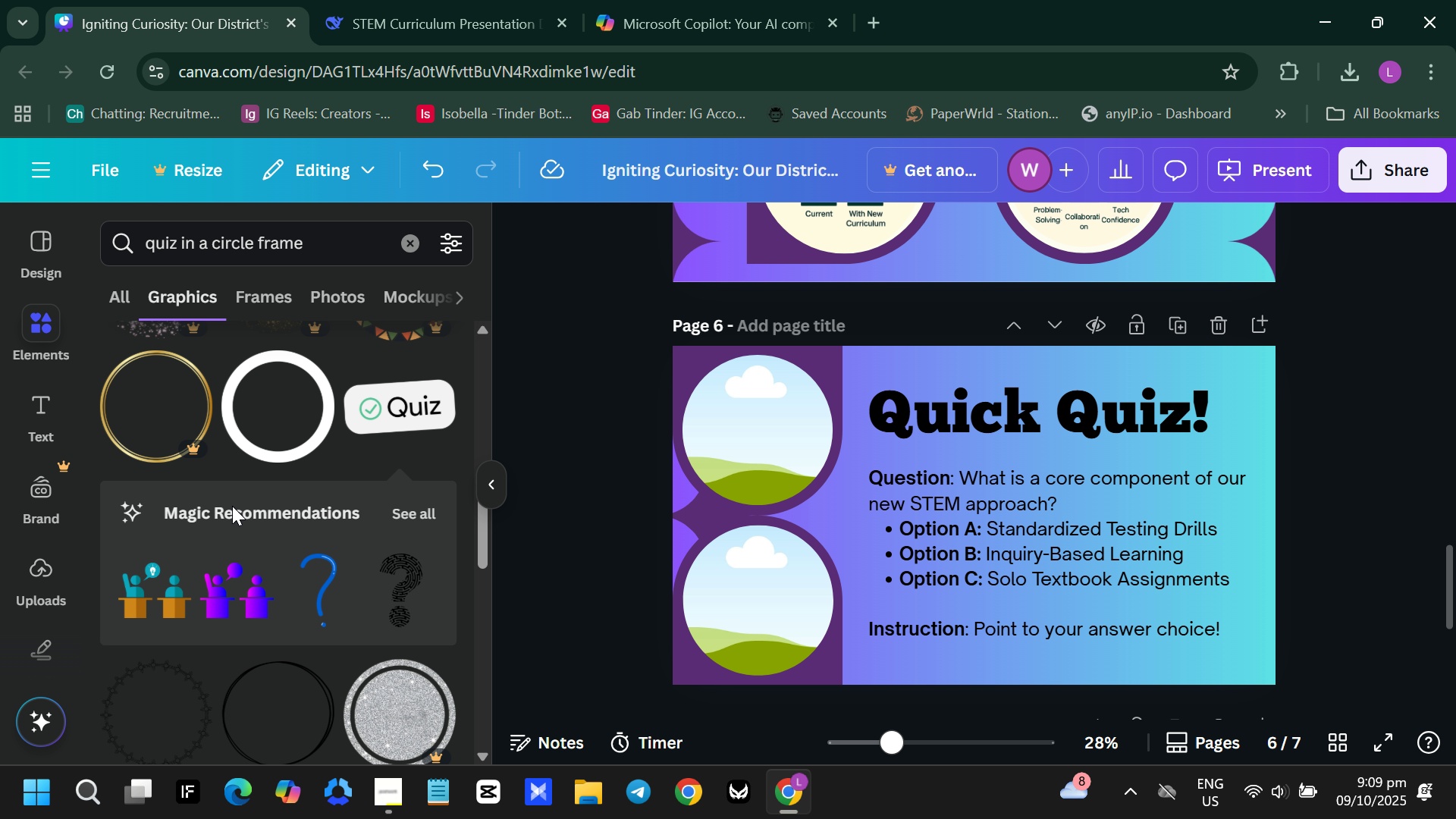 
scroll: coordinate [295, 506], scroll_direction: down, amount: 17.0
 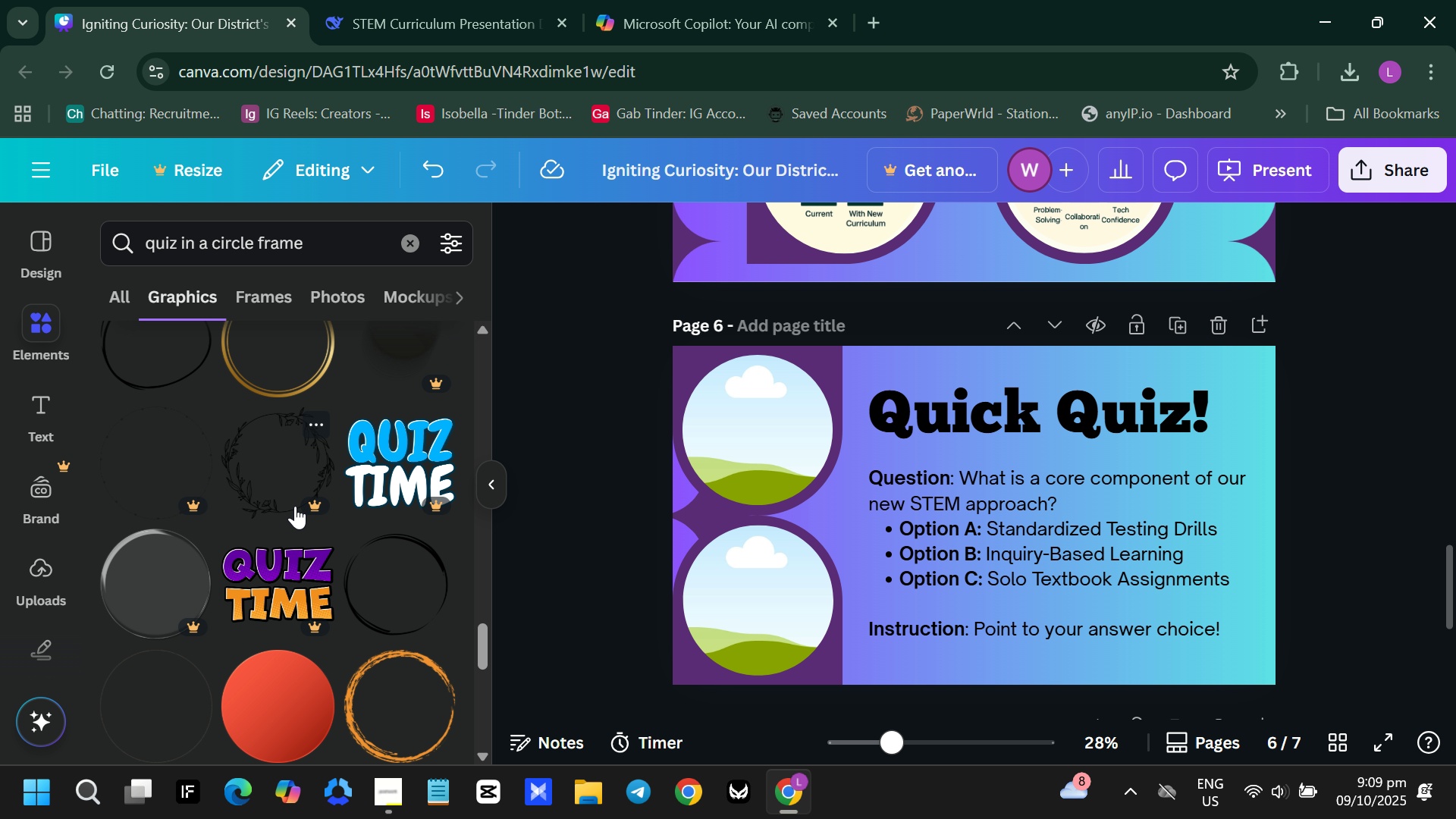 
scroll: coordinate [295, 512], scroll_direction: down, amount: 7.0
 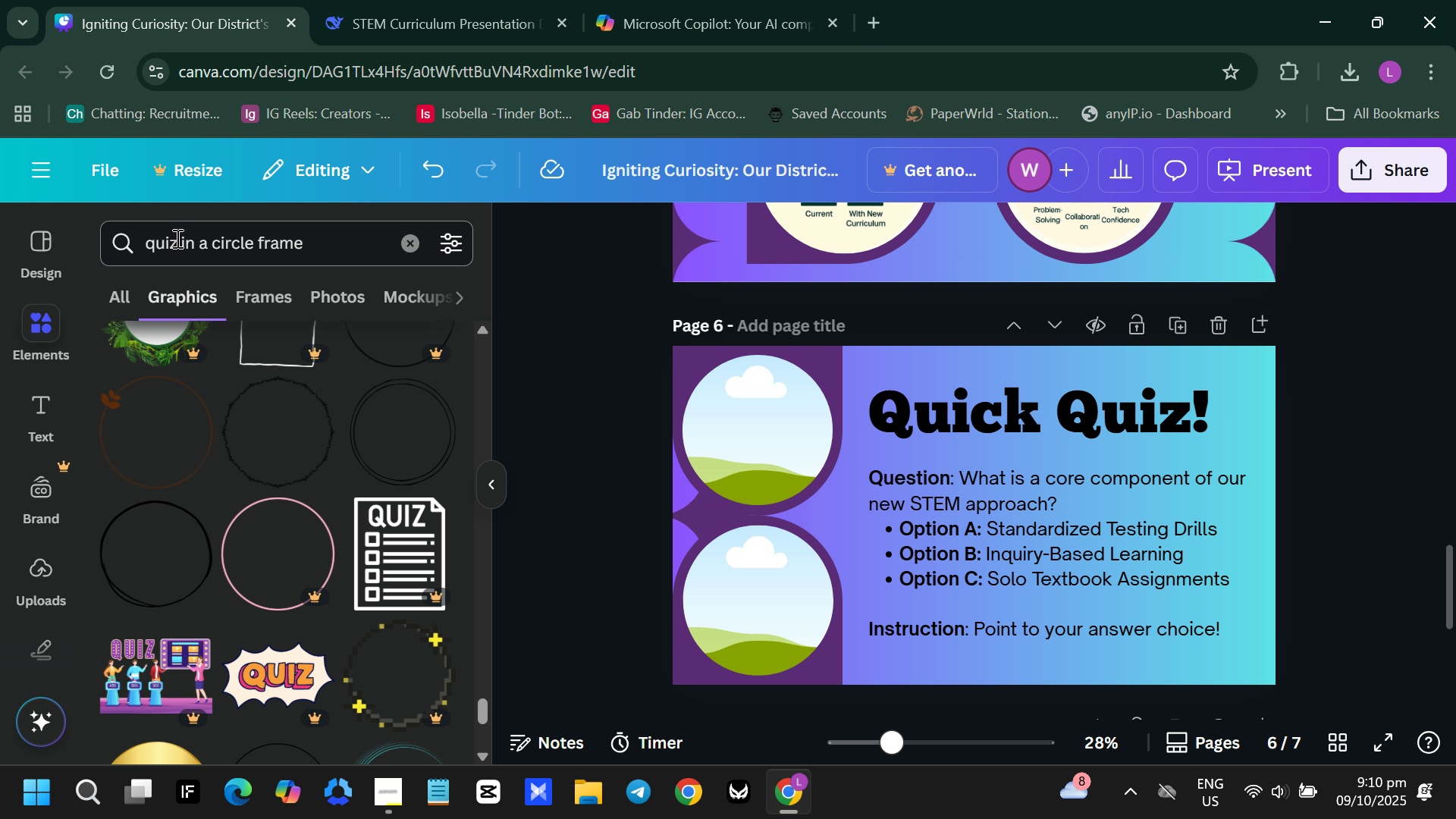 
left_click_drag(start_coordinate=[177, 240], to_coordinate=[316, 240])
 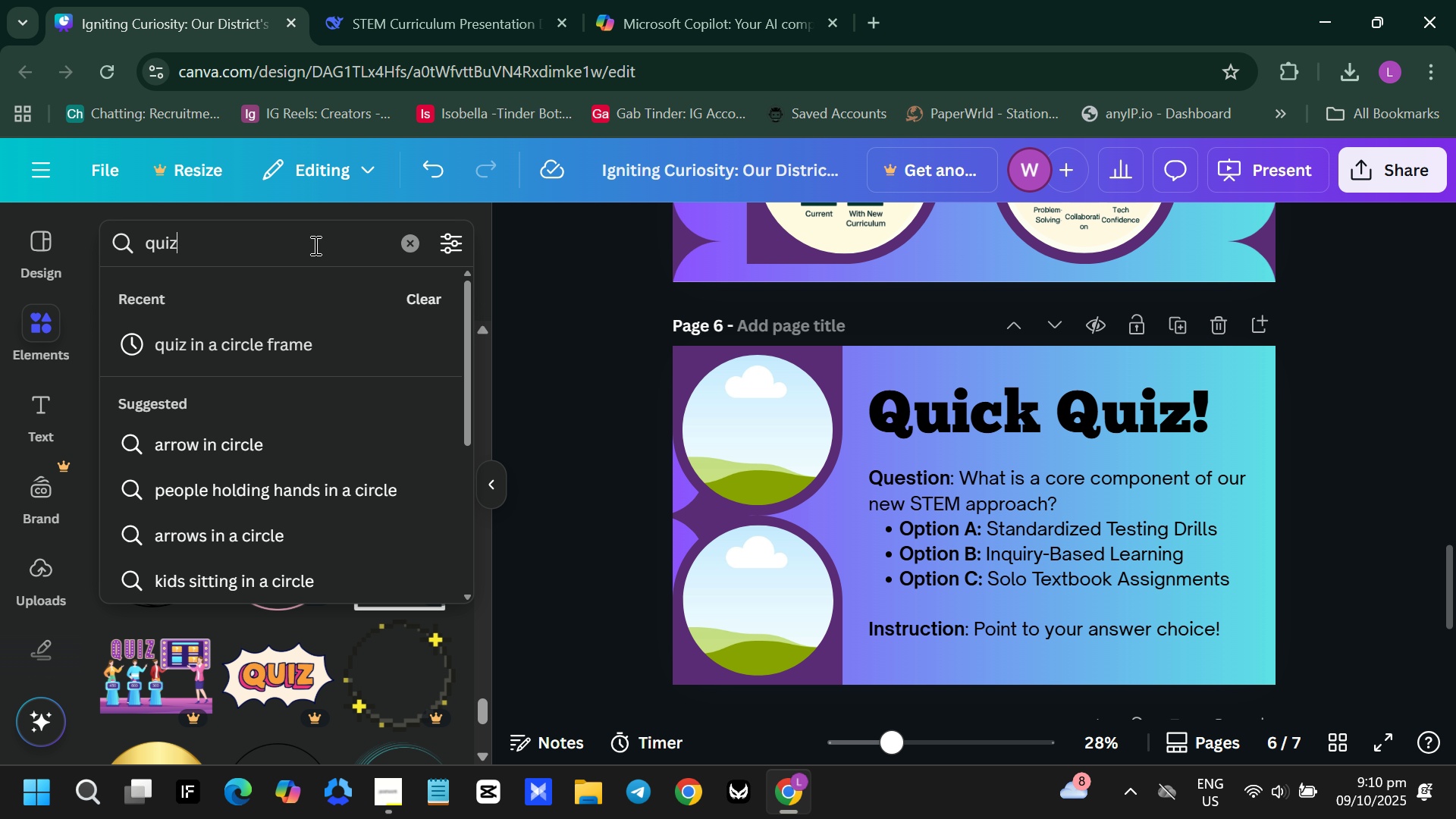 
key(Backspace)
 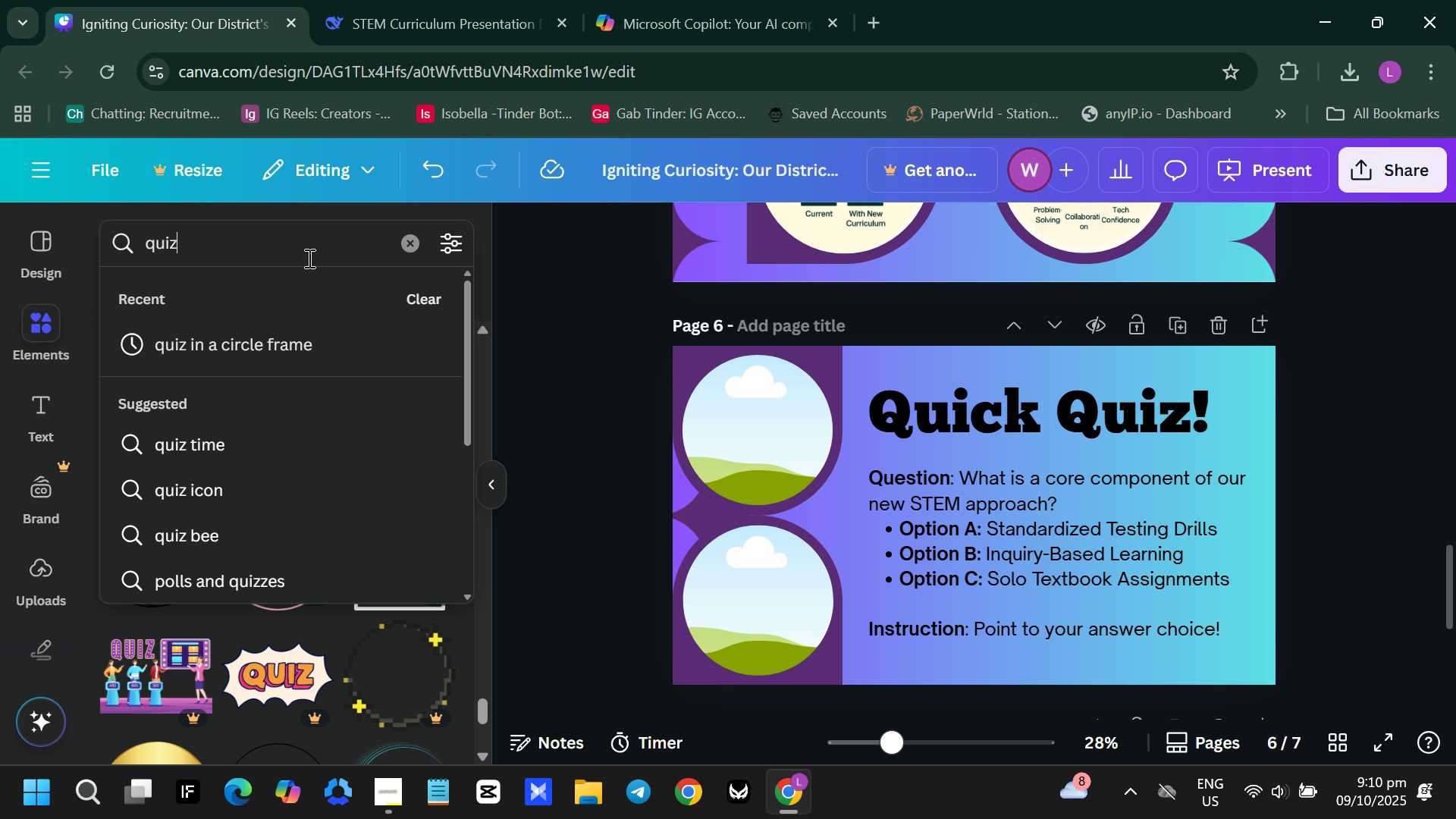 
key(Enter)
 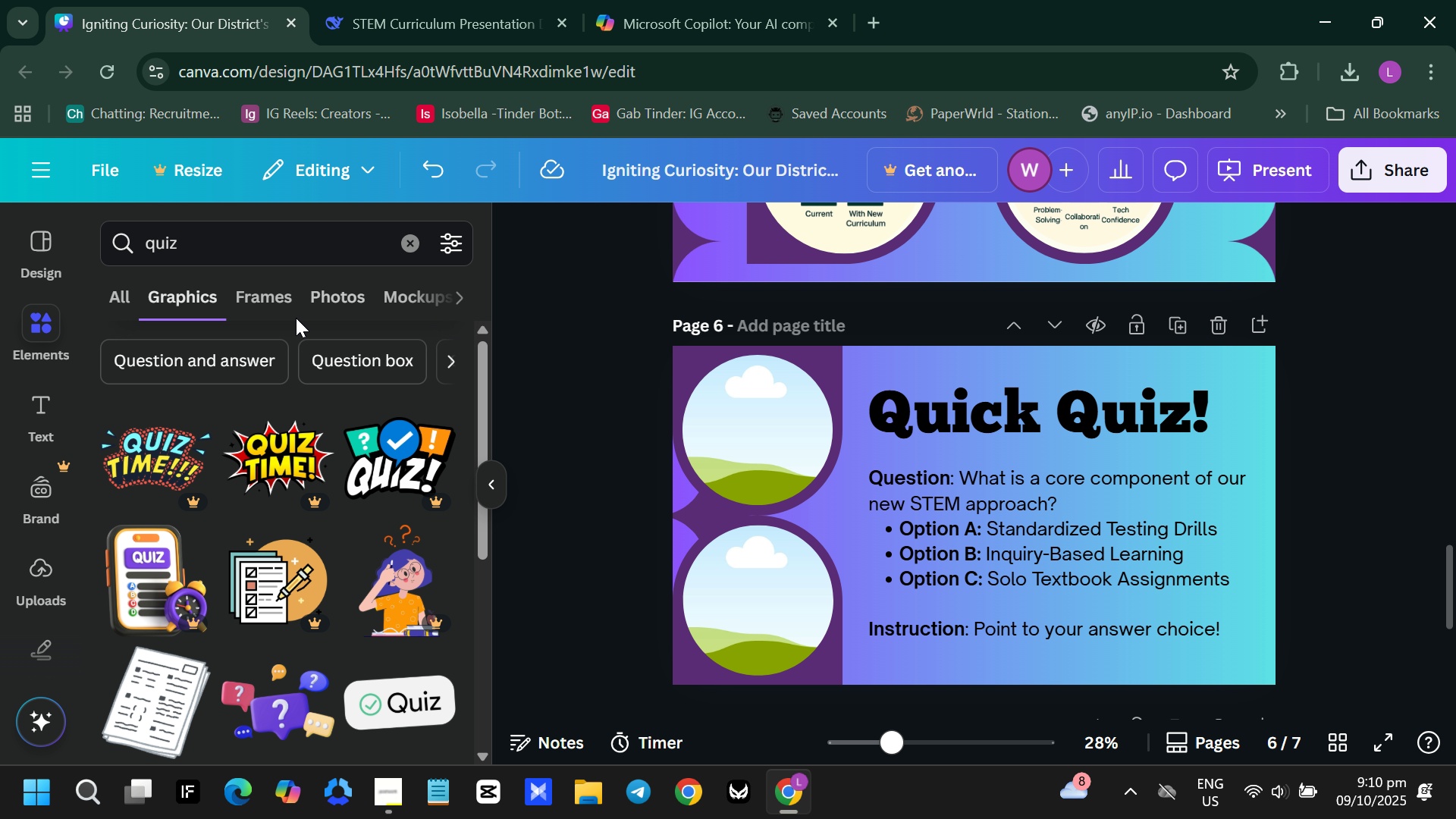 
scroll: coordinate [308, 370], scroll_direction: down, amount: 1.0
 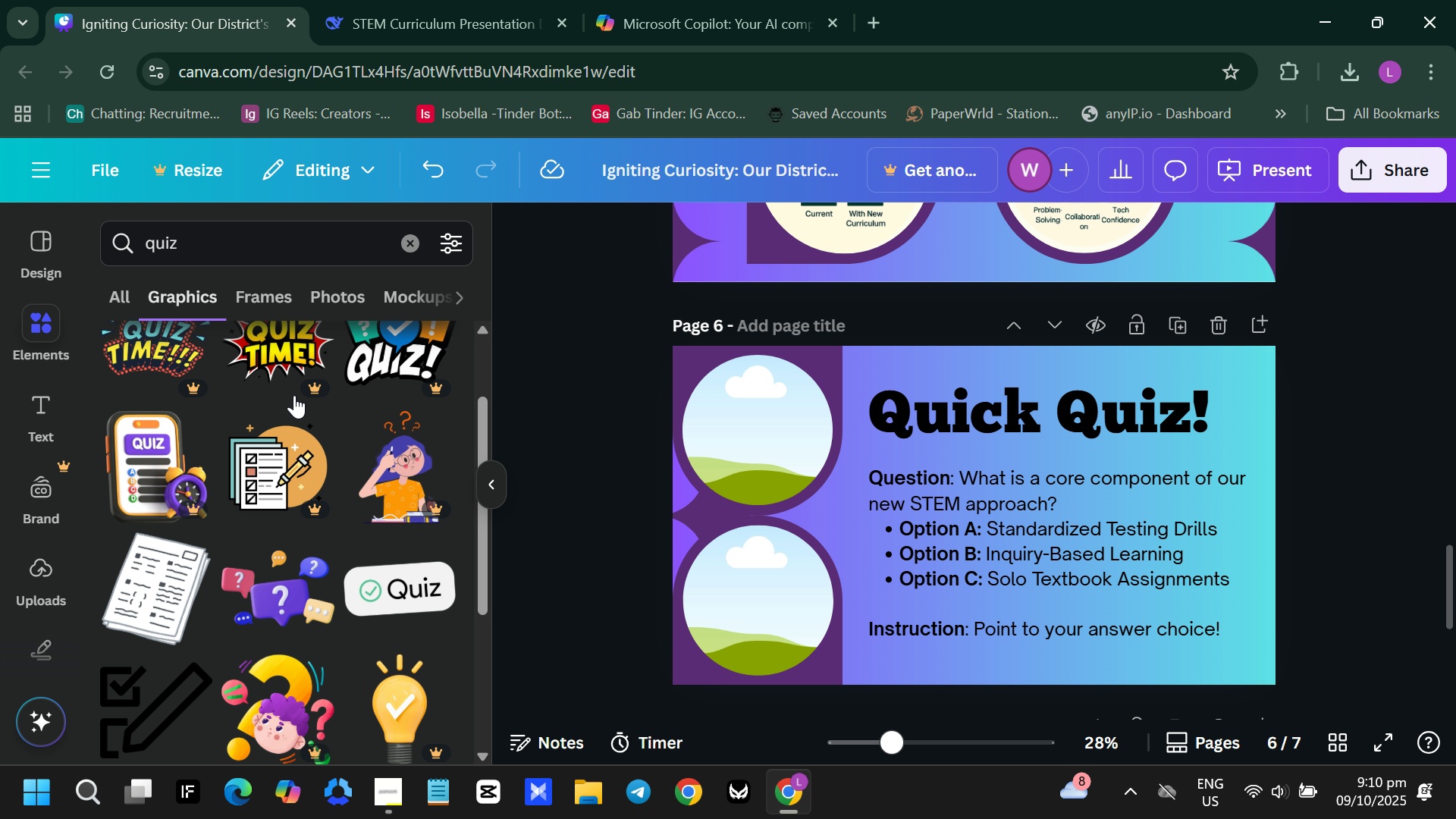 
left_click([172, 597])
 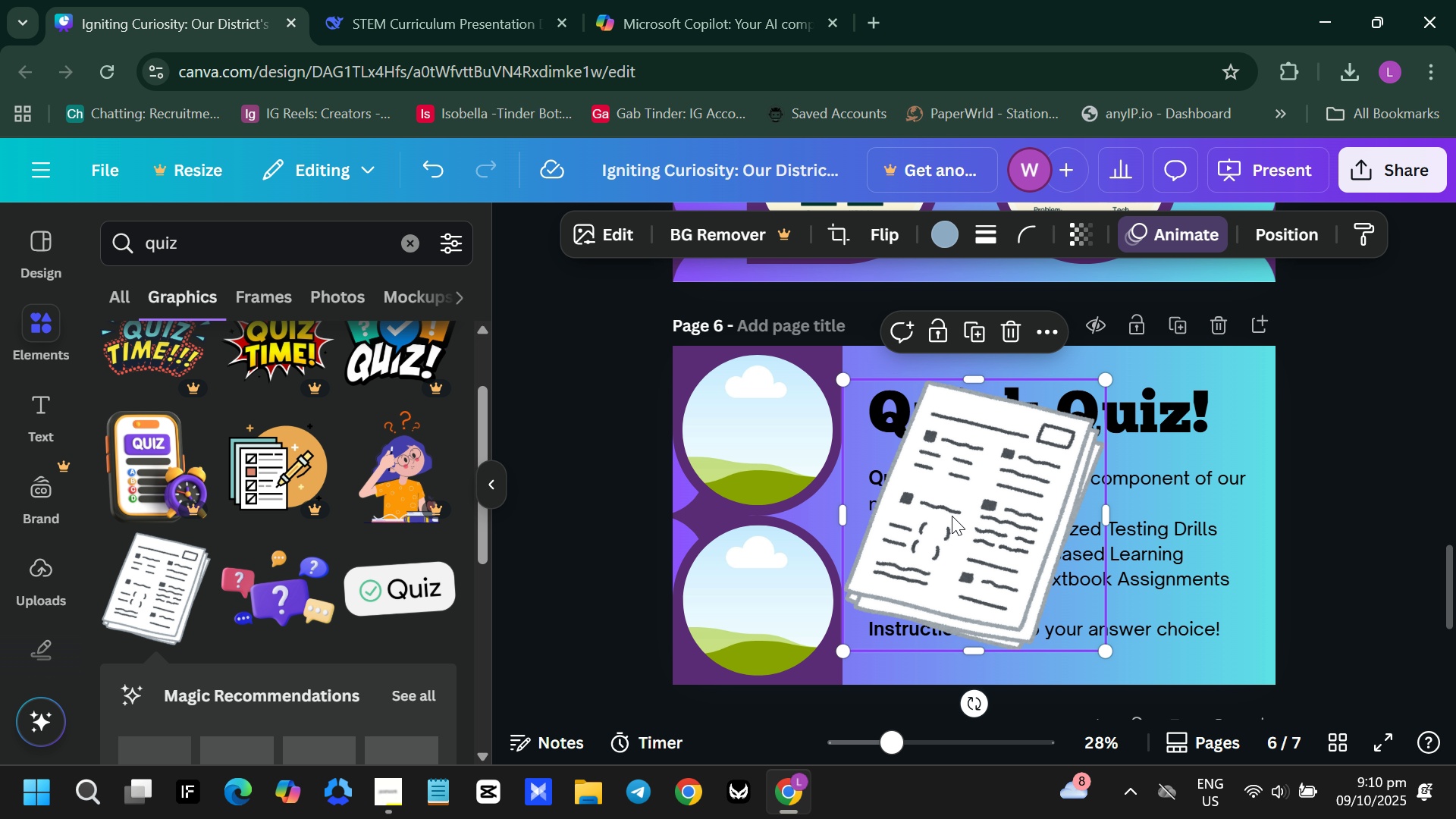 
left_click_drag(start_coordinate=[952, 516], to_coordinate=[726, 439])
 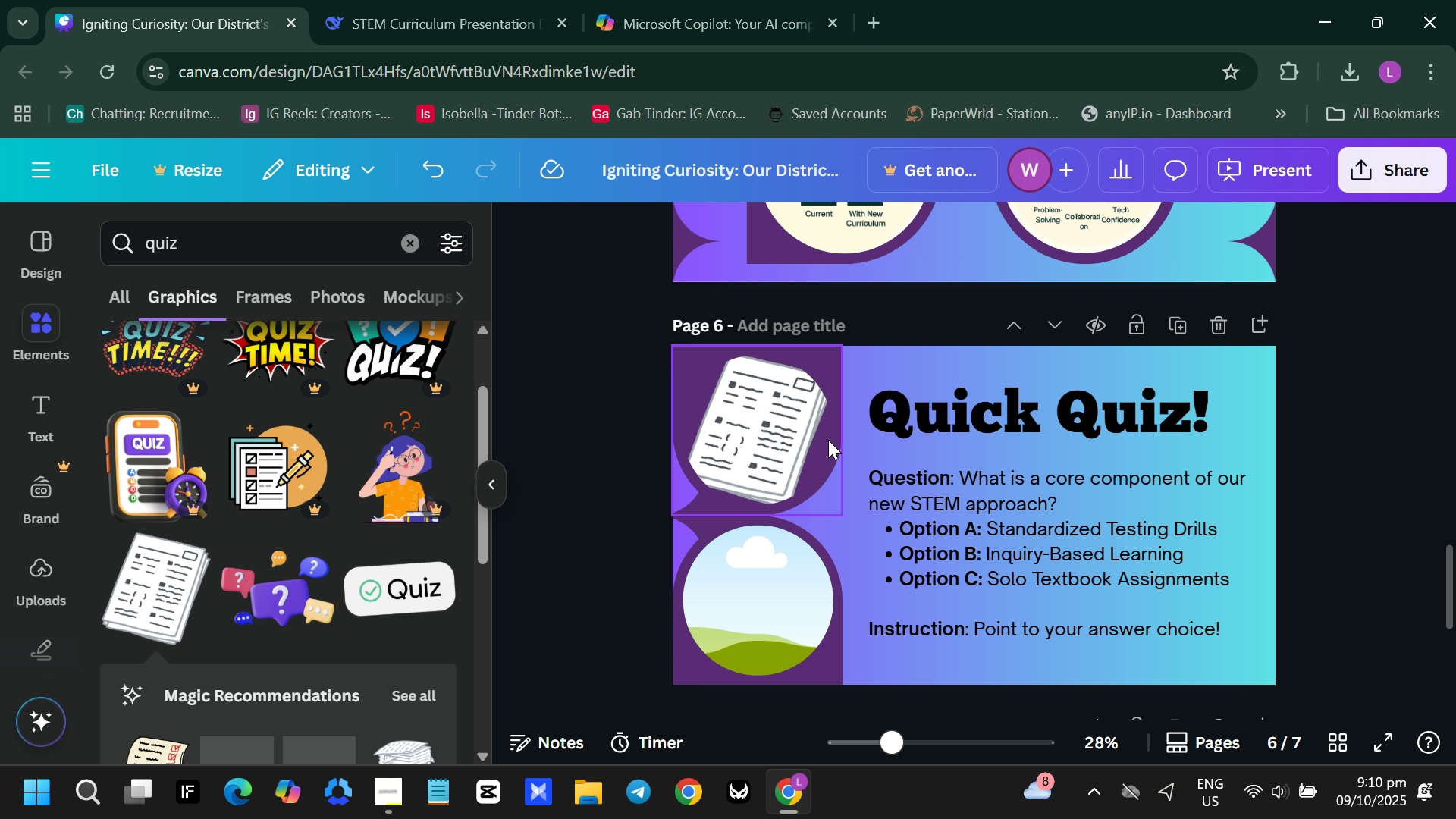 
left_click([777, 431])
 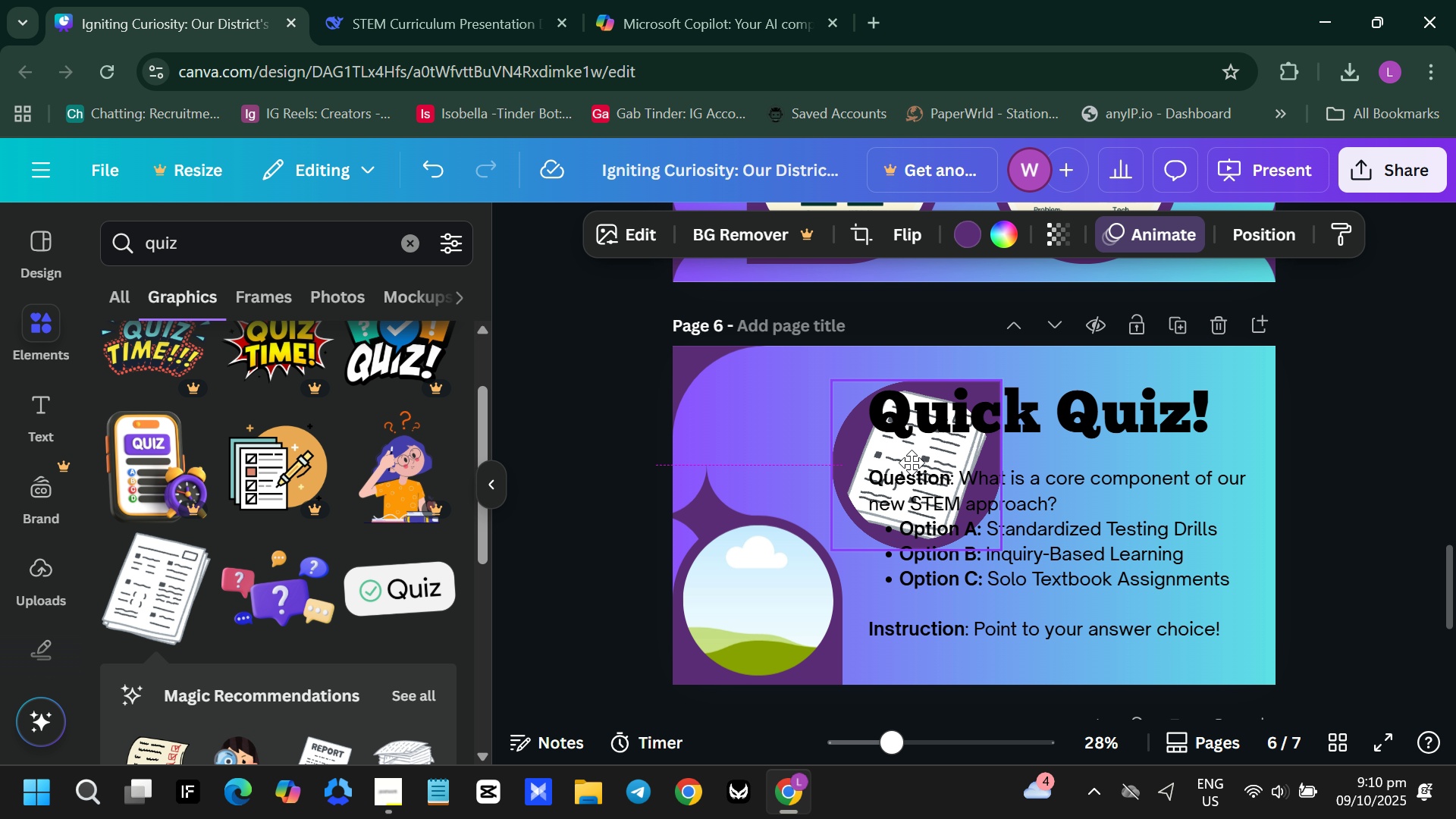 
mouse_move([802, 442])
 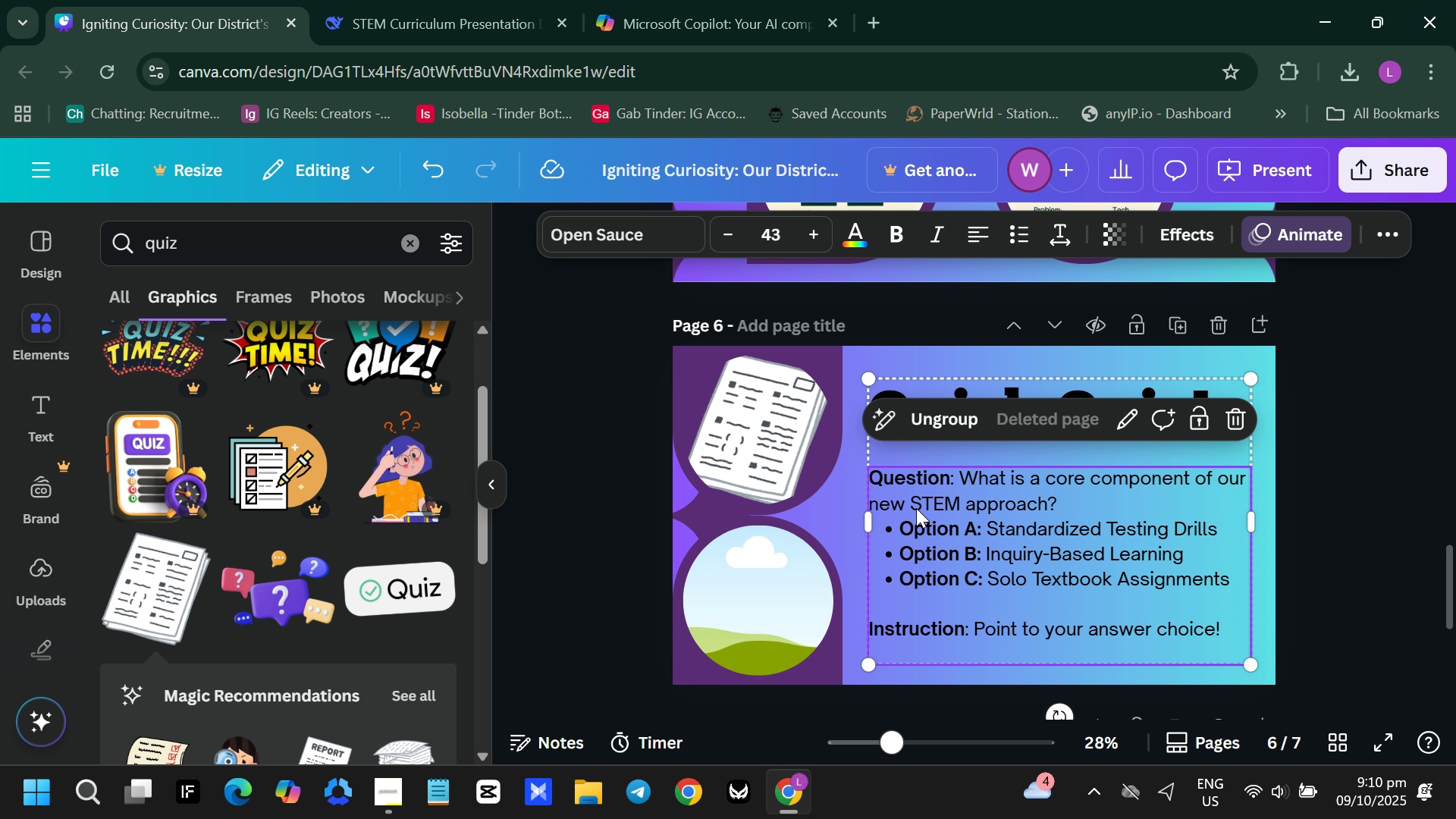 
left_click([916, 508])
 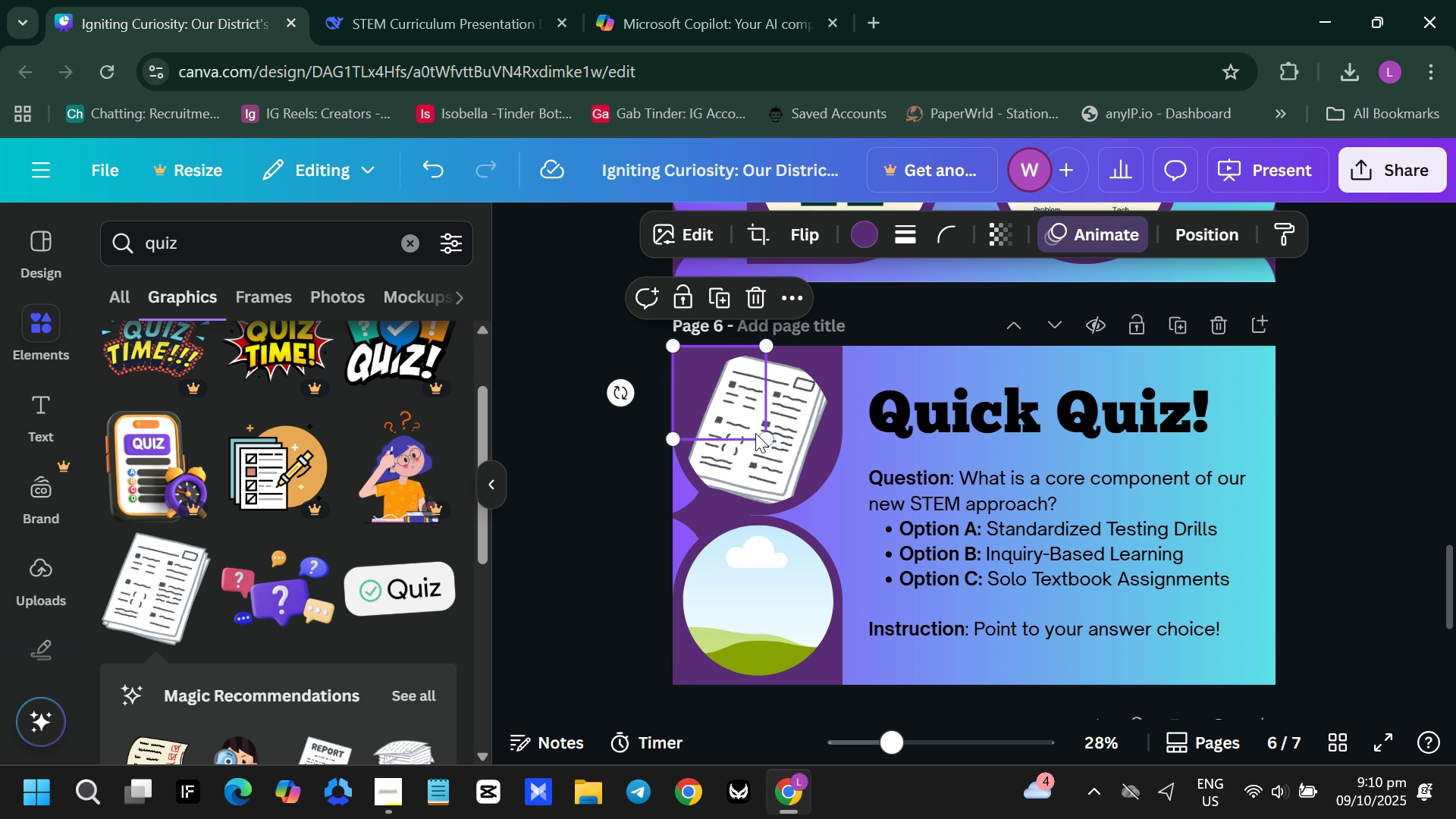 
left_click([755, 433])
 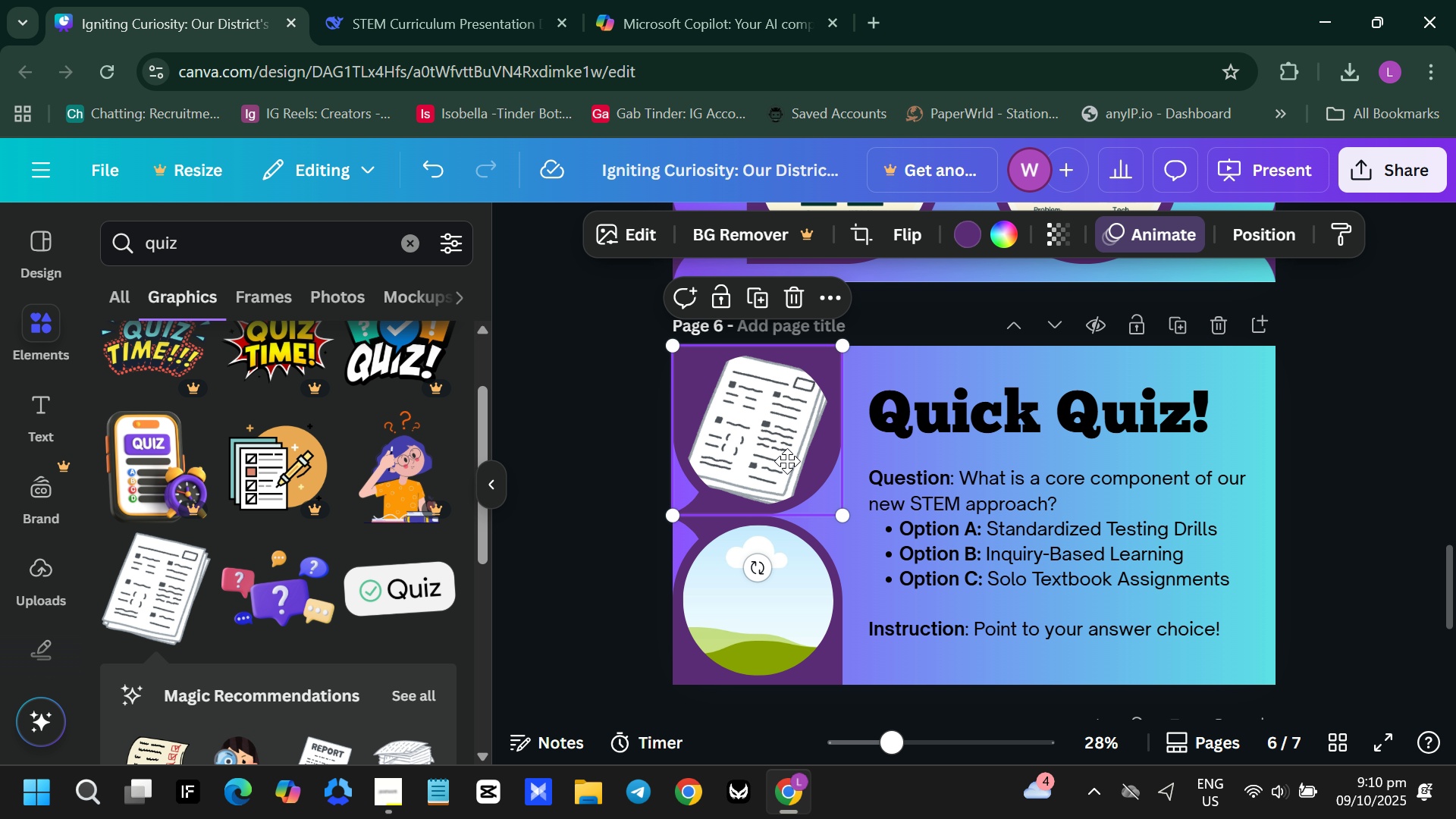 
double_click([787, 461])
 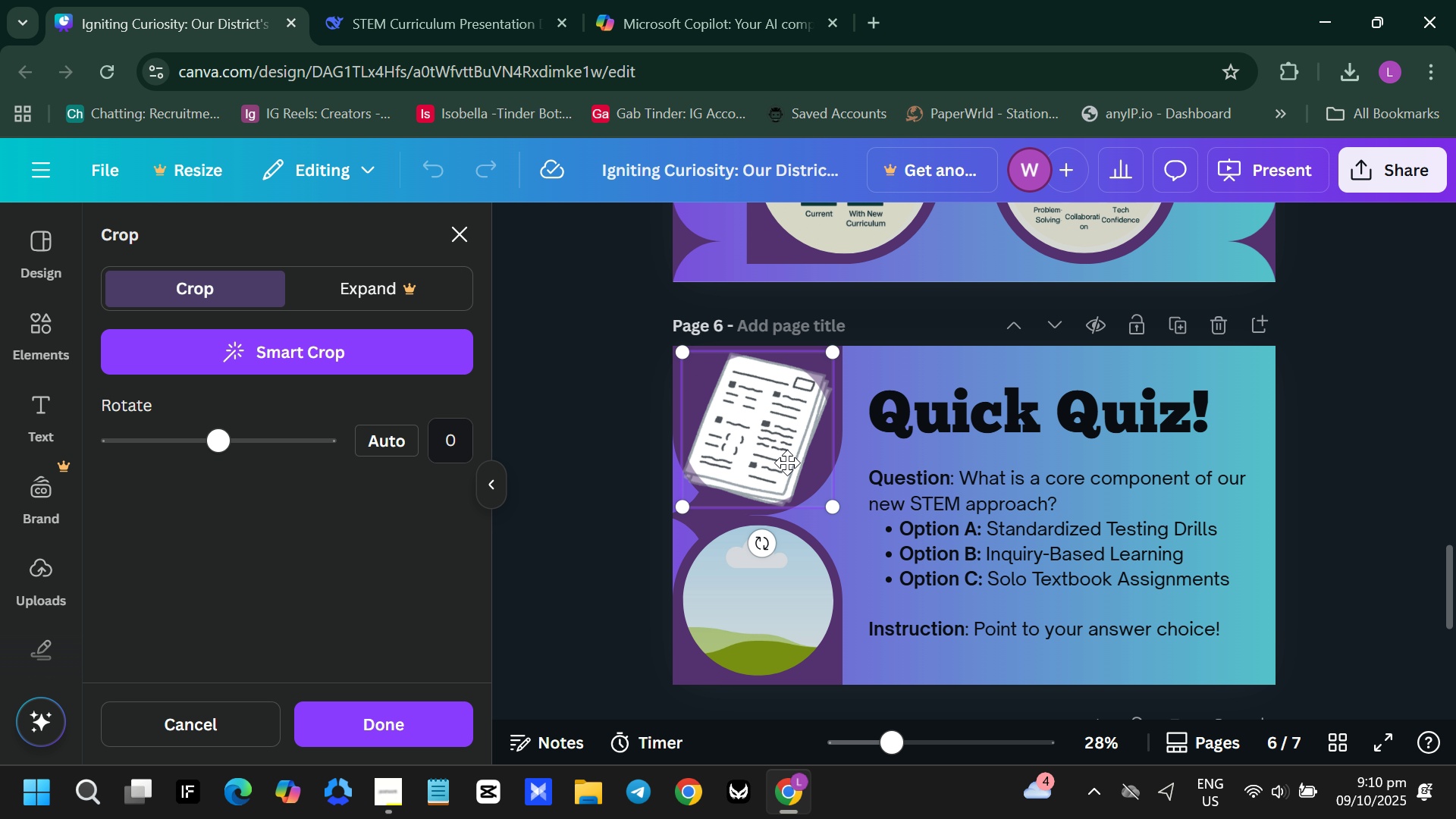 
key(Backspace)
 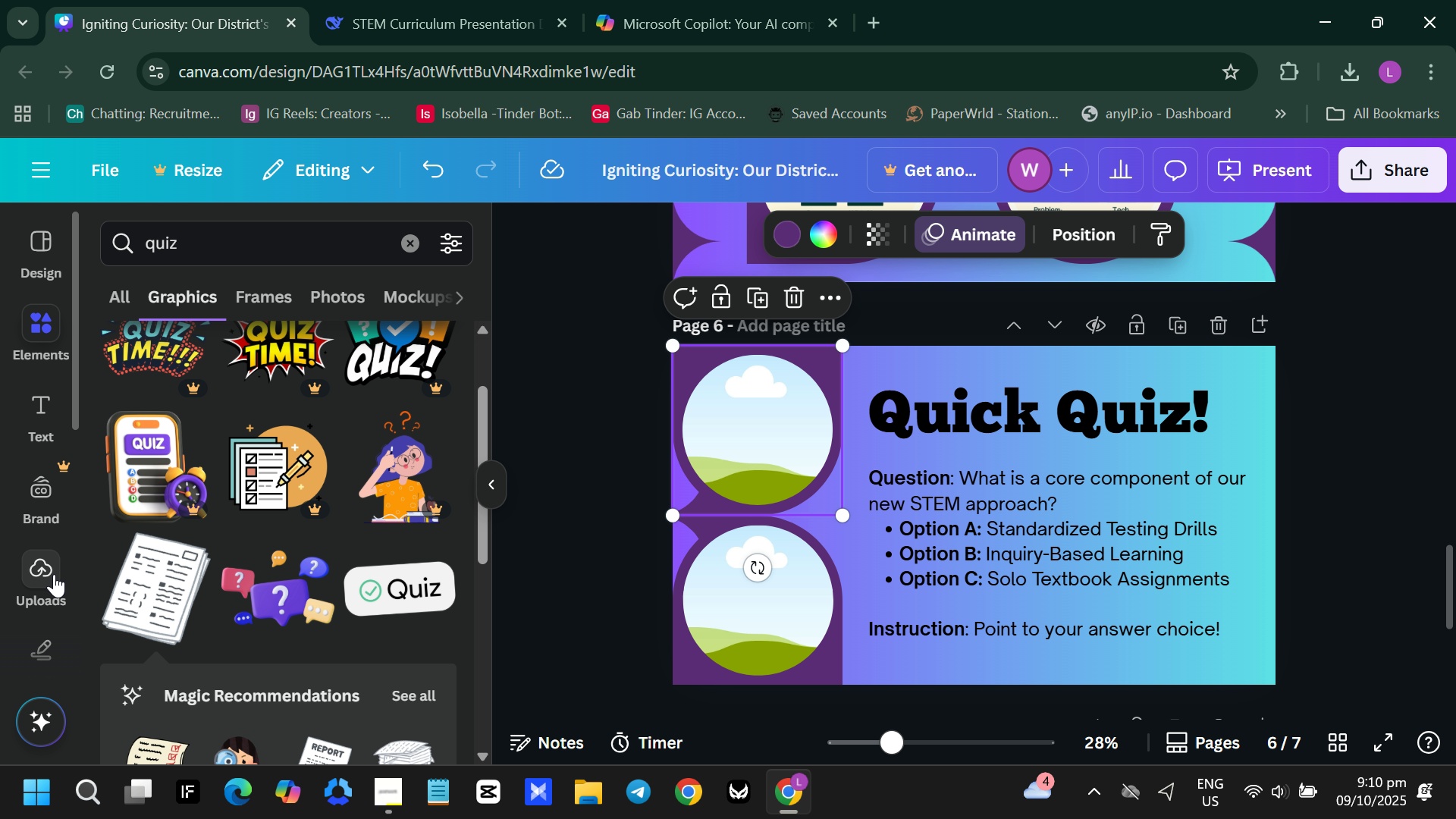 
left_click([118, 591])
 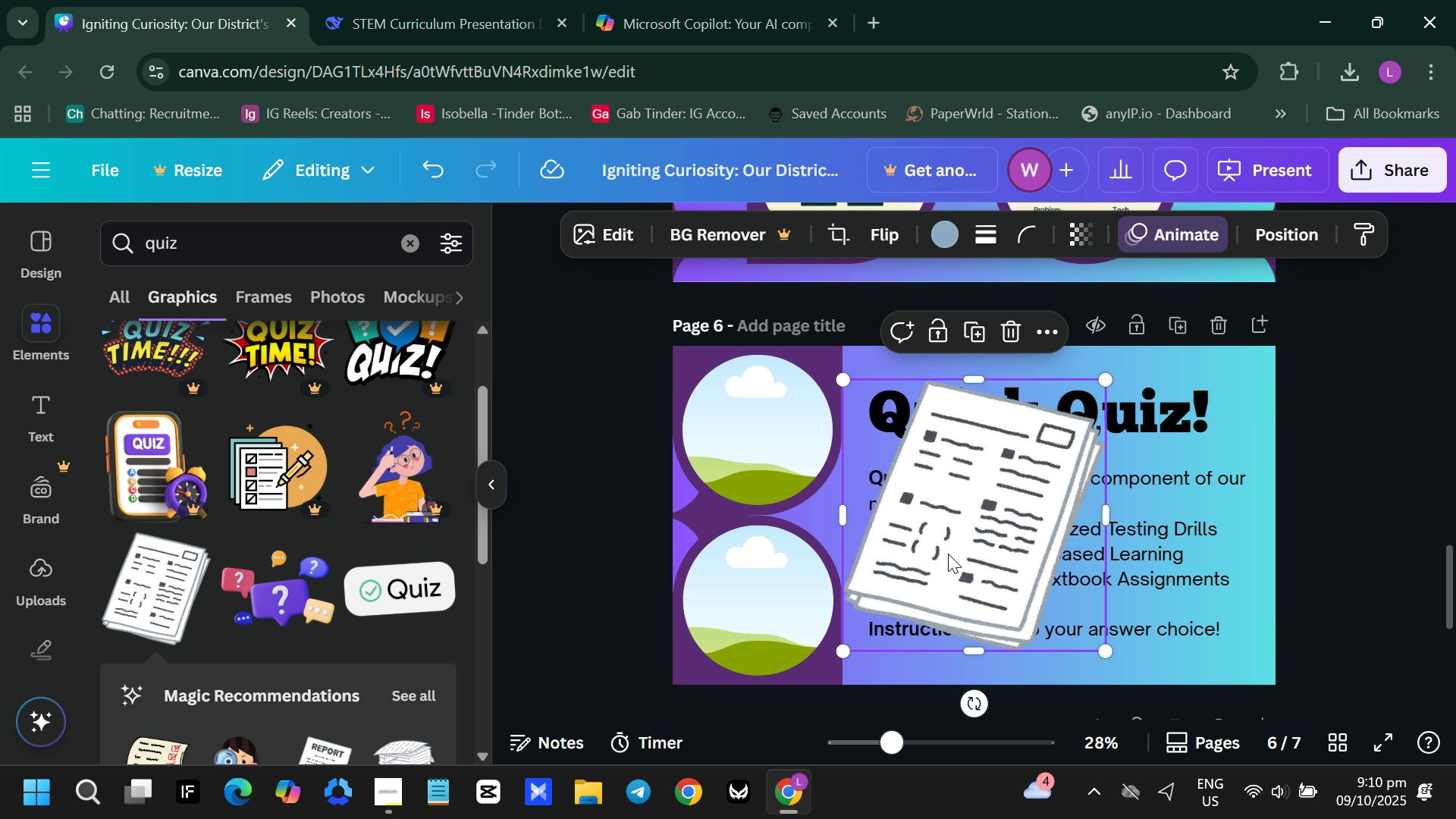 
left_click_drag(start_coordinate=[920, 557], to_coordinate=[761, 480])
 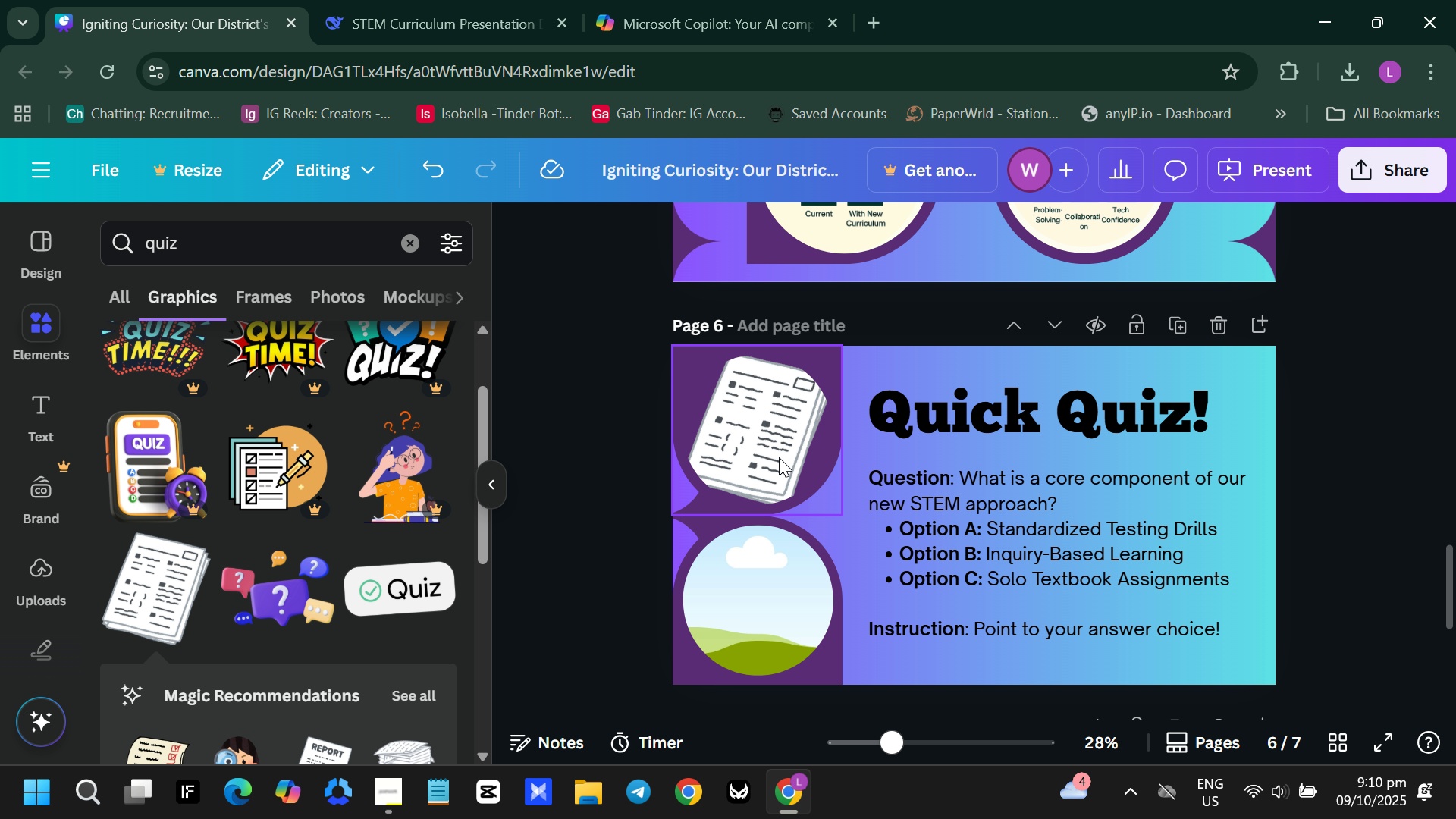 
key(Backspace)
 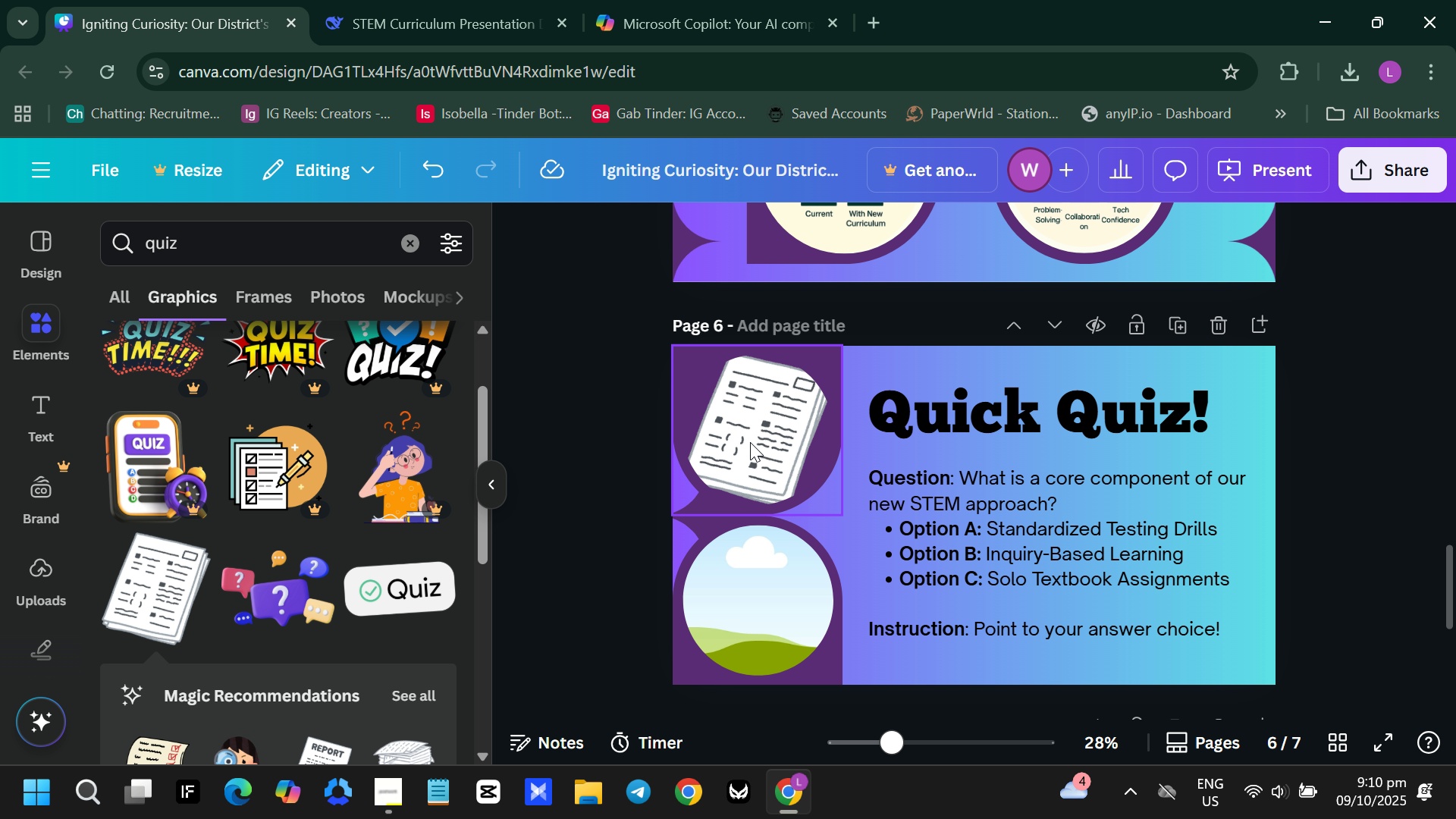 
key(Control+Z)
 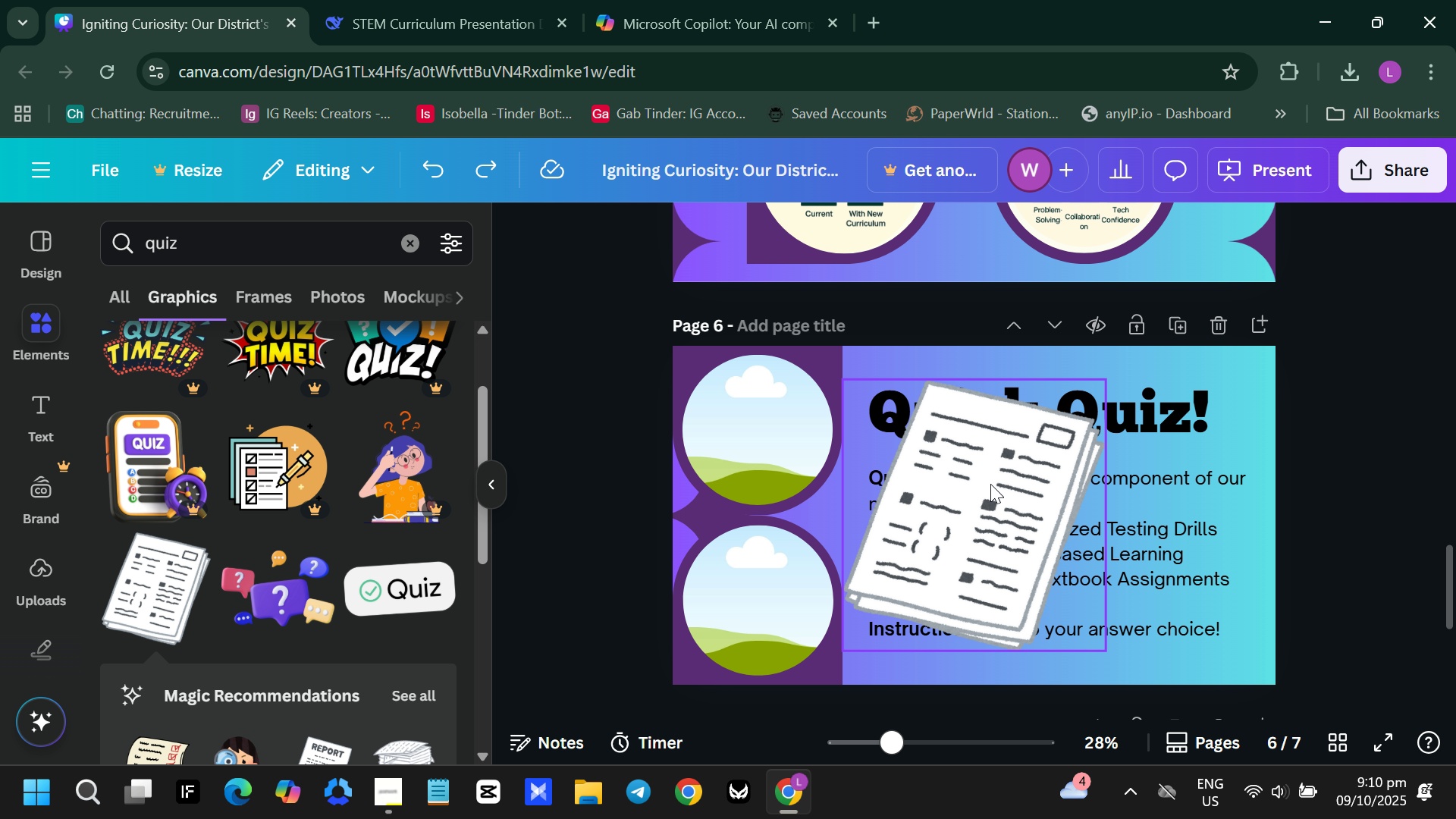 
left_click([990, 484])
 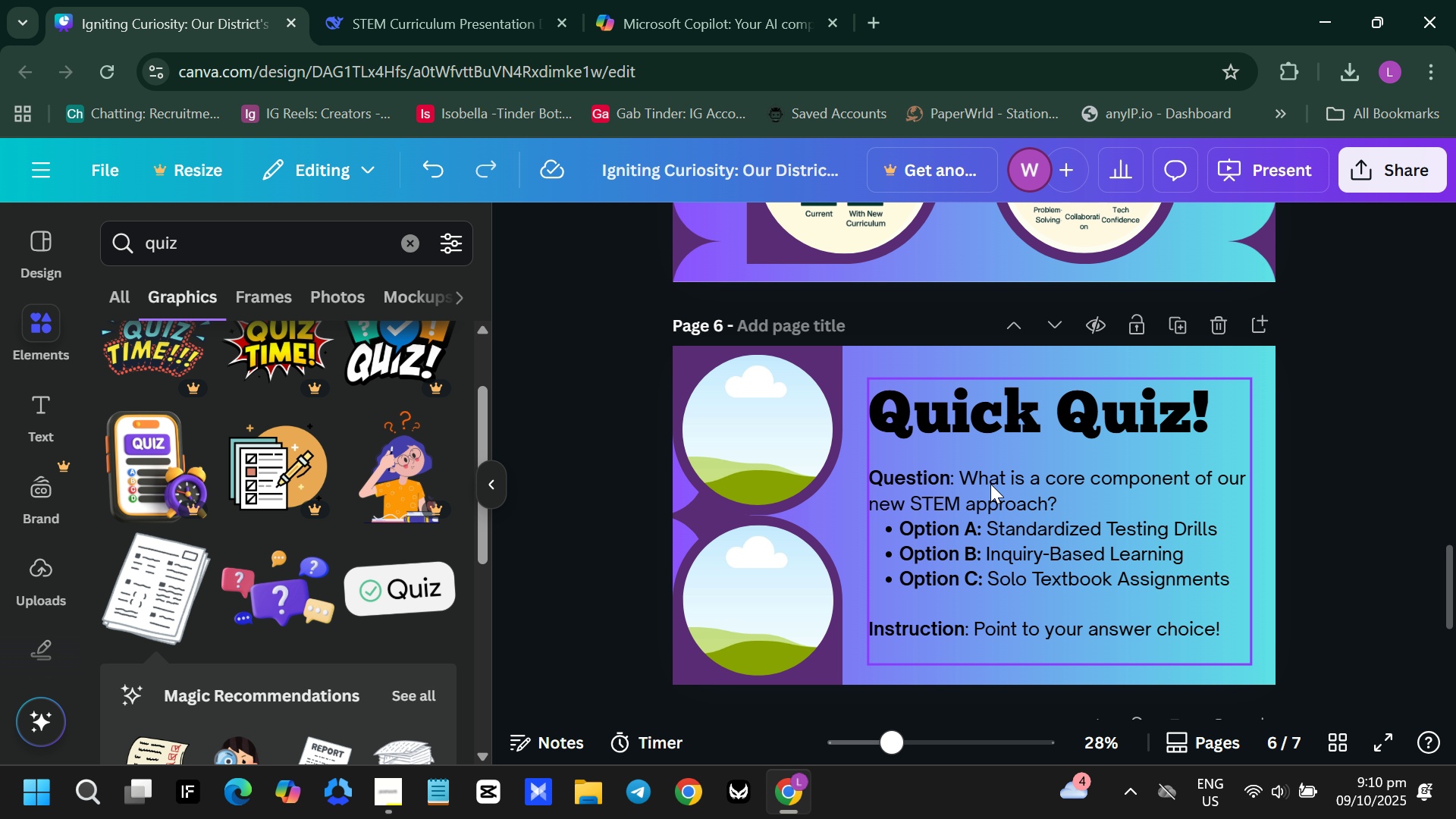 
key(Backspace)
 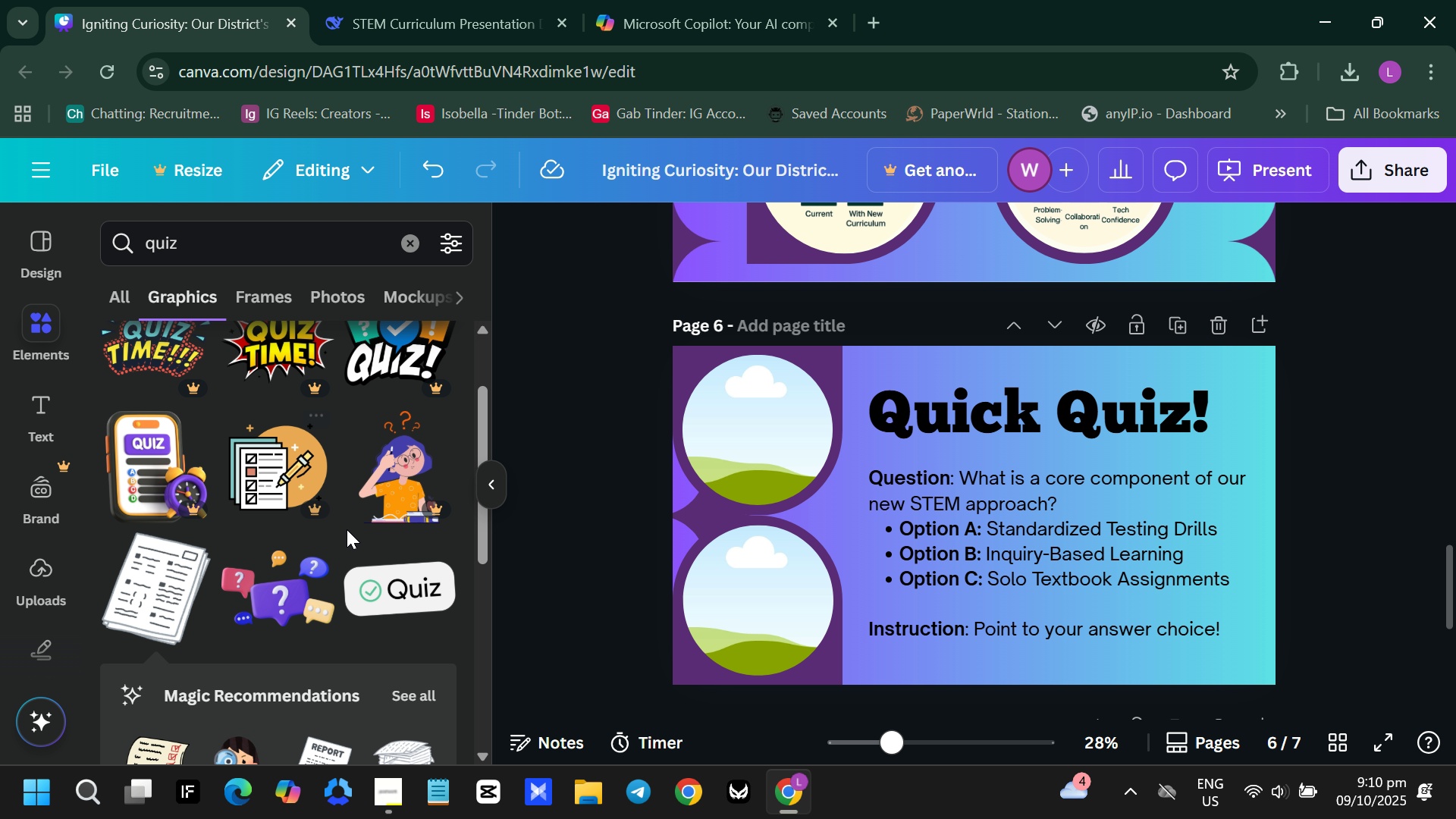 
left_click([378, 576])
 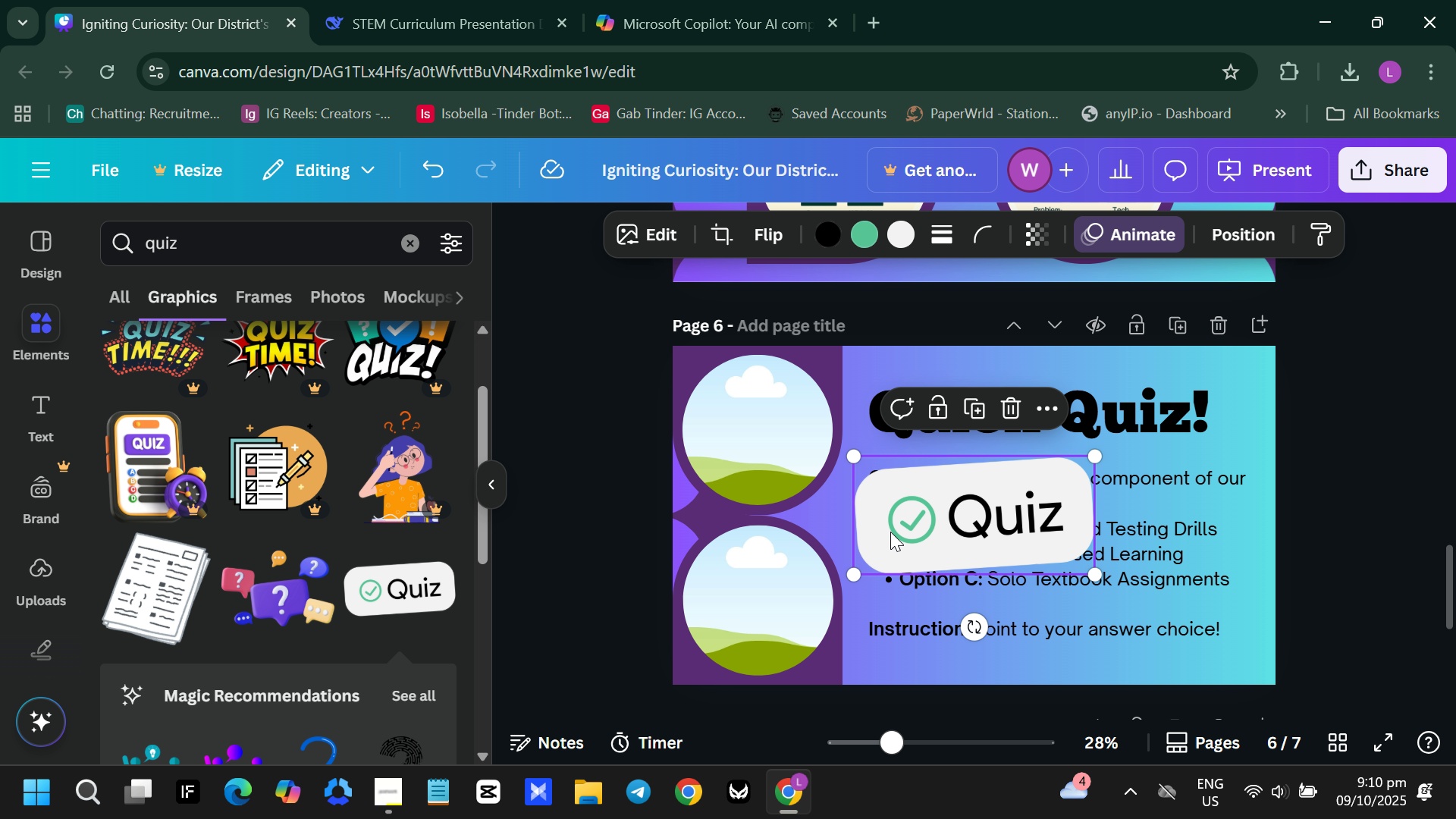 
left_click_drag(start_coordinate=[918, 542], to_coordinate=[745, 463])
 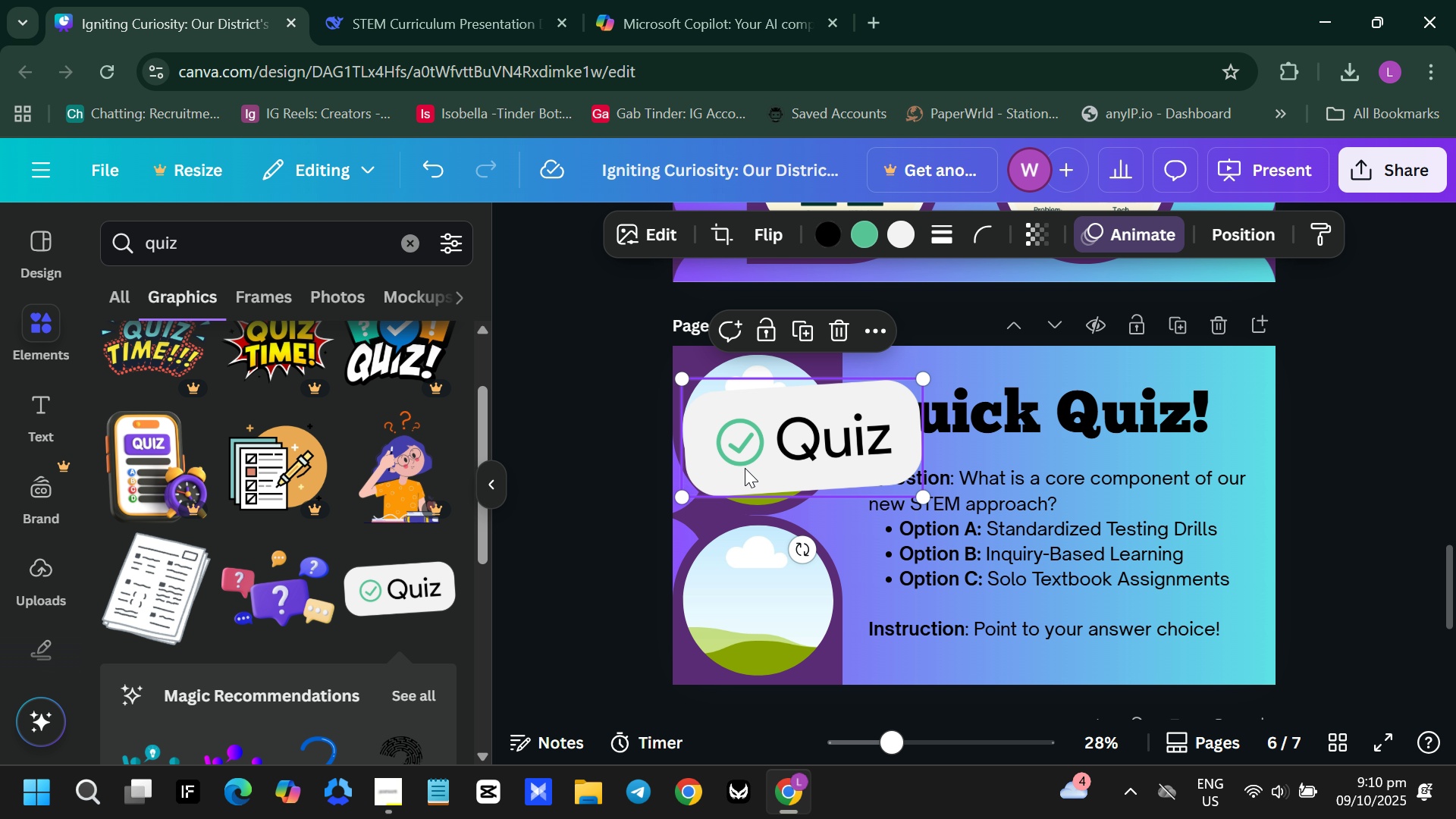 
key(Backspace)
 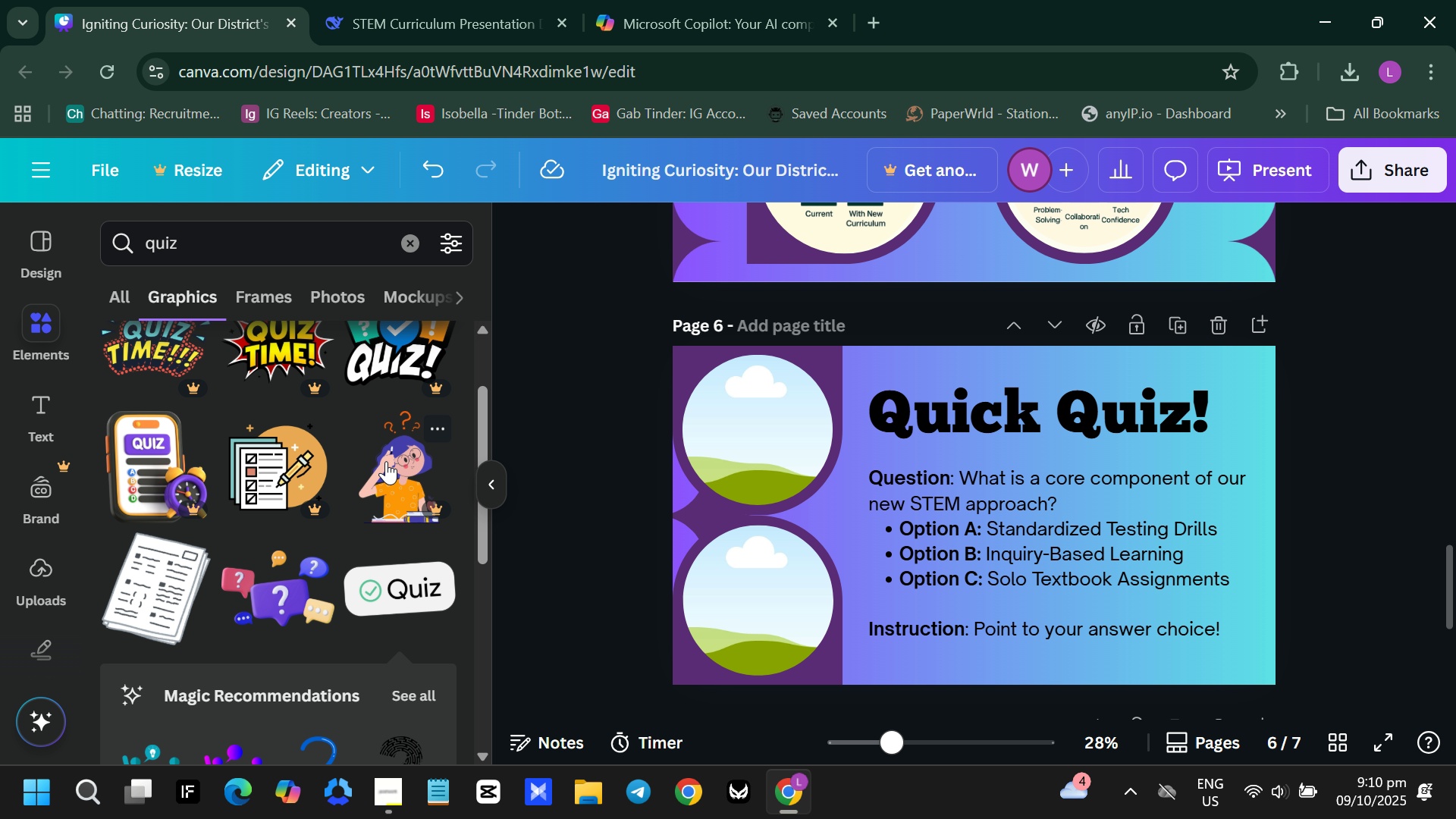 
scroll: coordinate [386, 461], scroll_direction: down, amount: 2.0
 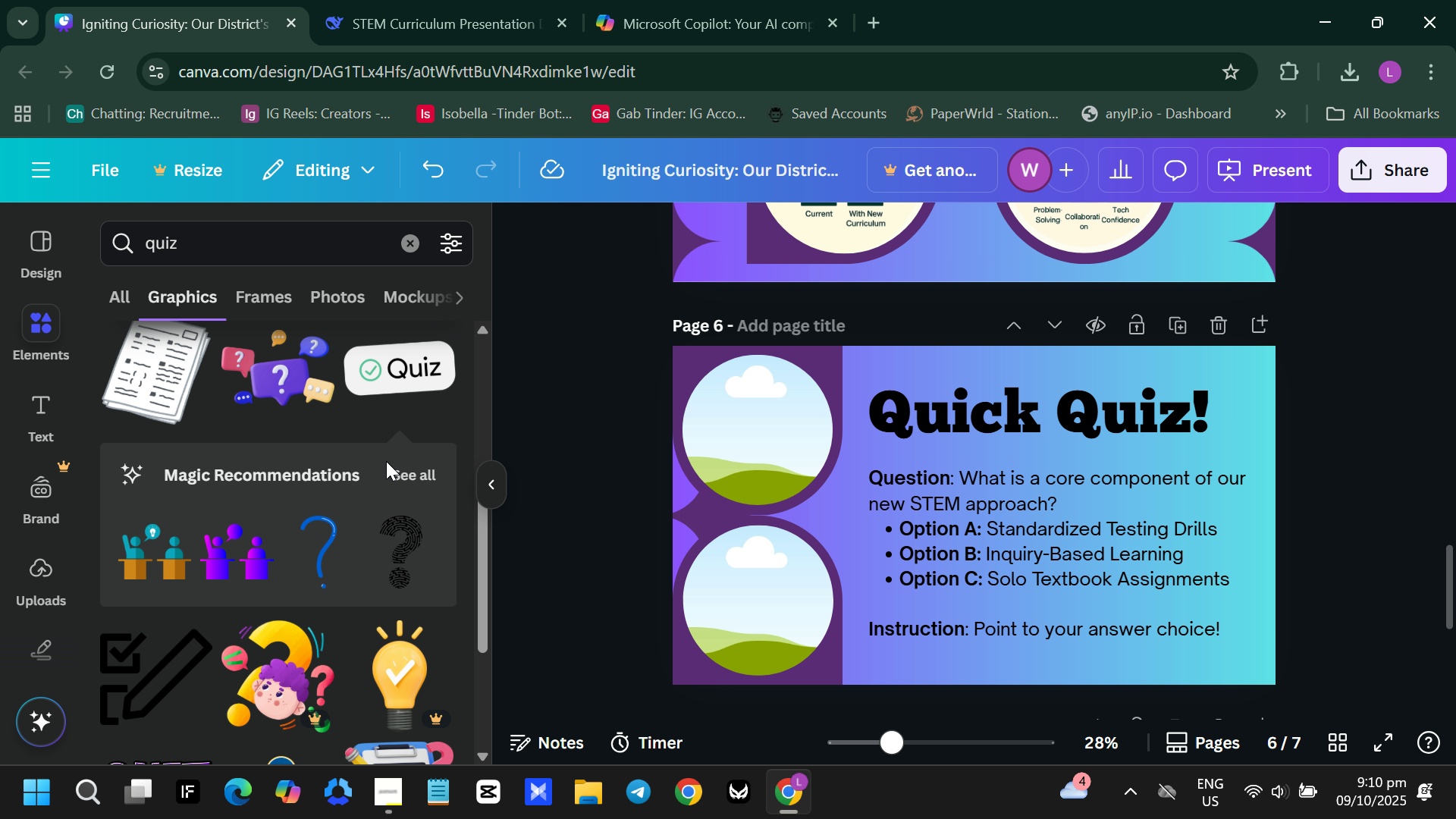 
scroll: coordinate [386, 461], scroll_direction: up, amount: 2.0
 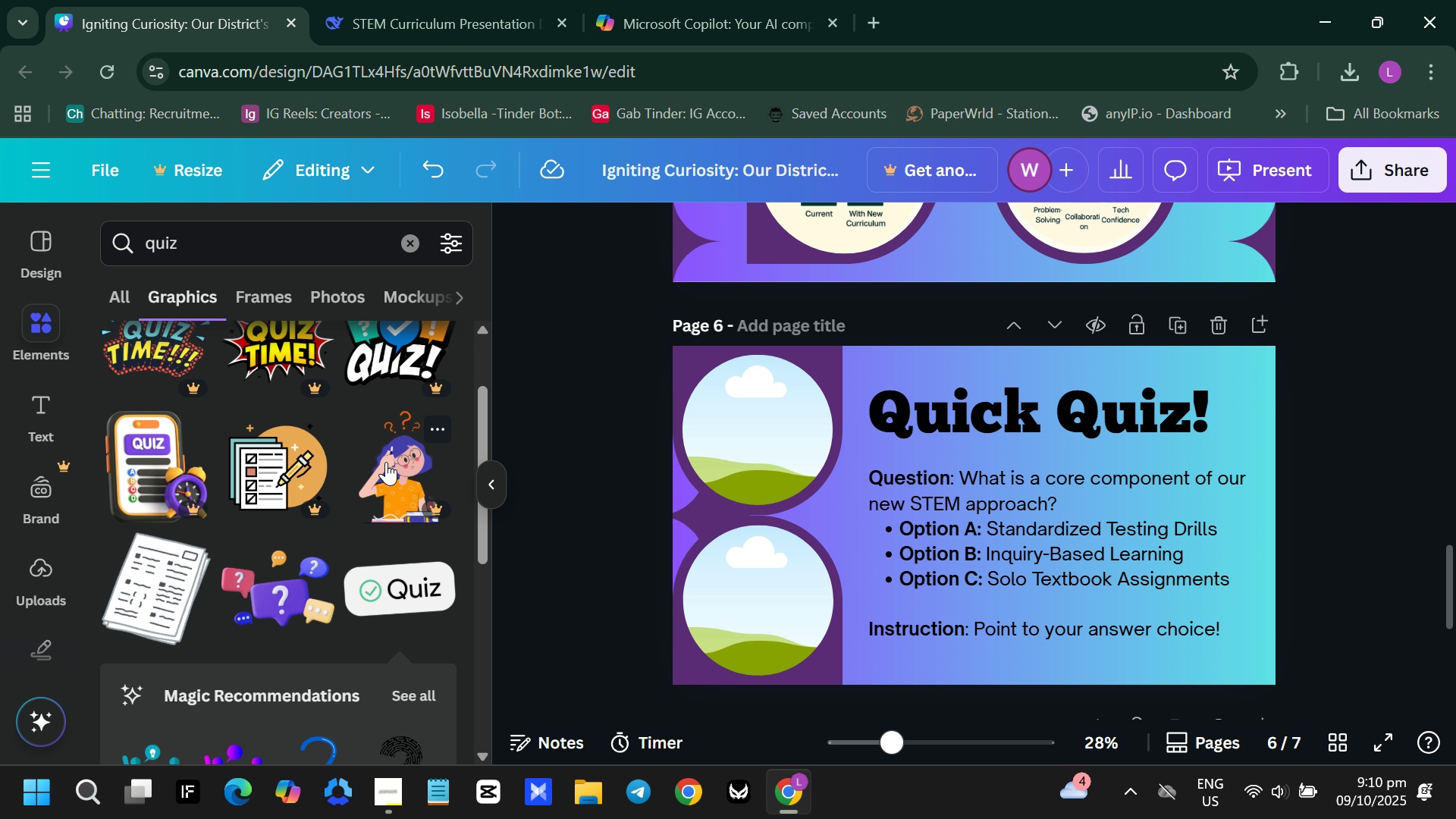 
scroll: coordinate [386, 462], scroll_direction: down, amount: 3.0
 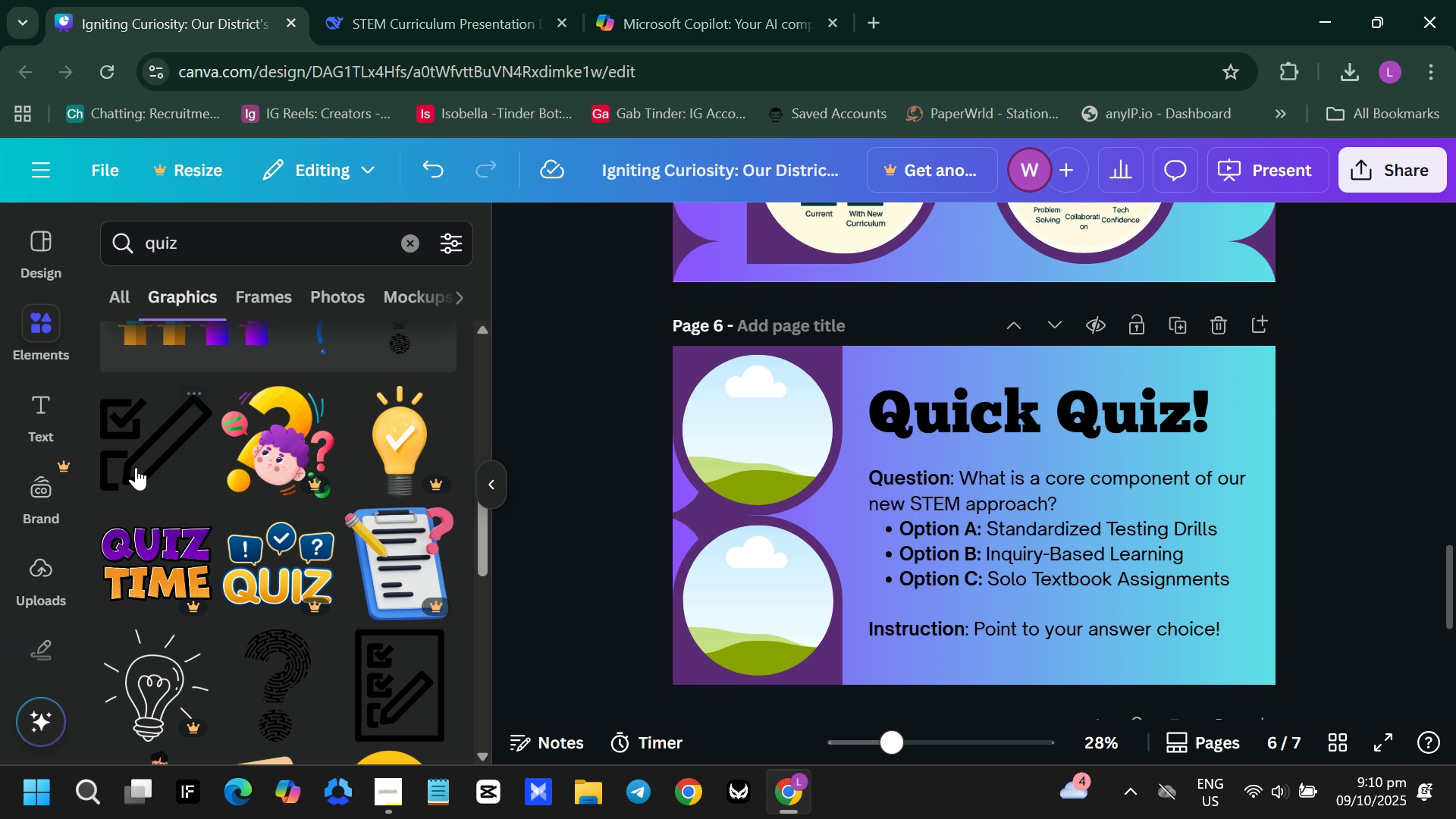 
left_click([136, 467])
 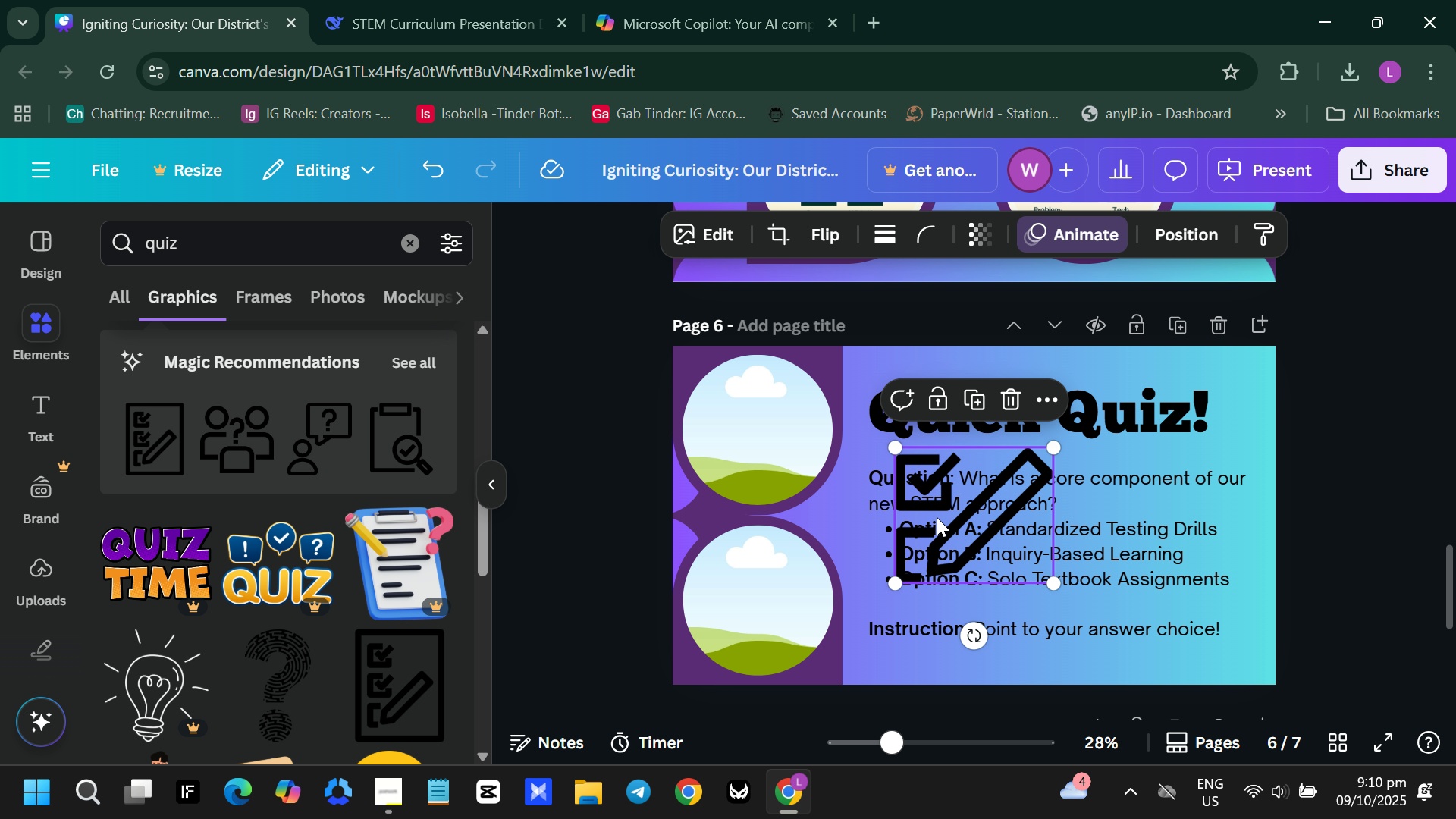 
left_click_drag(start_coordinate=[937, 517], to_coordinate=[766, 443])
 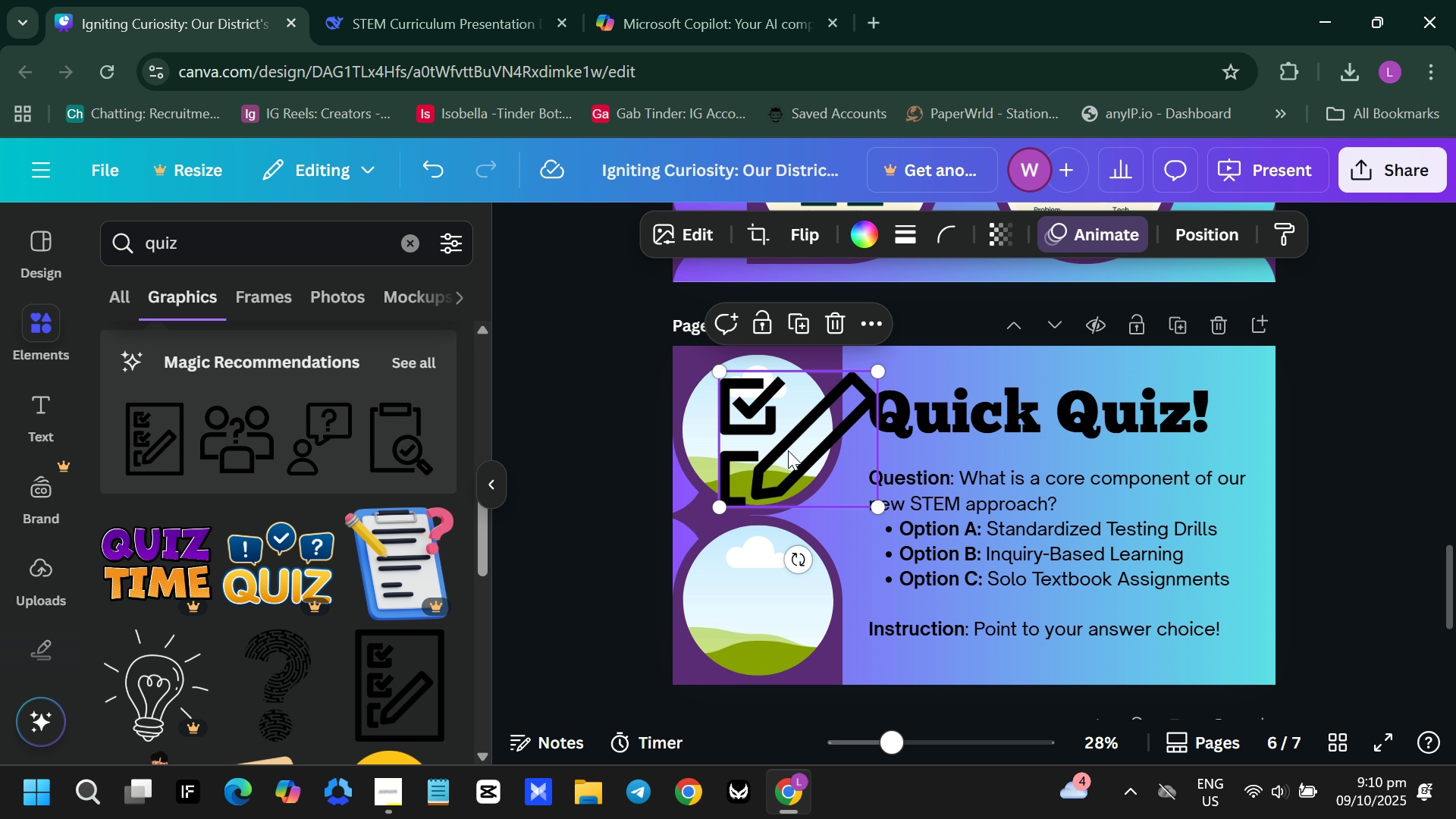 
left_click_drag(start_coordinate=[788, 450], to_coordinate=[767, 443])
 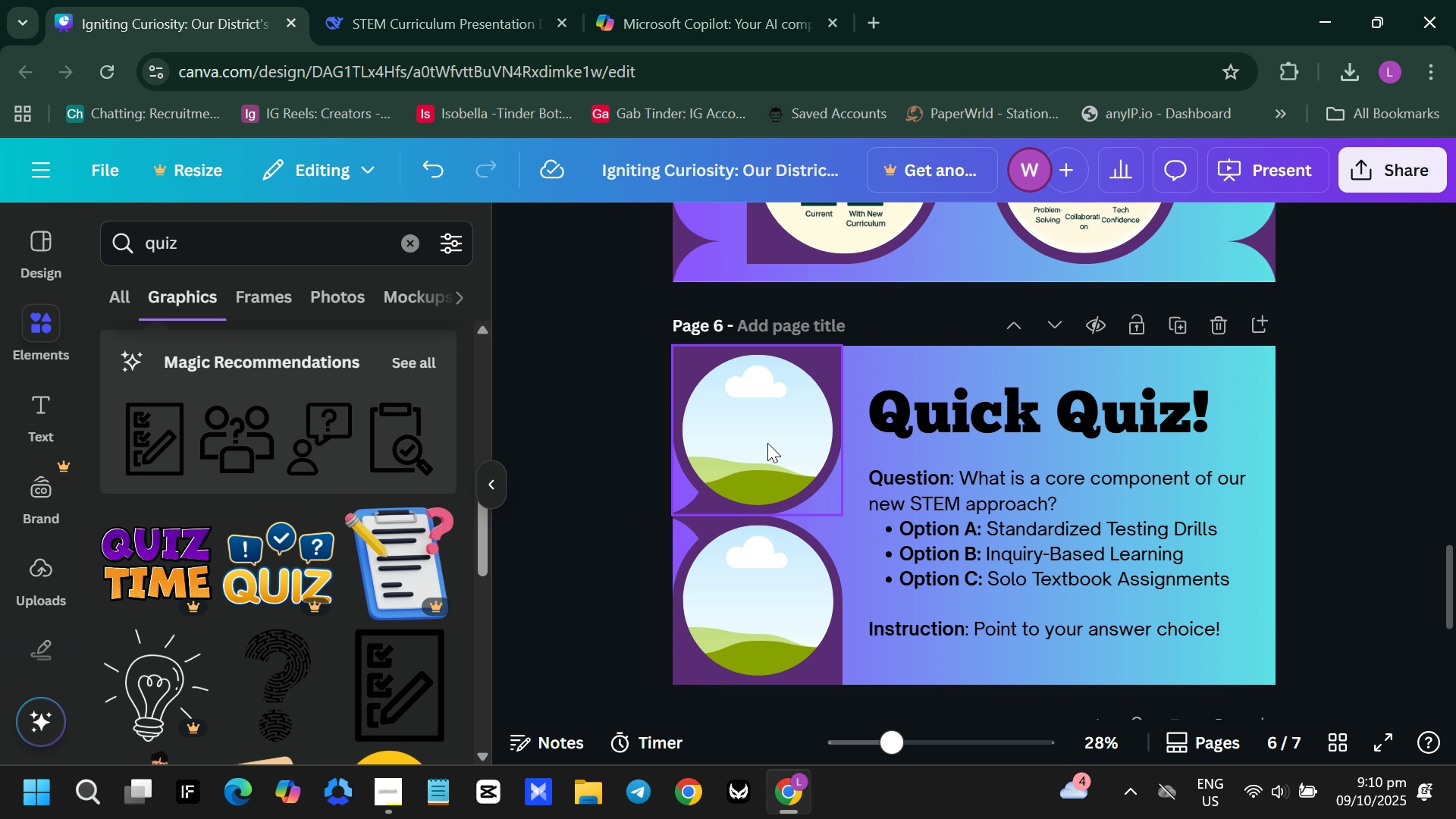 
key(Backspace)
 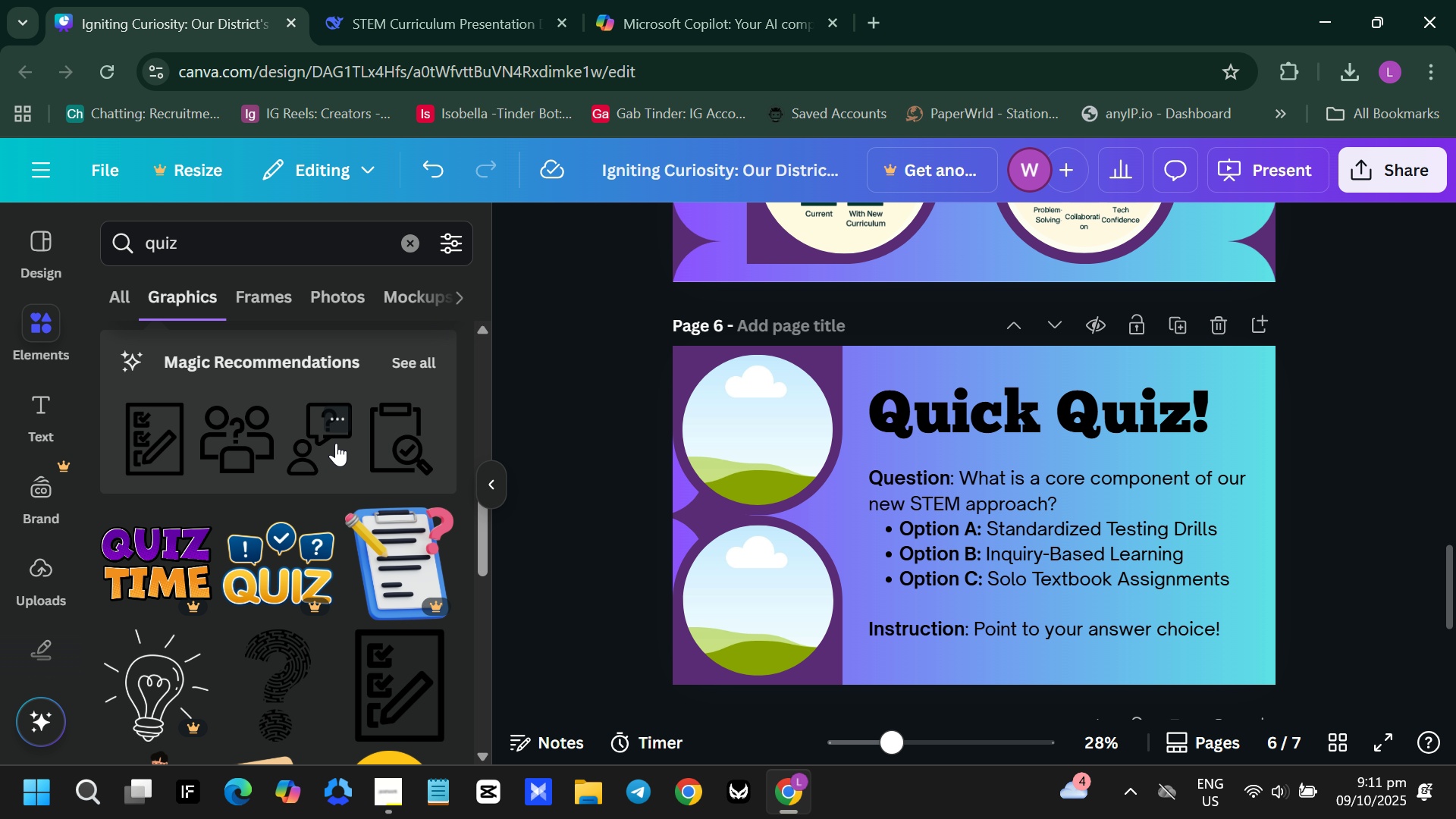 
scroll: coordinate [328, 444], scroll_direction: down, amount: 2.0
 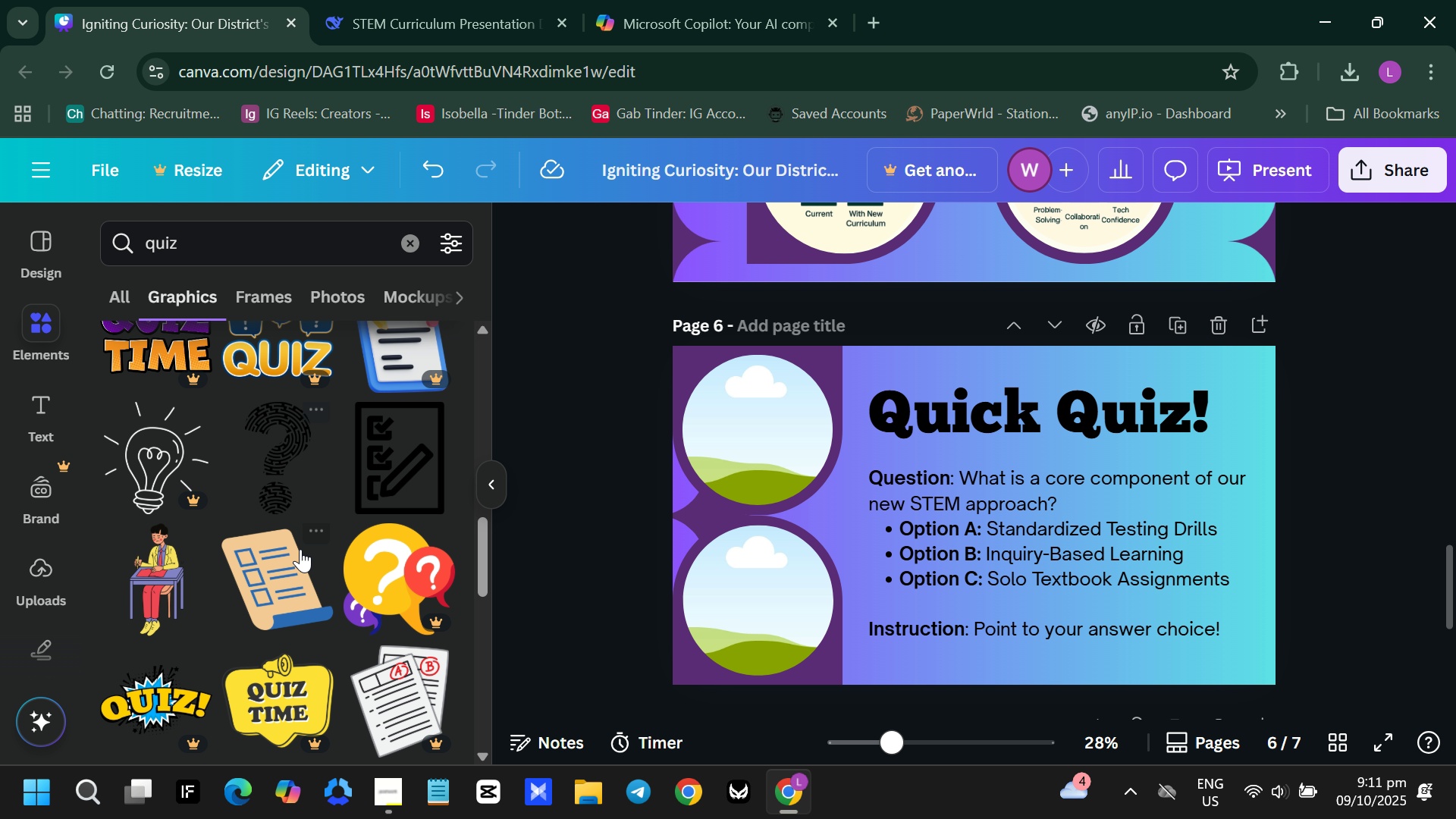 
left_click([264, 607])
 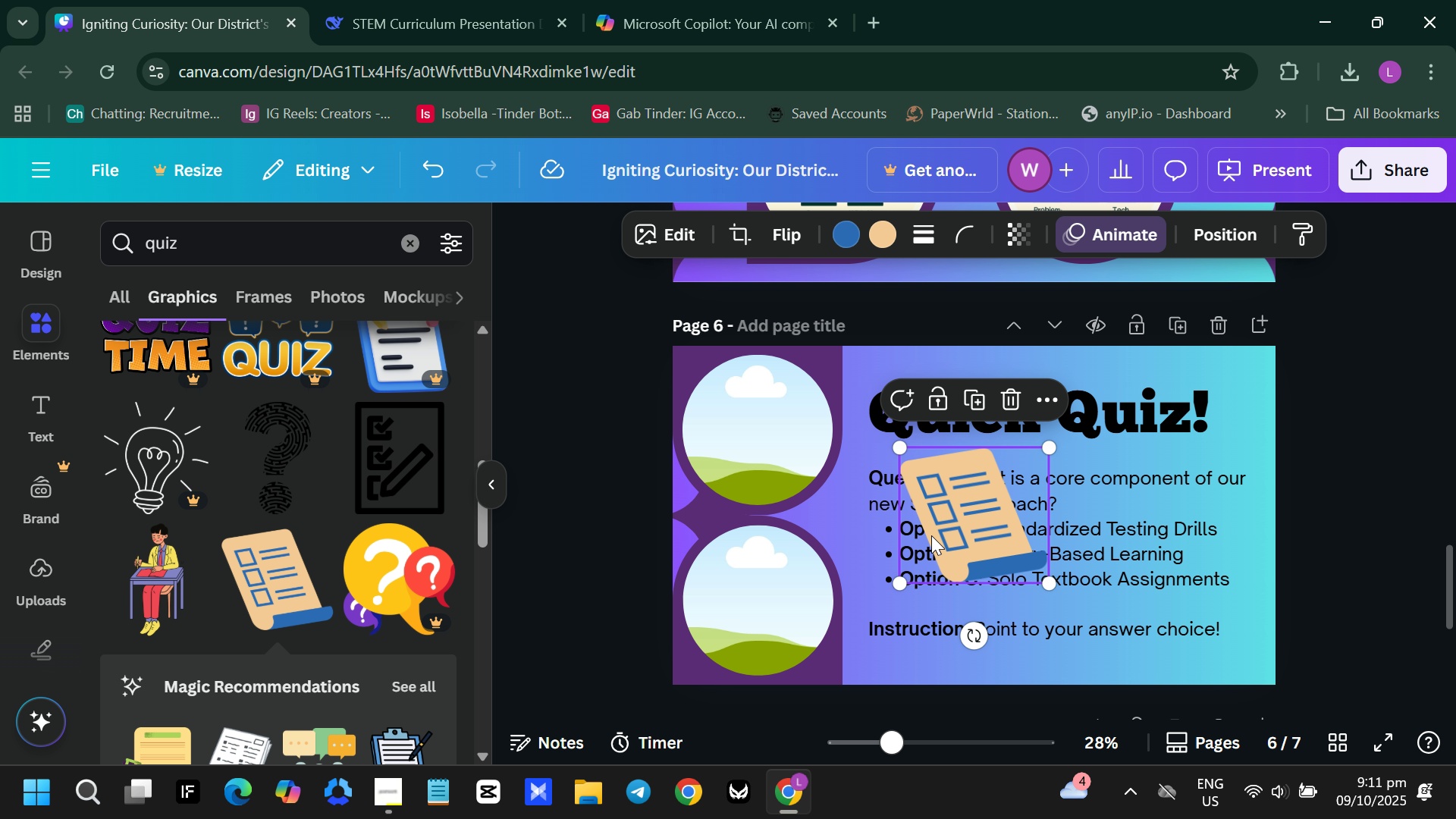 
left_click_drag(start_coordinate=[949, 536], to_coordinate=[755, 460])
 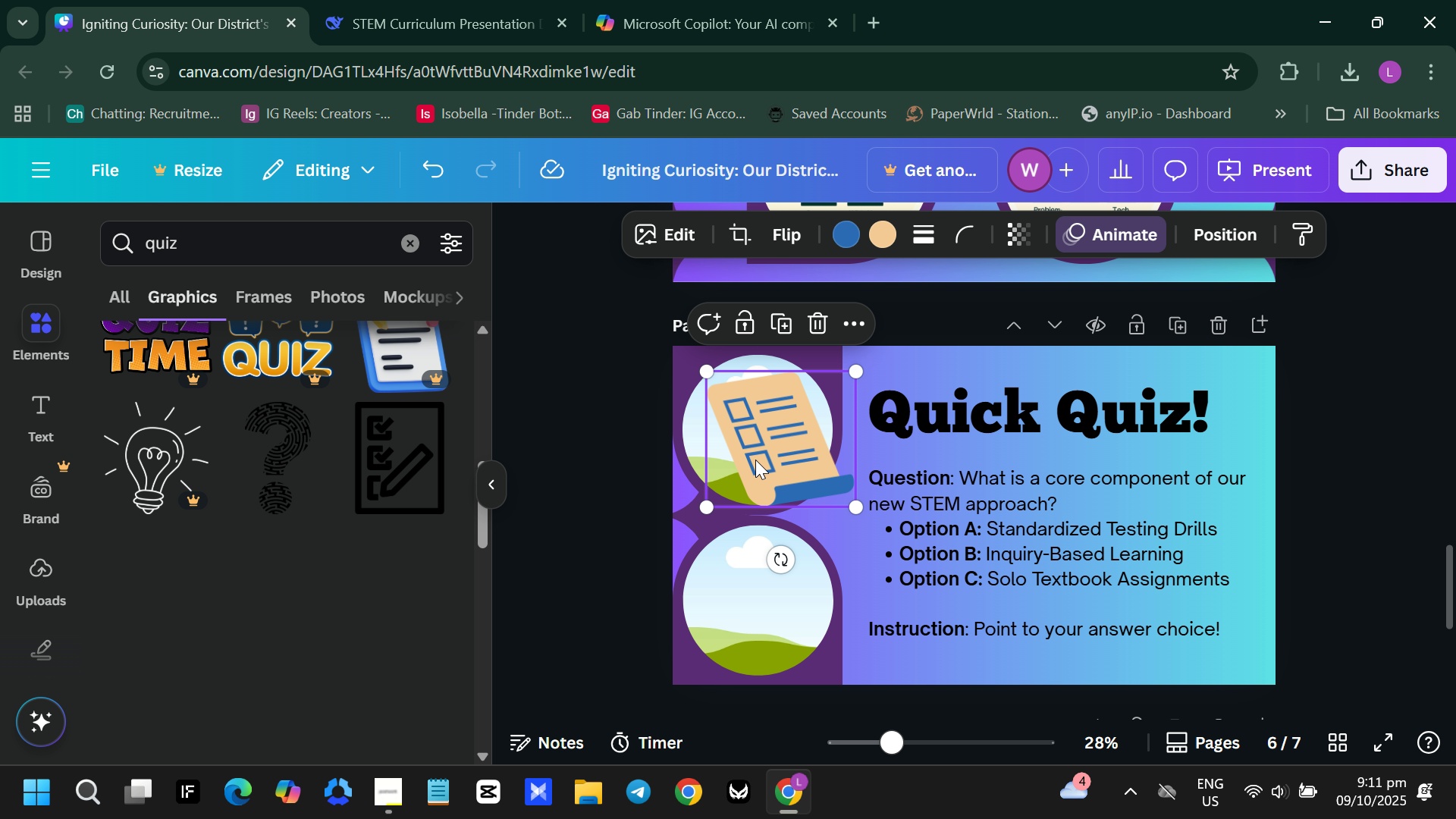 
key(Backspace)
 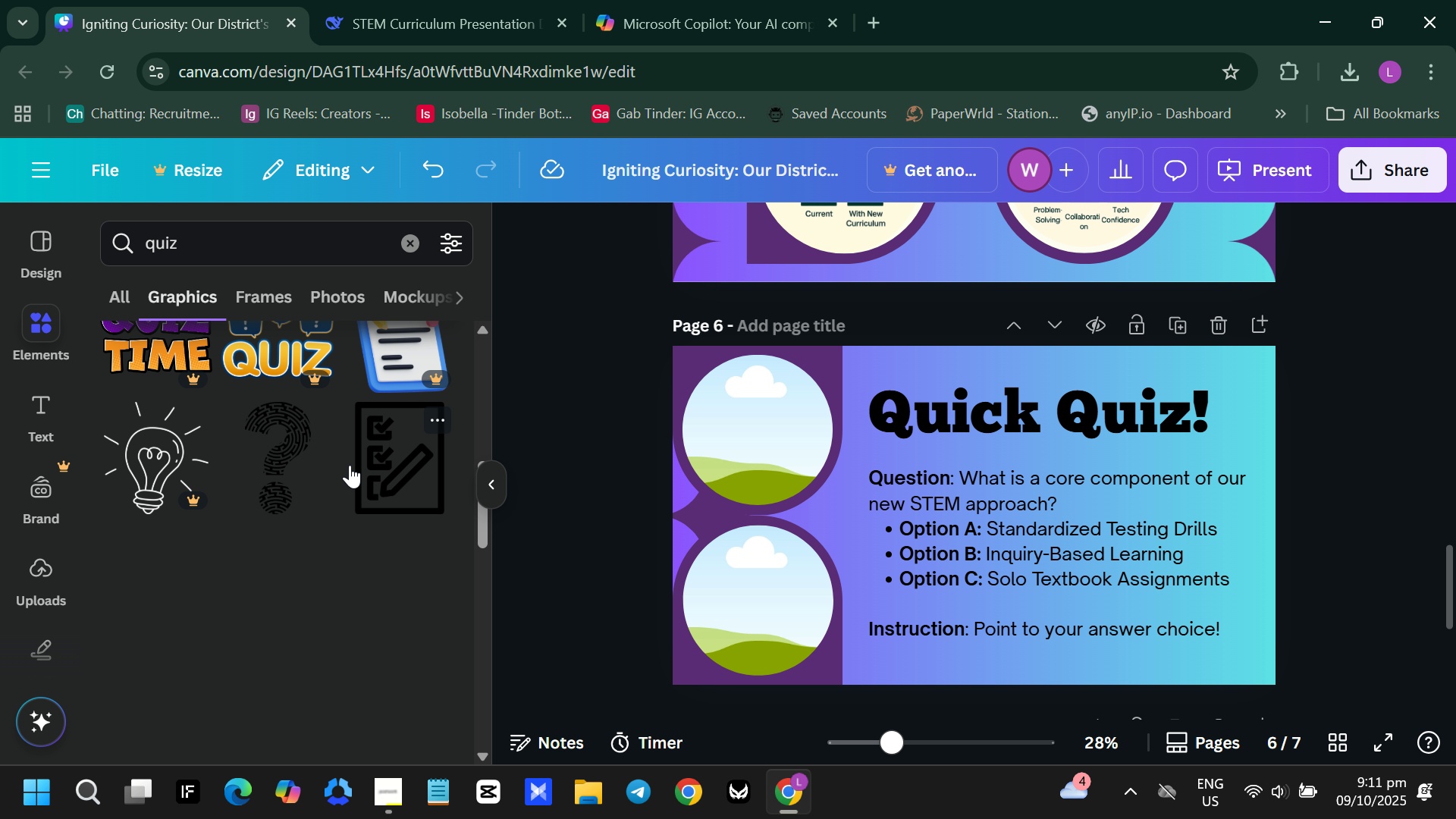 
scroll: coordinate [317, 491], scroll_direction: down, amount: 3.0
 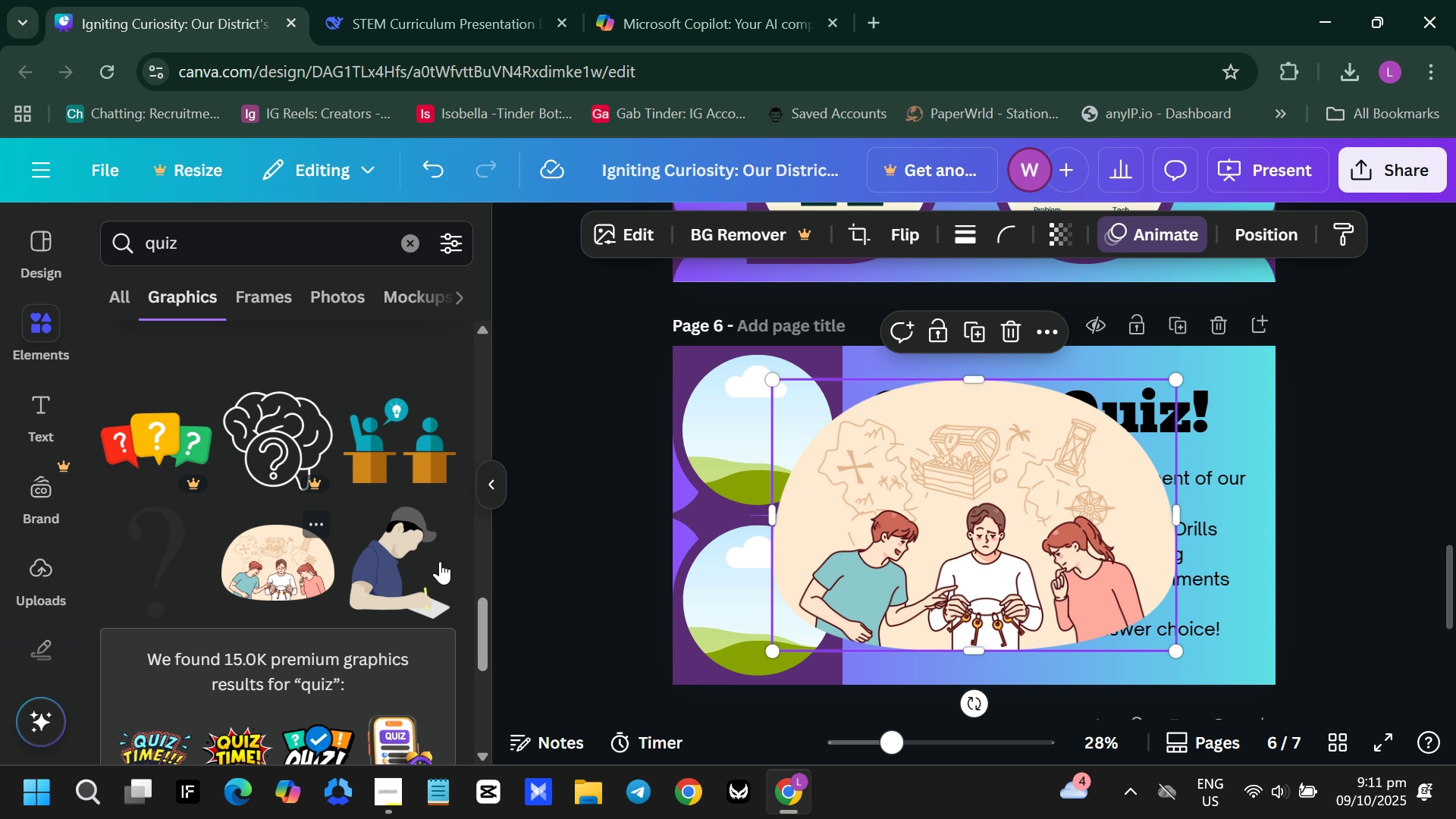 
left_click_drag(start_coordinate=[942, 577], to_coordinate=[800, 469])
 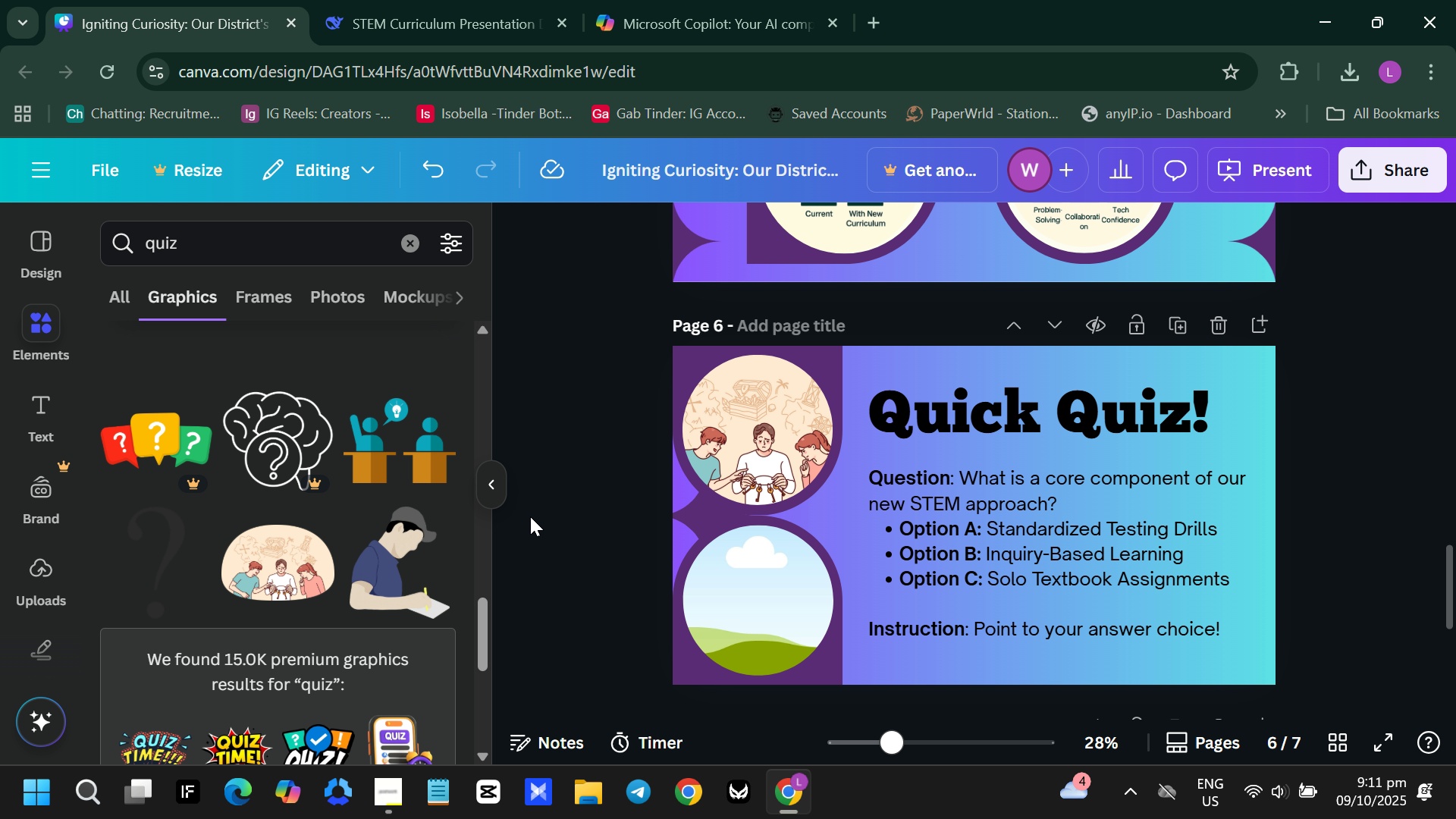 
scroll: coordinate [405, 461], scroll_direction: down, amount: 6.0
 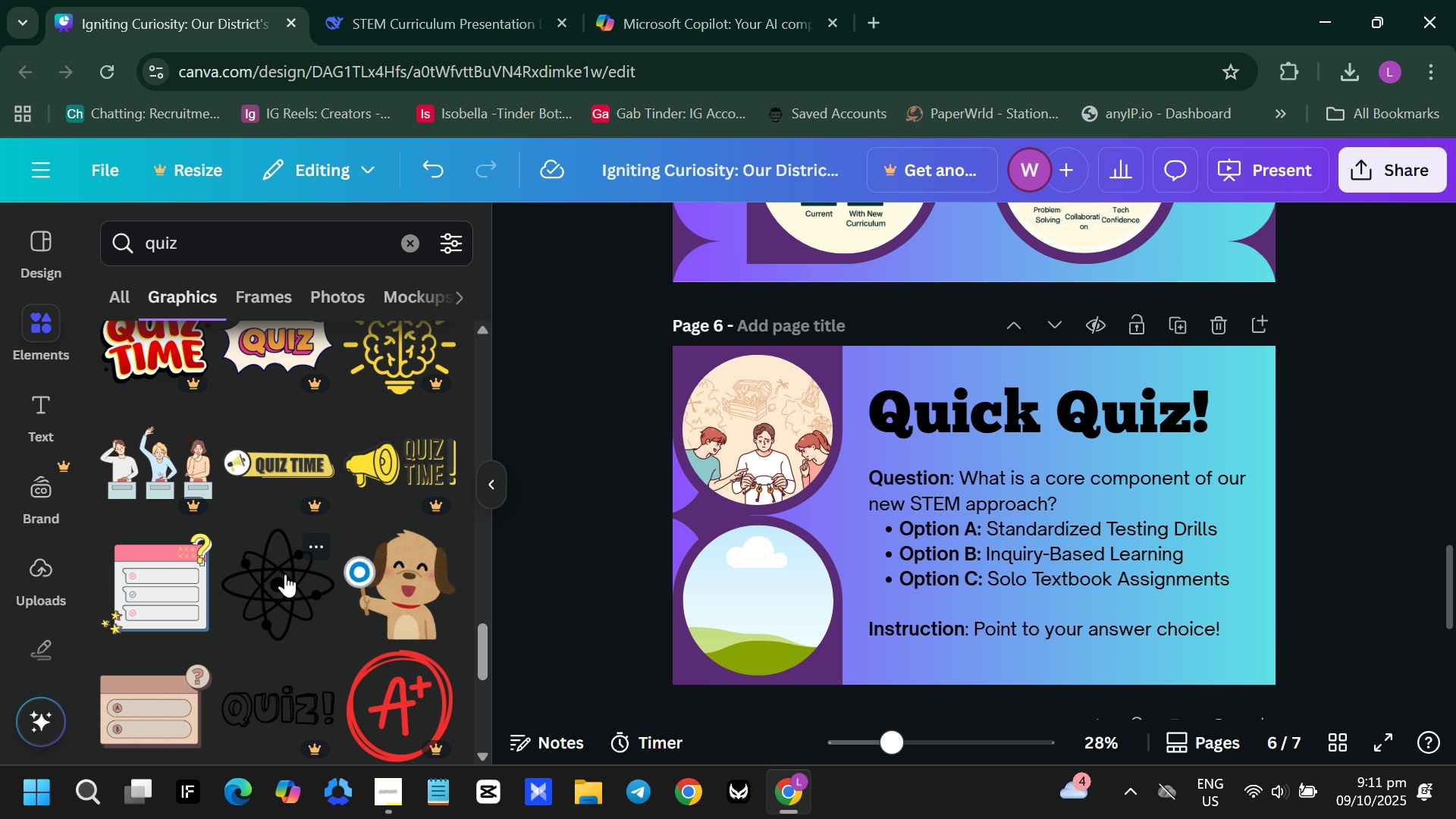 
left_click([276, 581])
 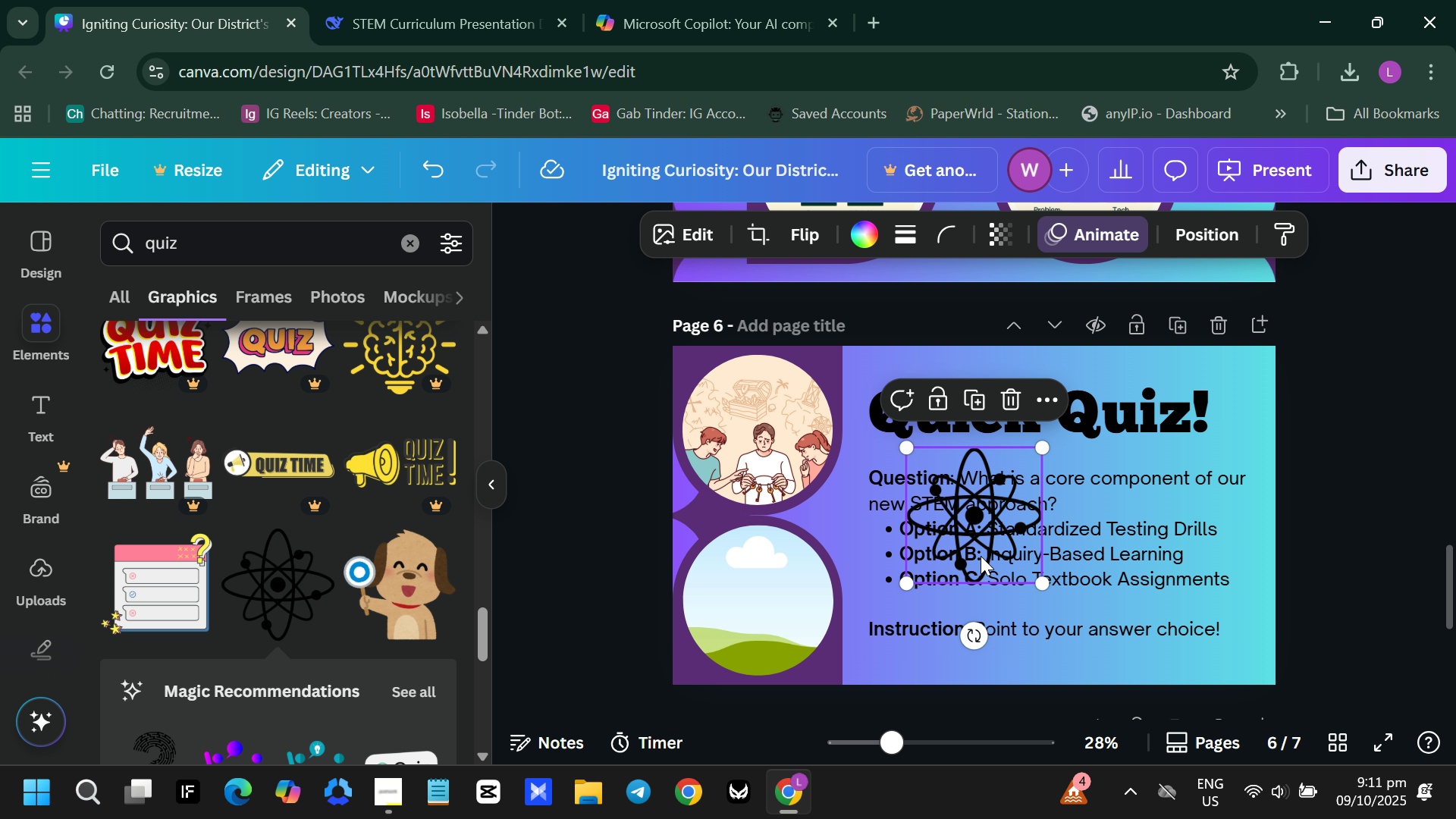 
left_click_drag(start_coordinate=[981, 551], to_coordinate=[769, 627])
 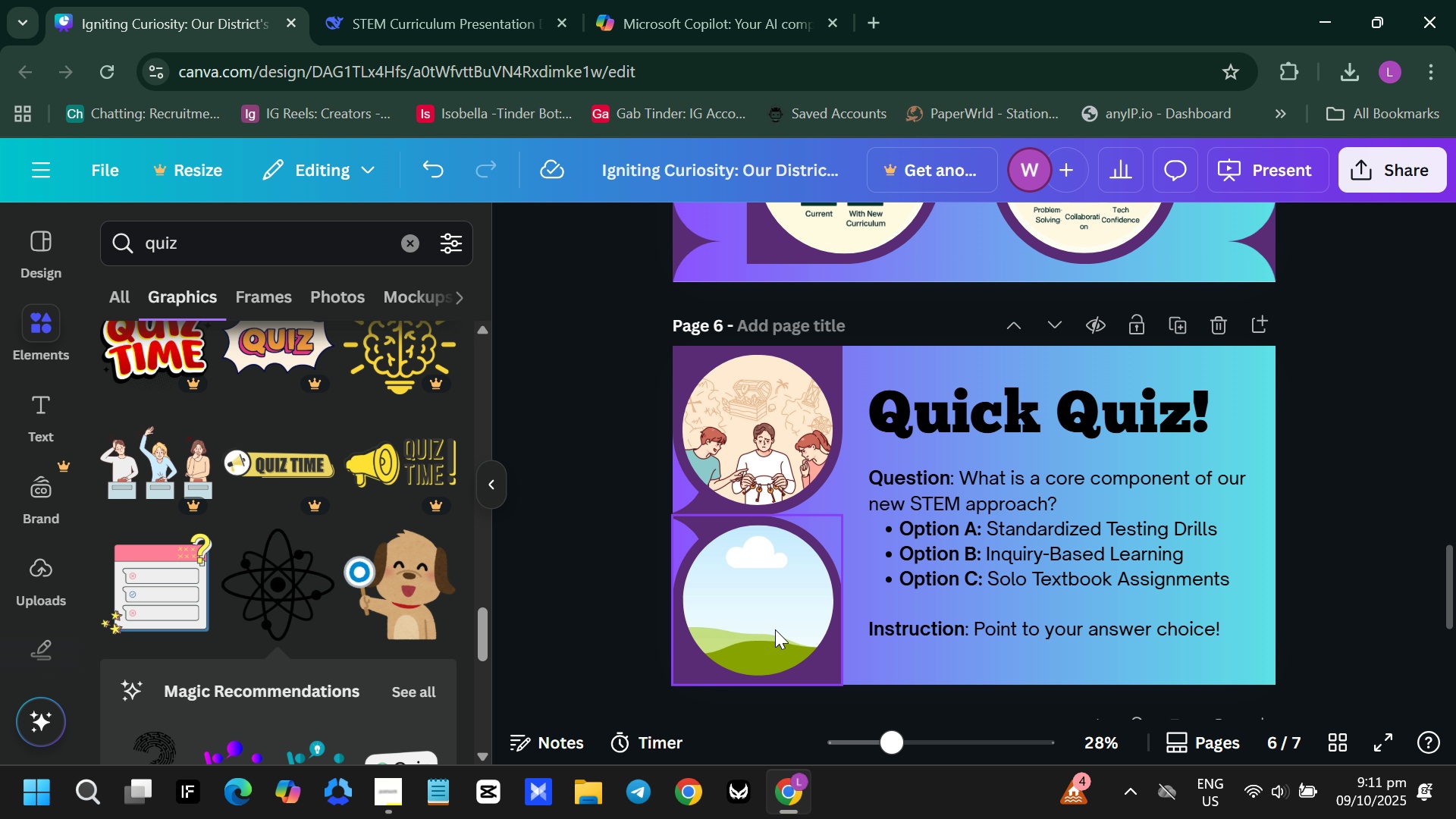 
key(Backspace)
 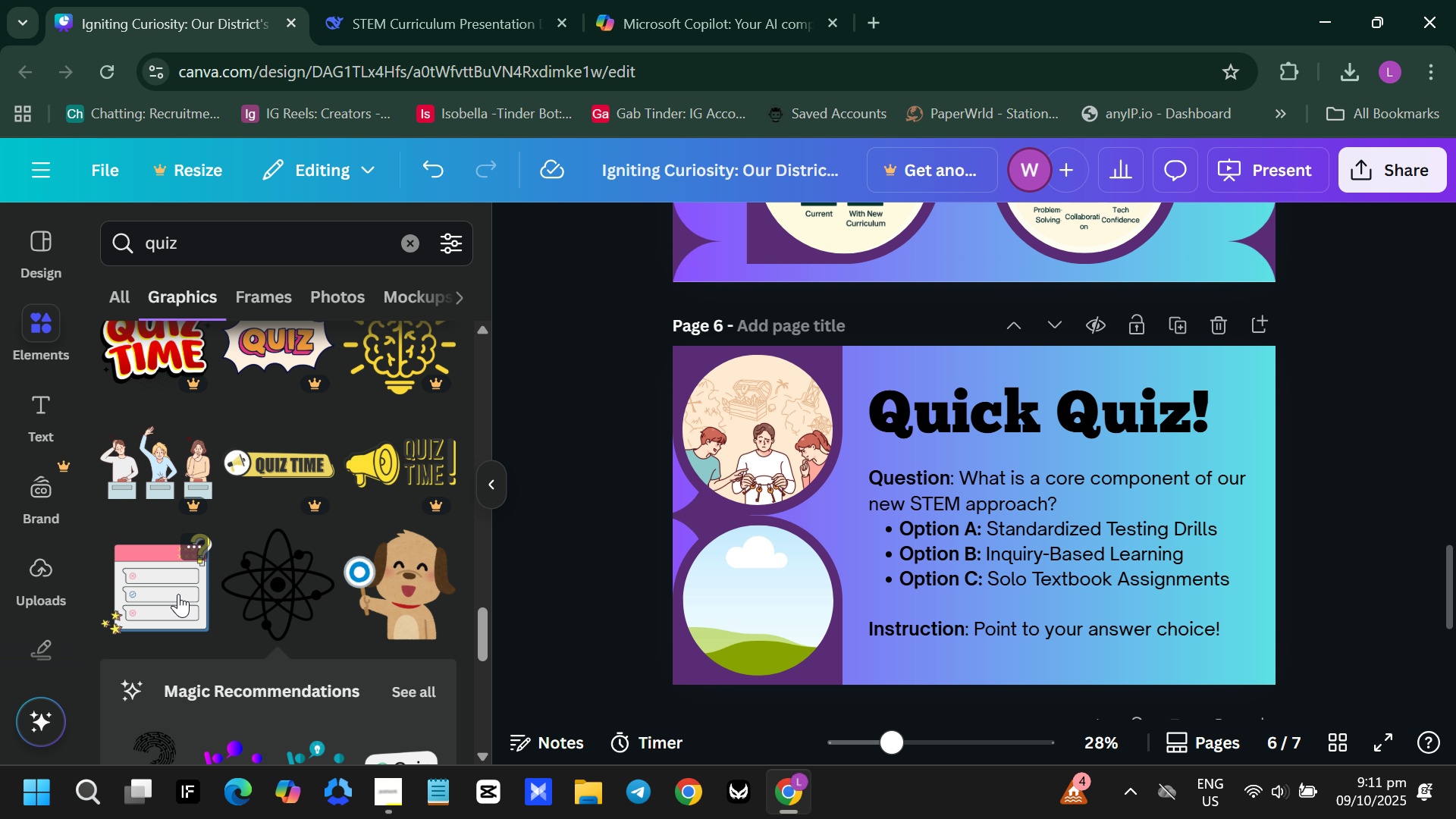 
left_click([169, 594])
 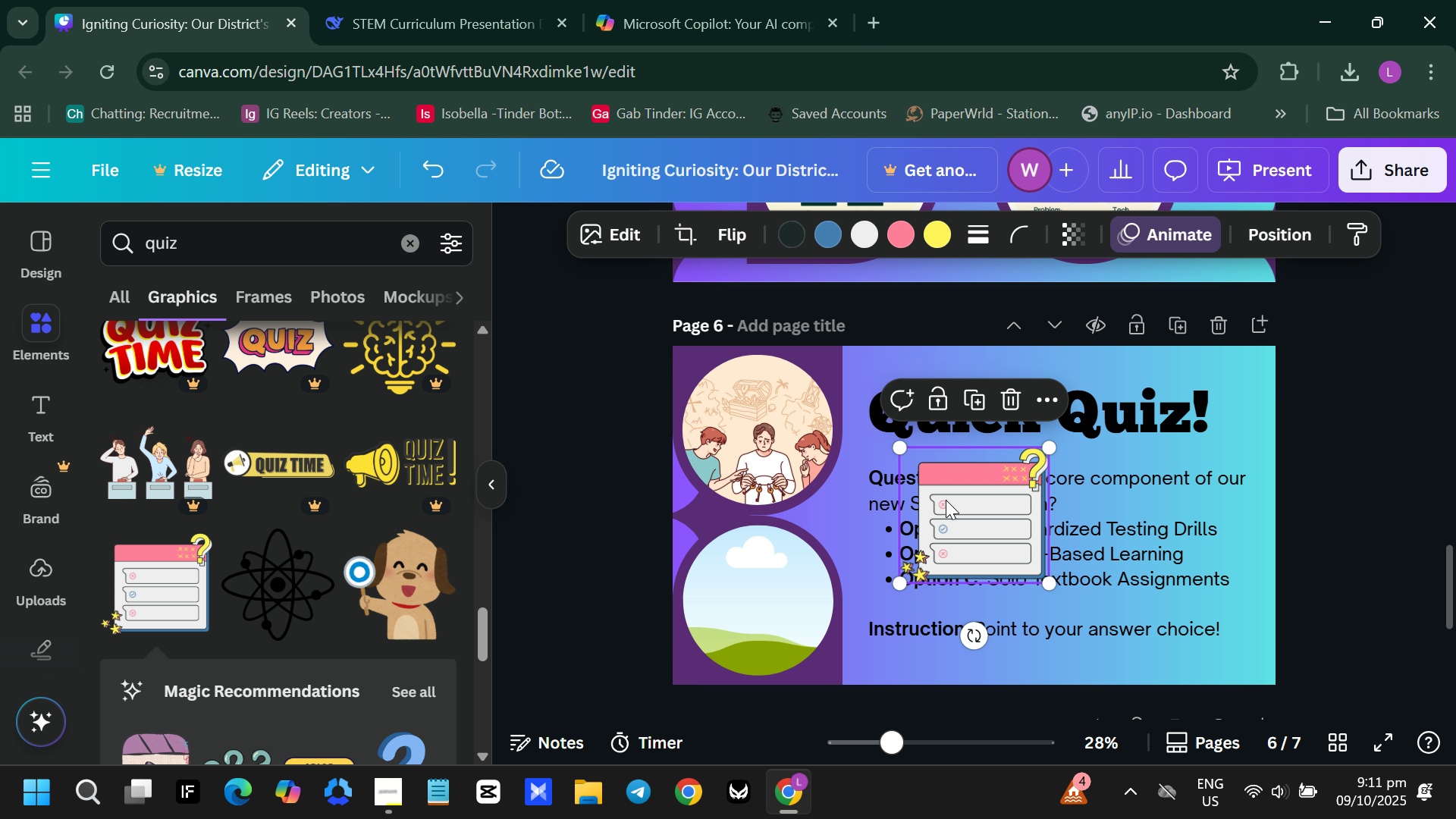 
left_click_drag(start_coordinate=[959, 507], to_coordinate=[767, 607])
 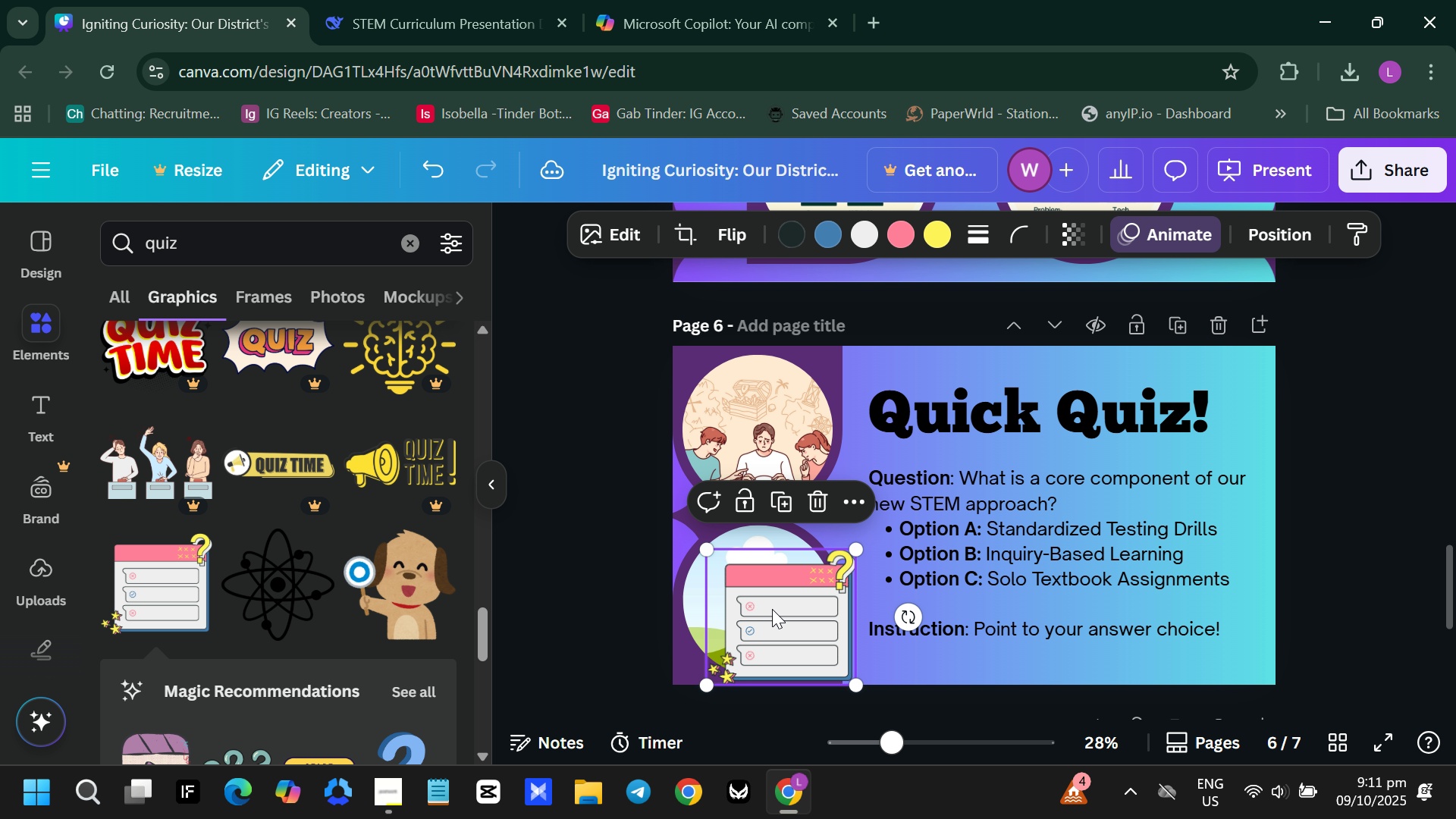 
left_click_drag(start_coordinate=[773, 610], to_coordinate=[750, 588])
 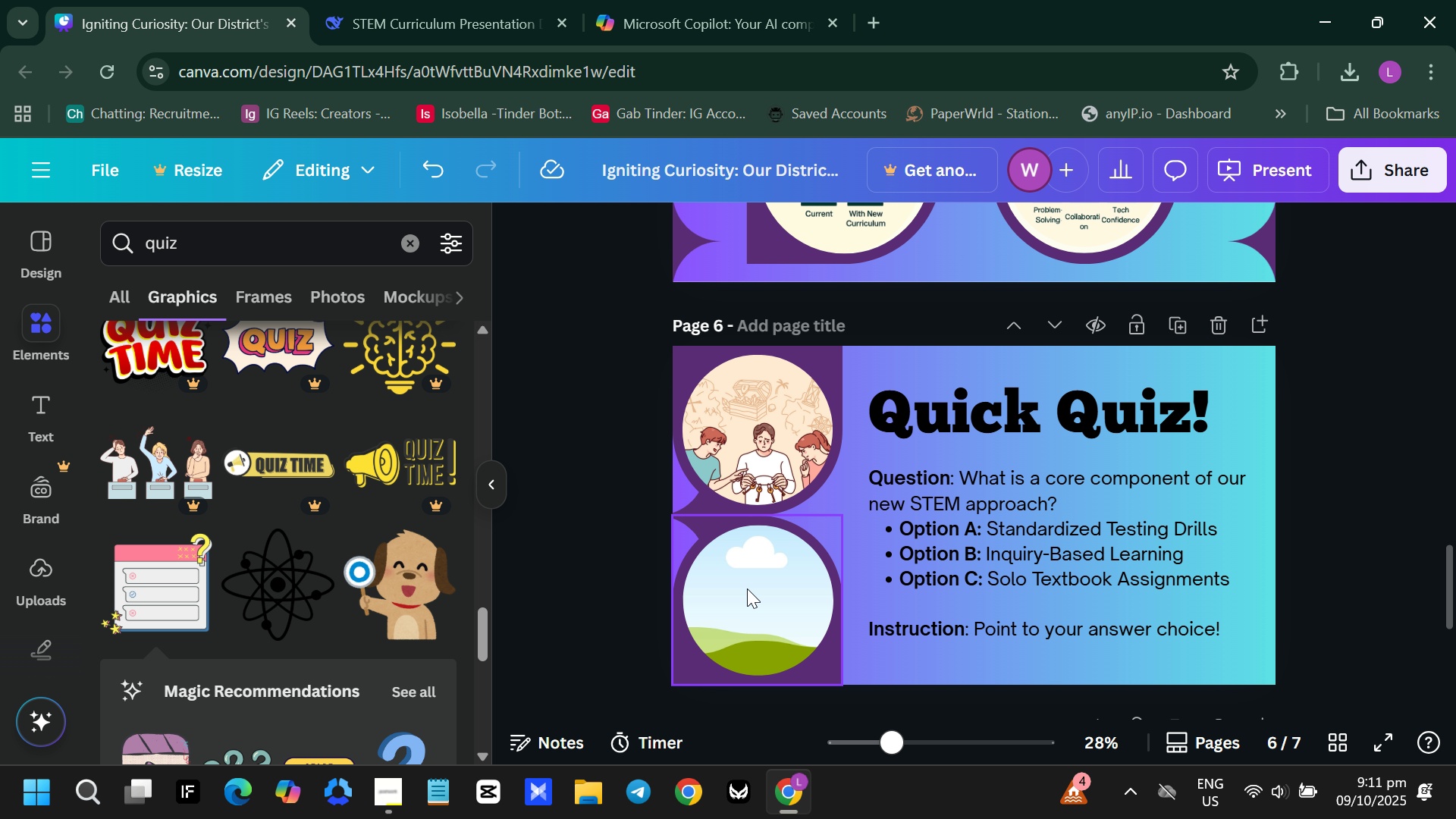 
key(Backspace)
 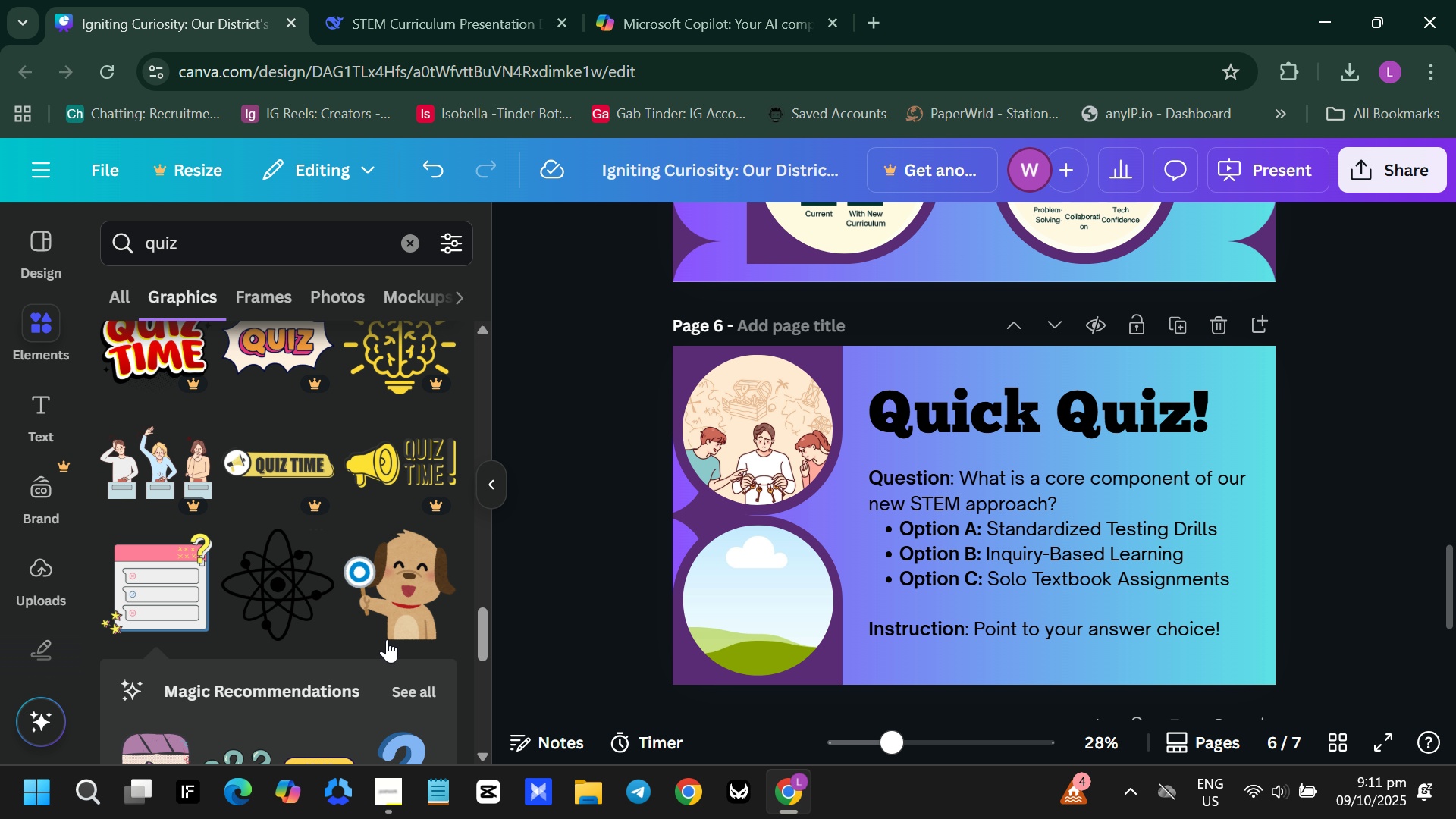 
scroll: coordinate [339, 568], scroll_direction: down, amount: 3.0
 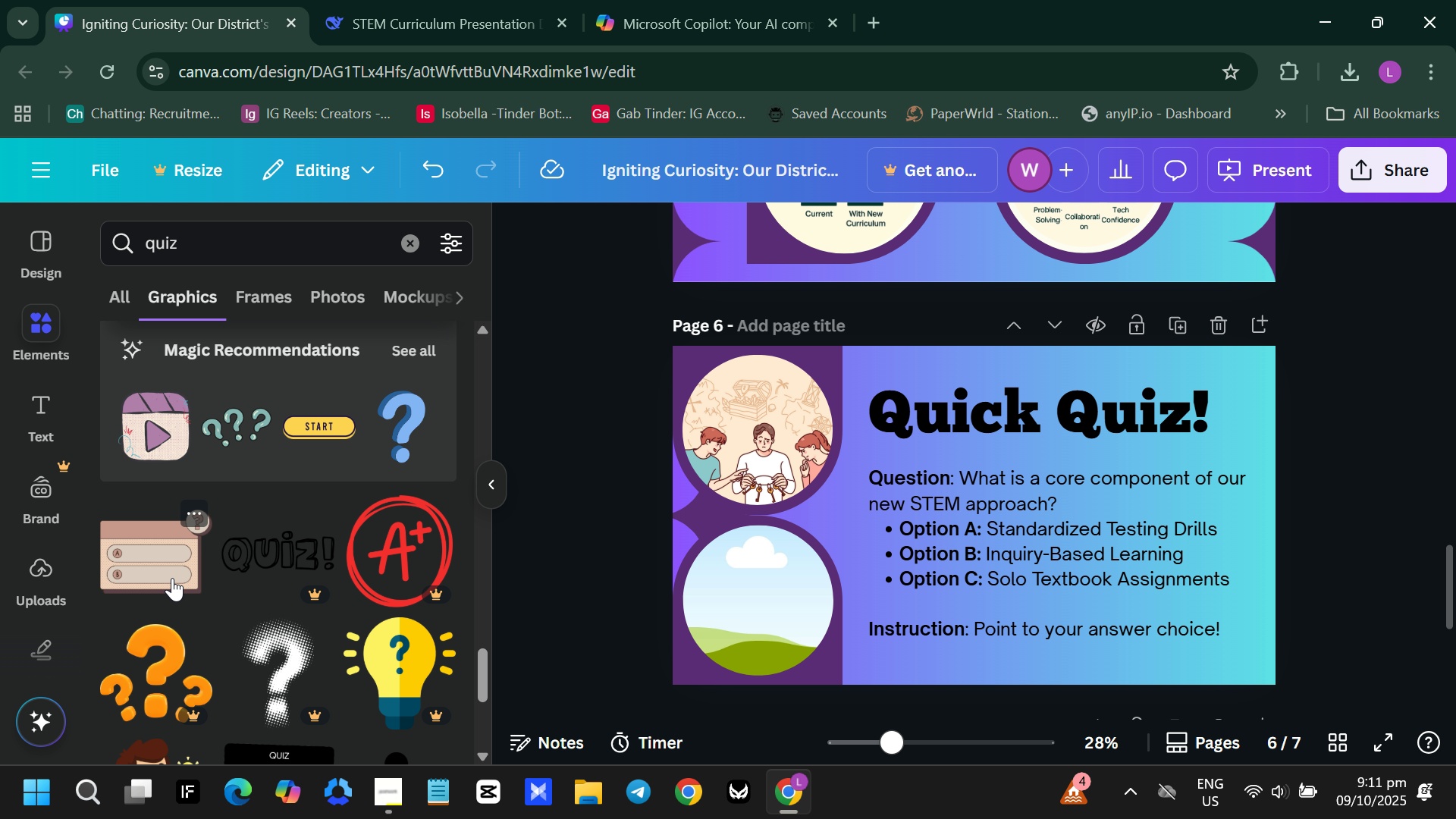 
left_click_drag(start_coordinate=[993, 516], to_coordinate=[798, 590])
 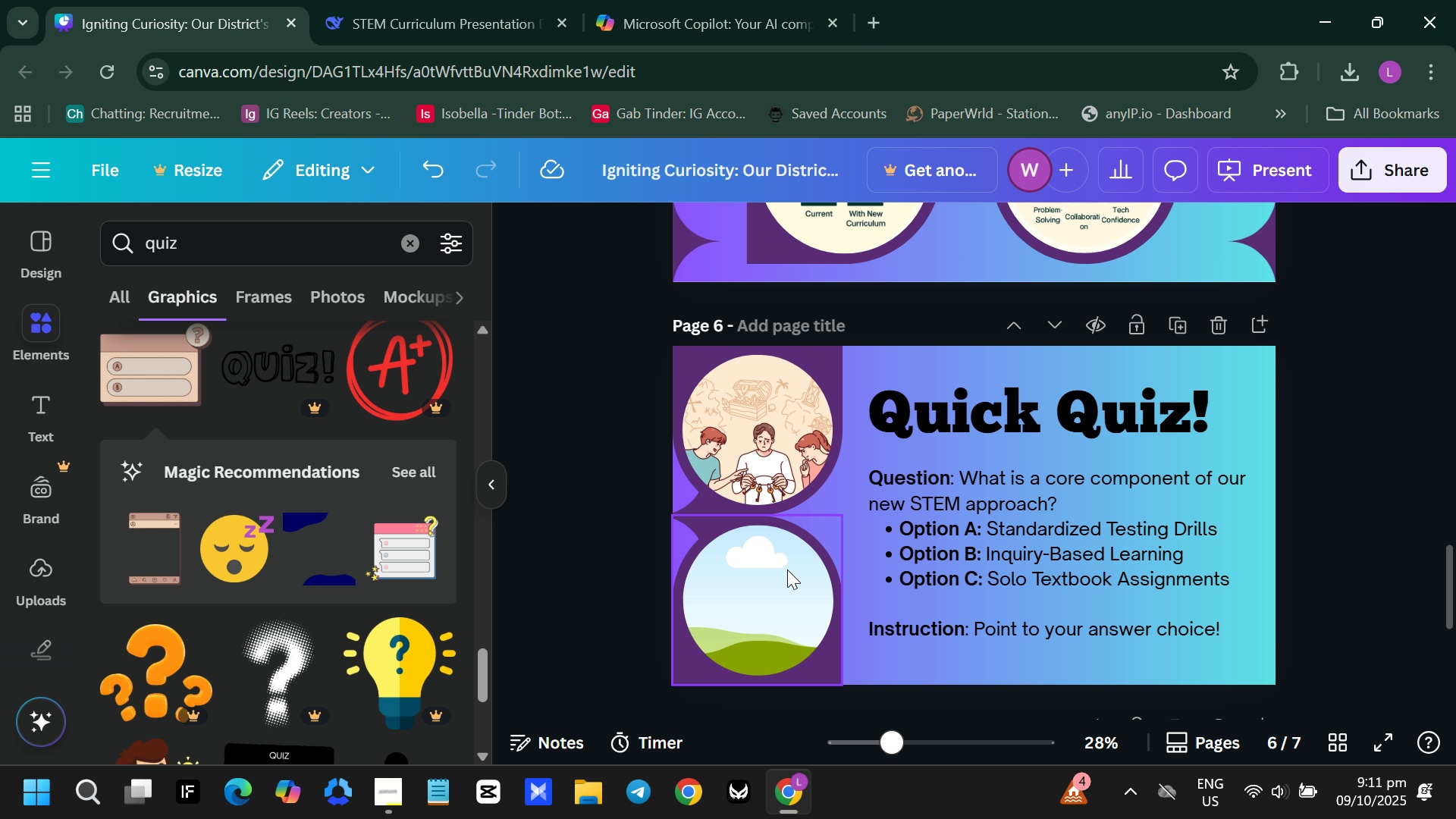 
key(Backspace)
 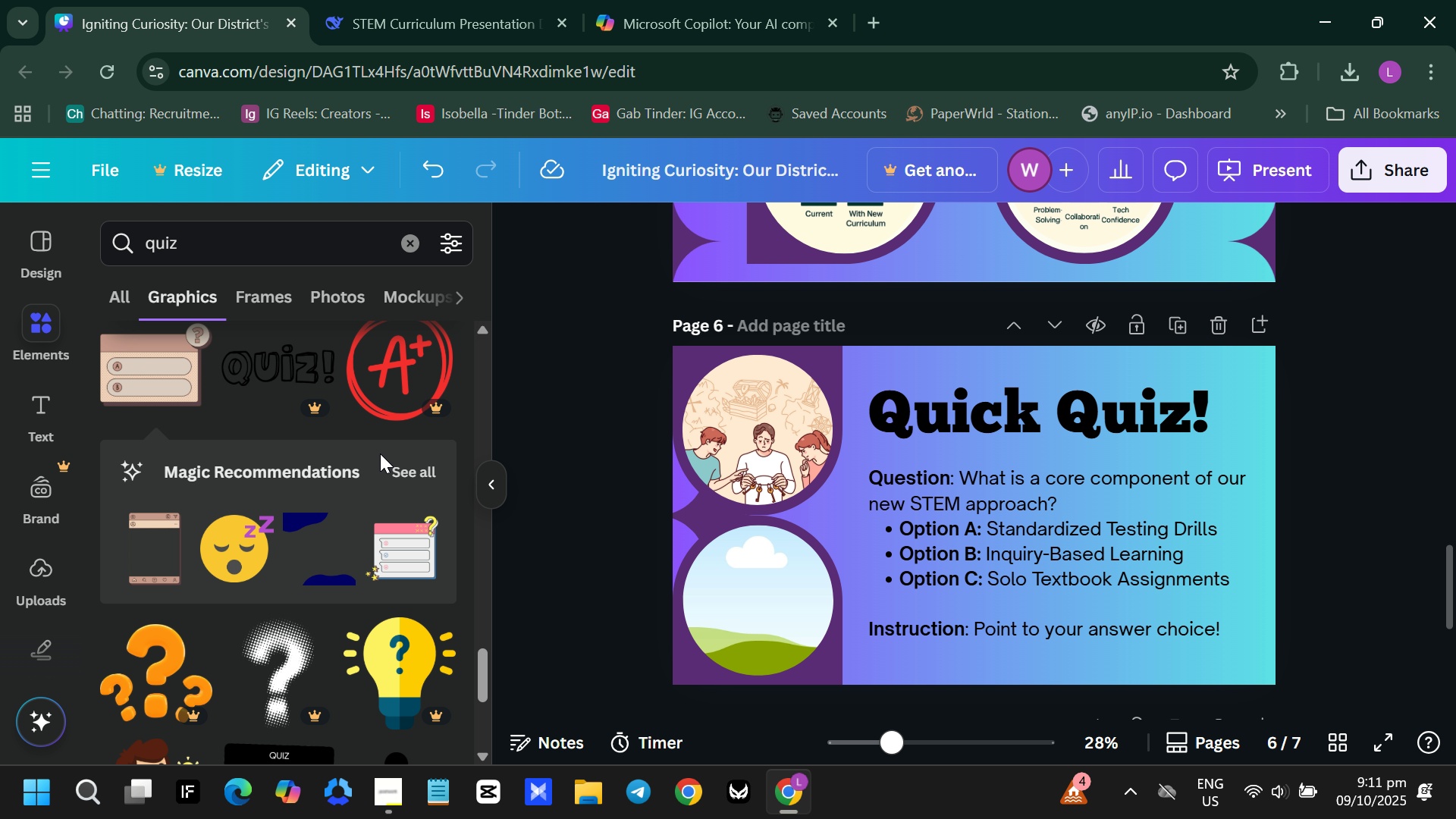 
scroll: coordinate [343, 449], scroll_direction: down, amount: 3.0
 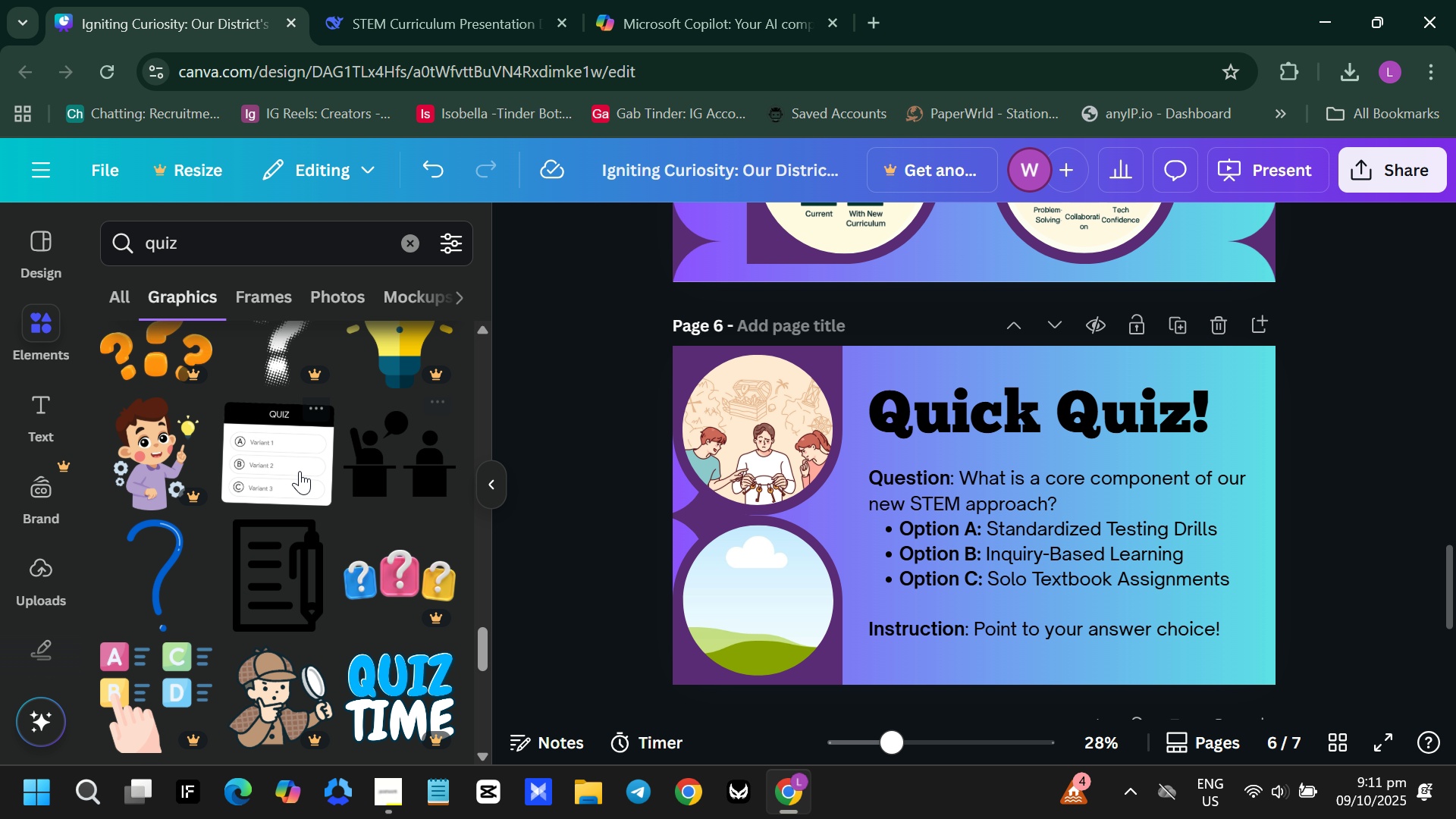 
left_click([287, 470])
 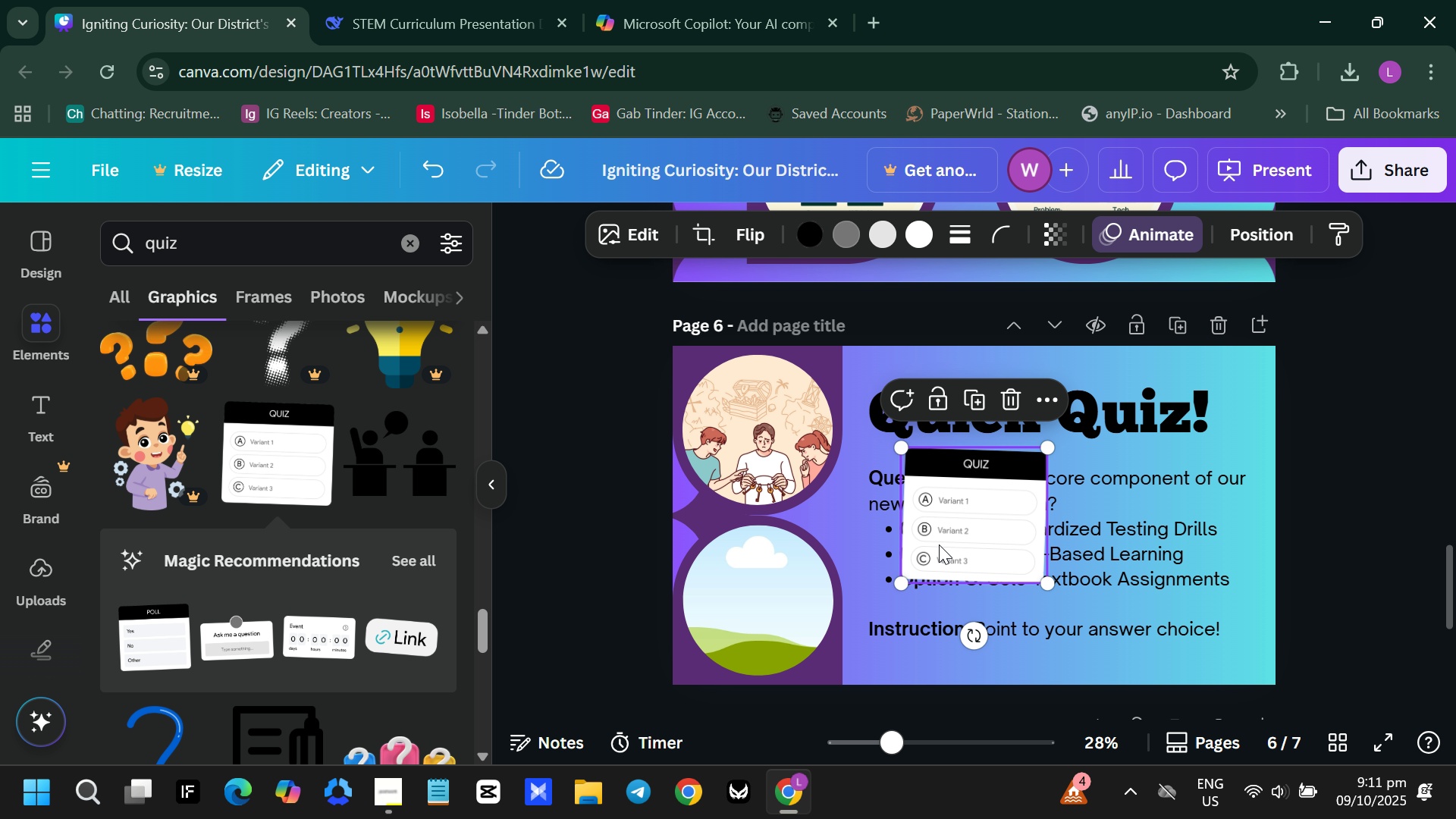 
left_click_drag(start_coordinate=[940, 544], to_coordinate=[736, 629])
 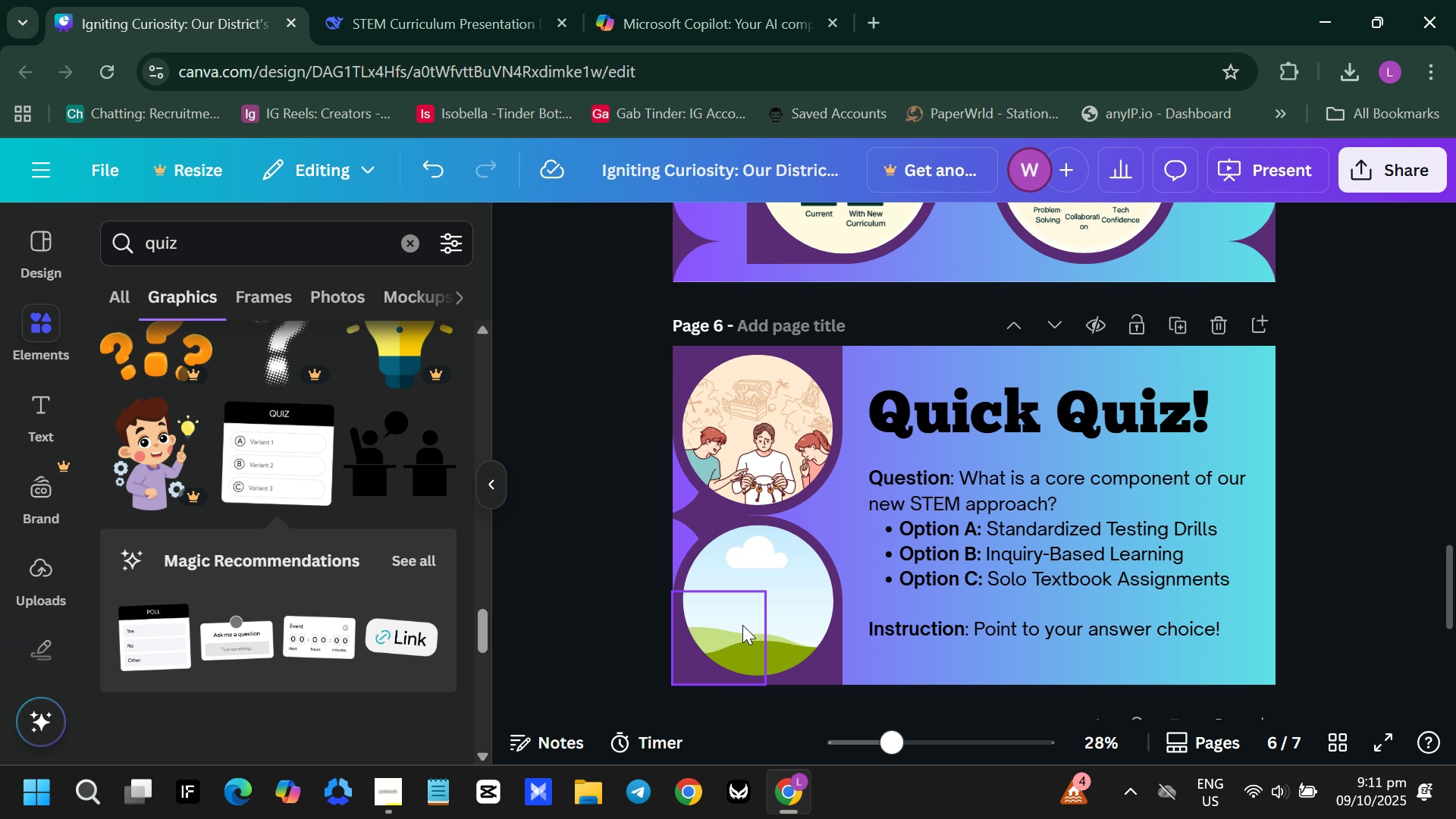 
key(Backspace)
 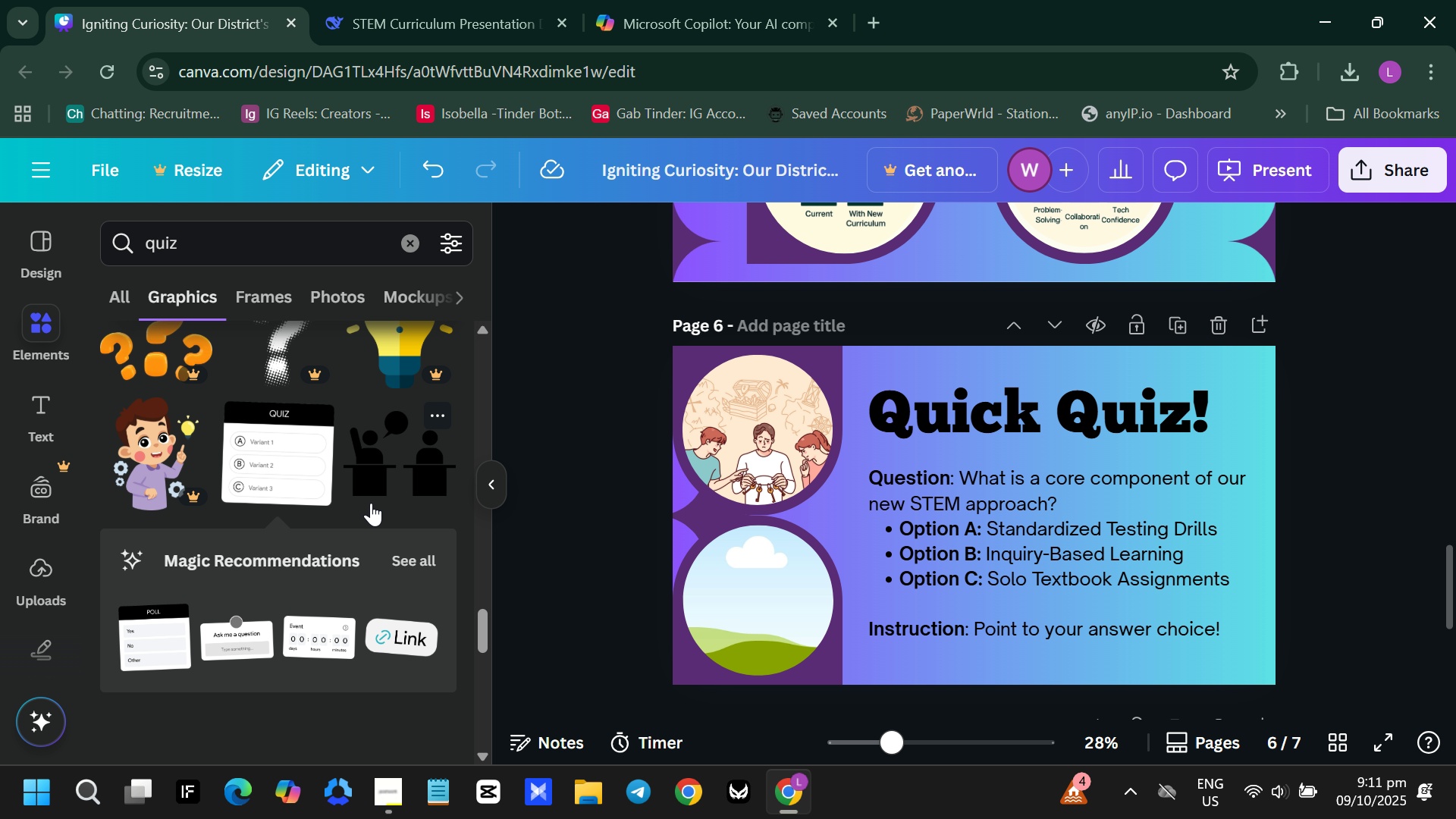 
left_click([396, 496])
 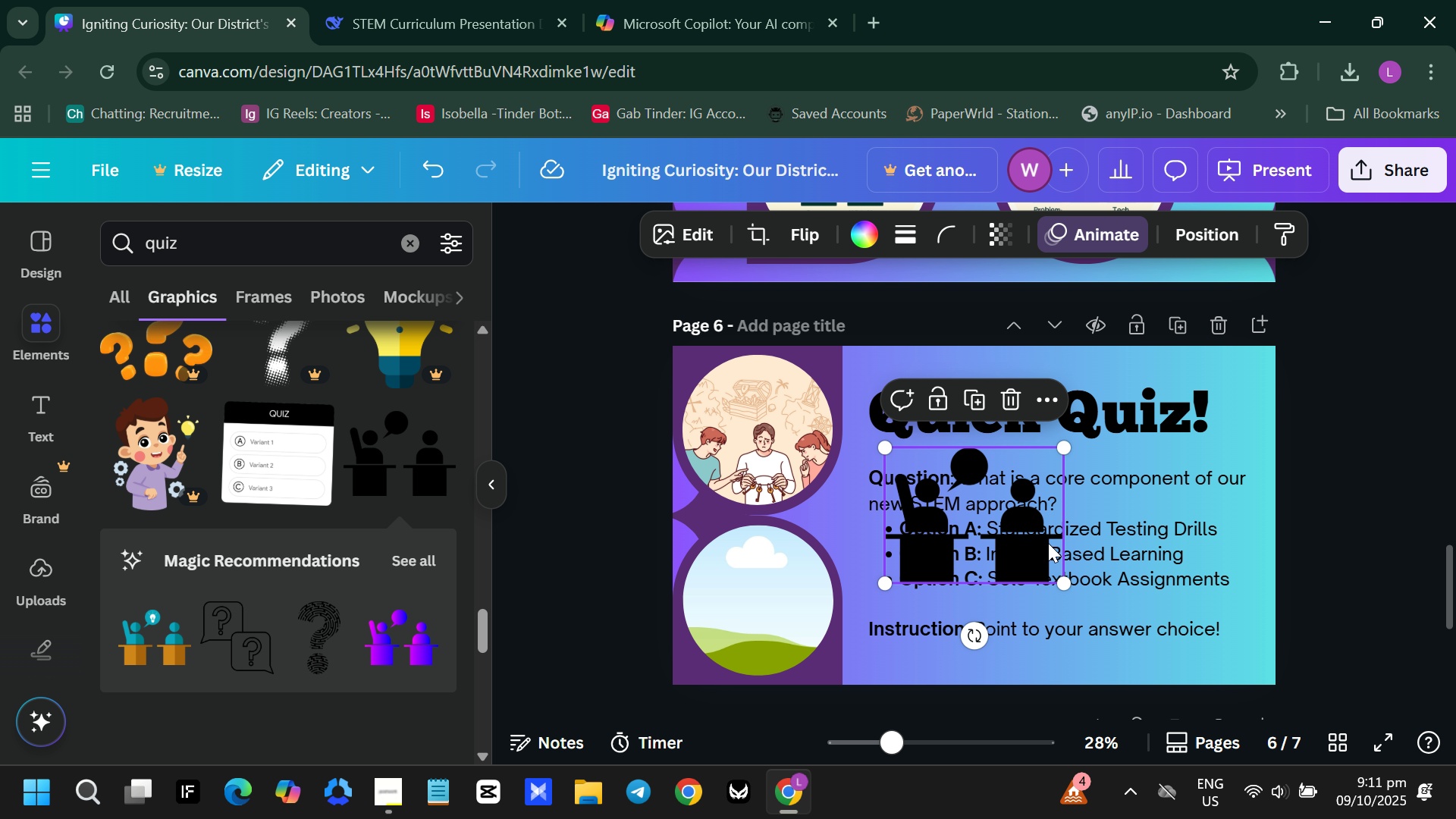 
left_click_drag(start_coordinate=[1020, 538], to_coordinate=[816, 624])
 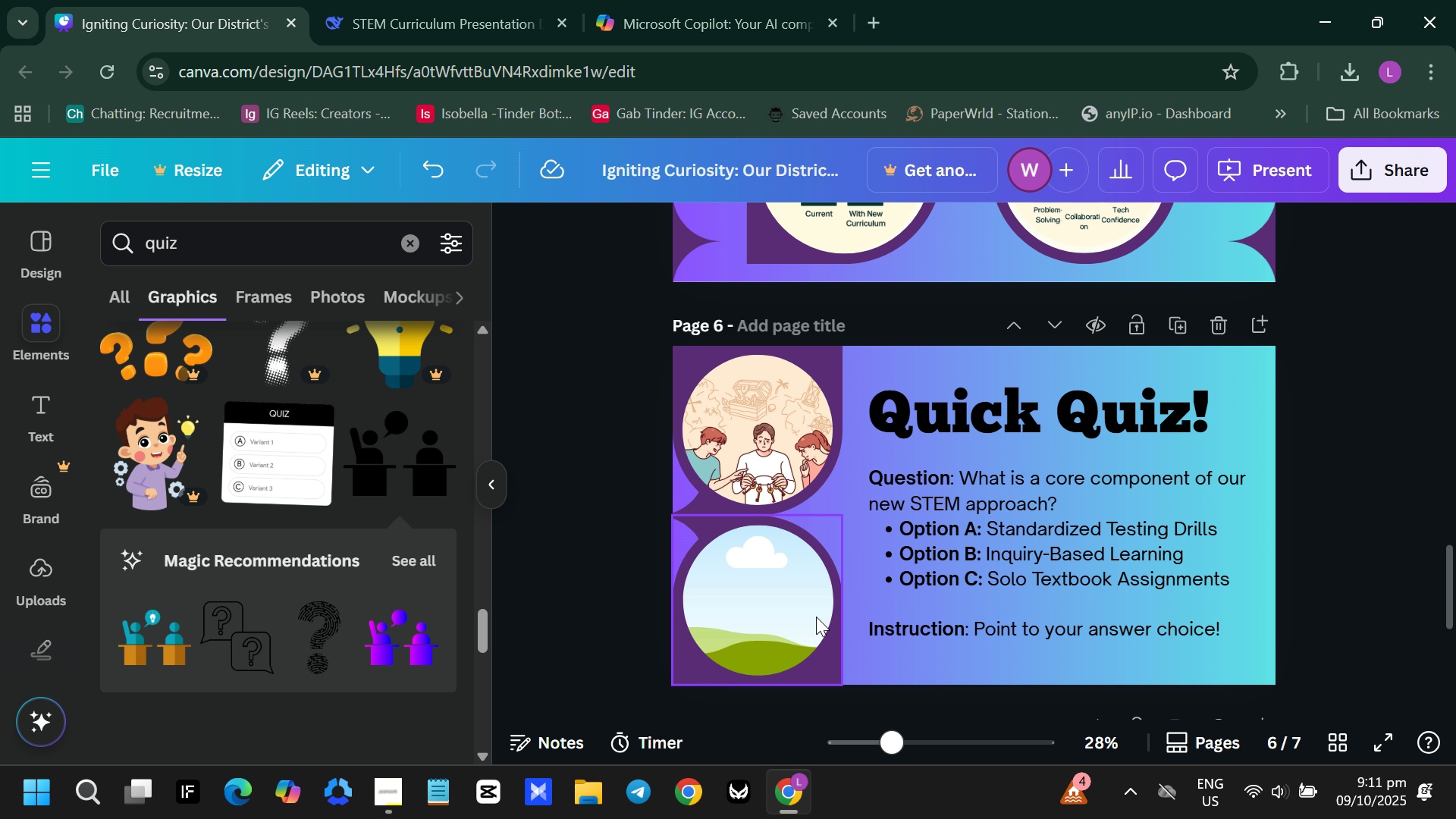 
key(Backspace)
 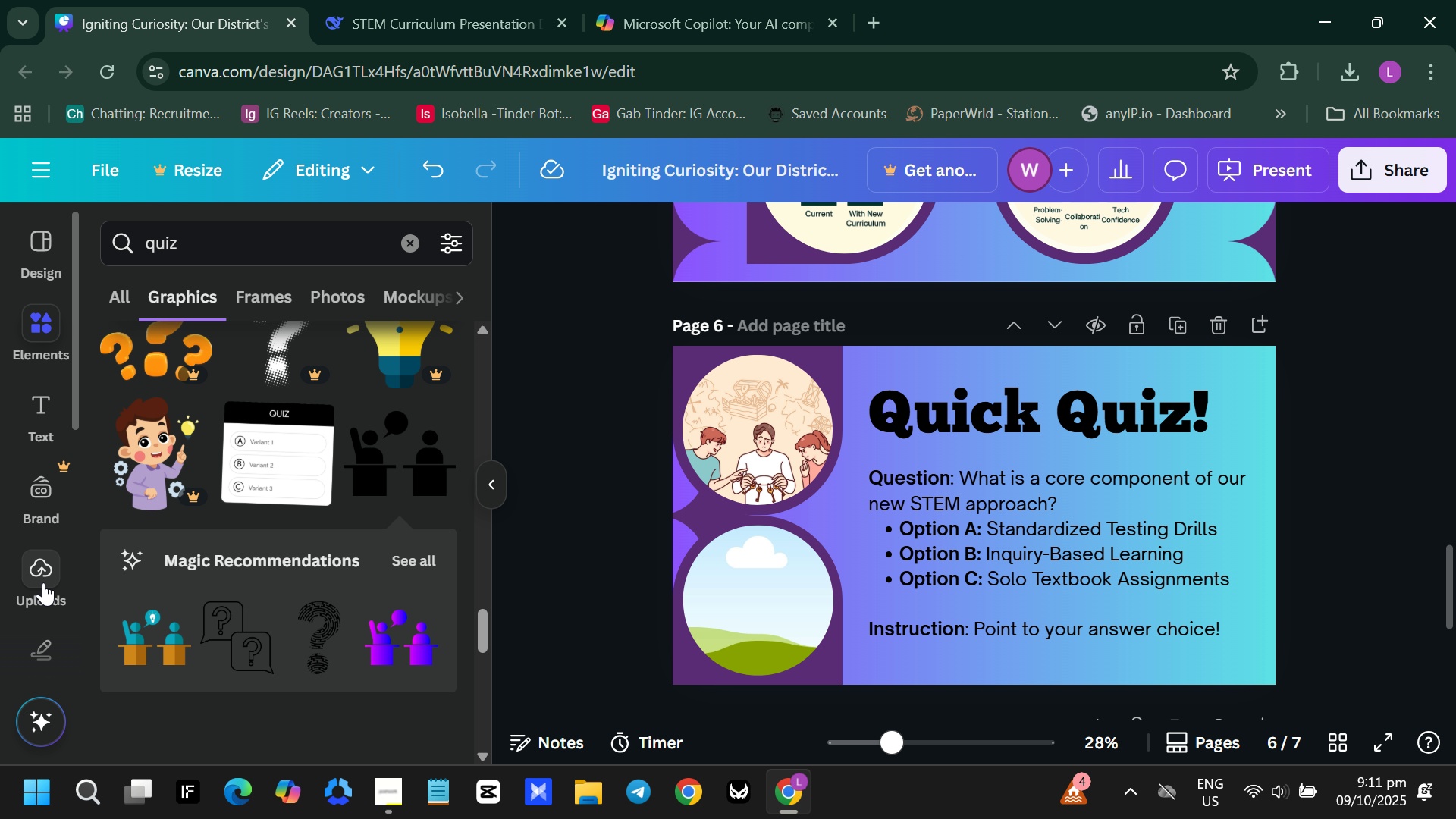 
scroll: coordinate [87, 565], scroll_direction: down, amount: 2.0
 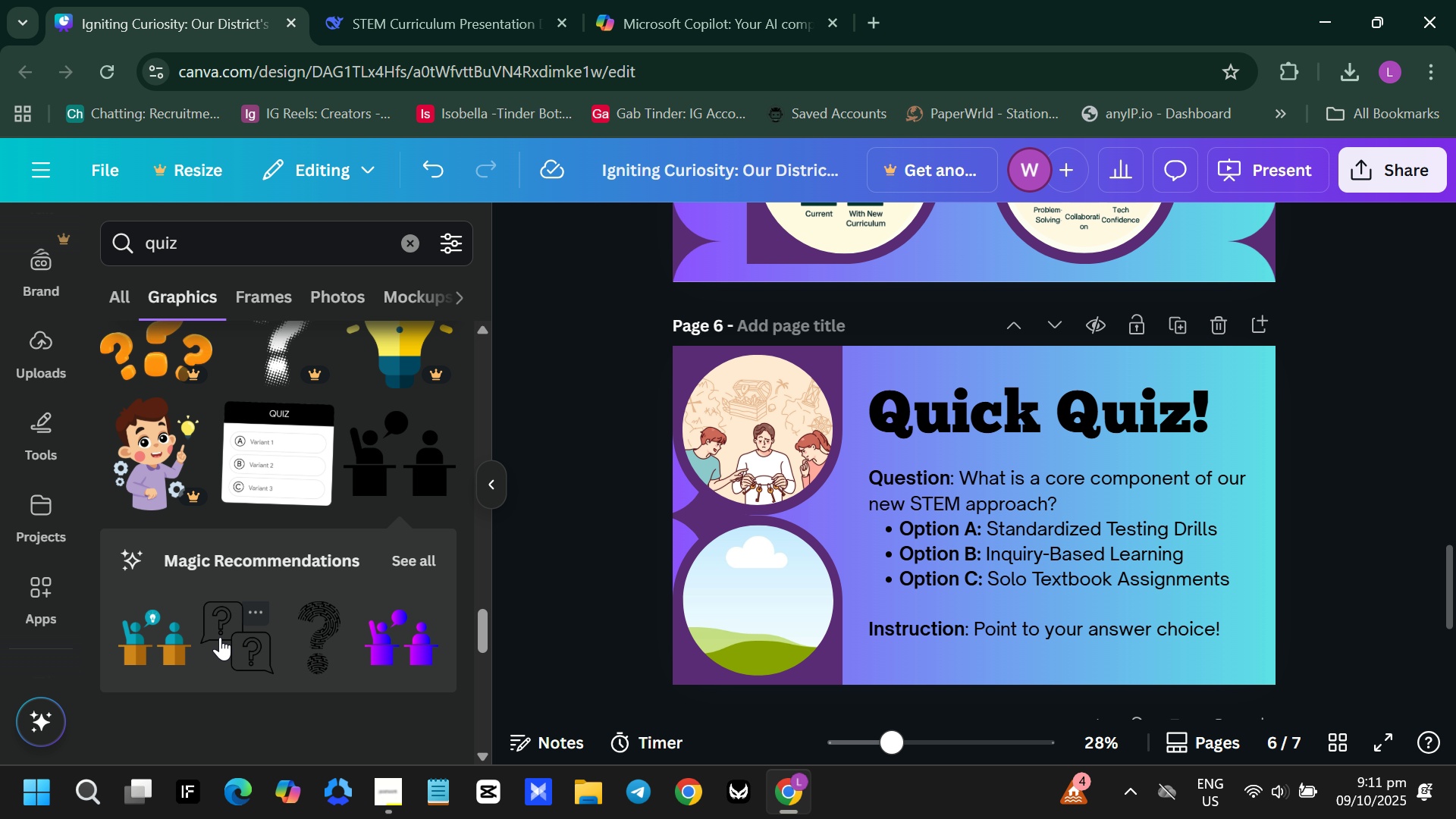 
left_click([177, 638])
 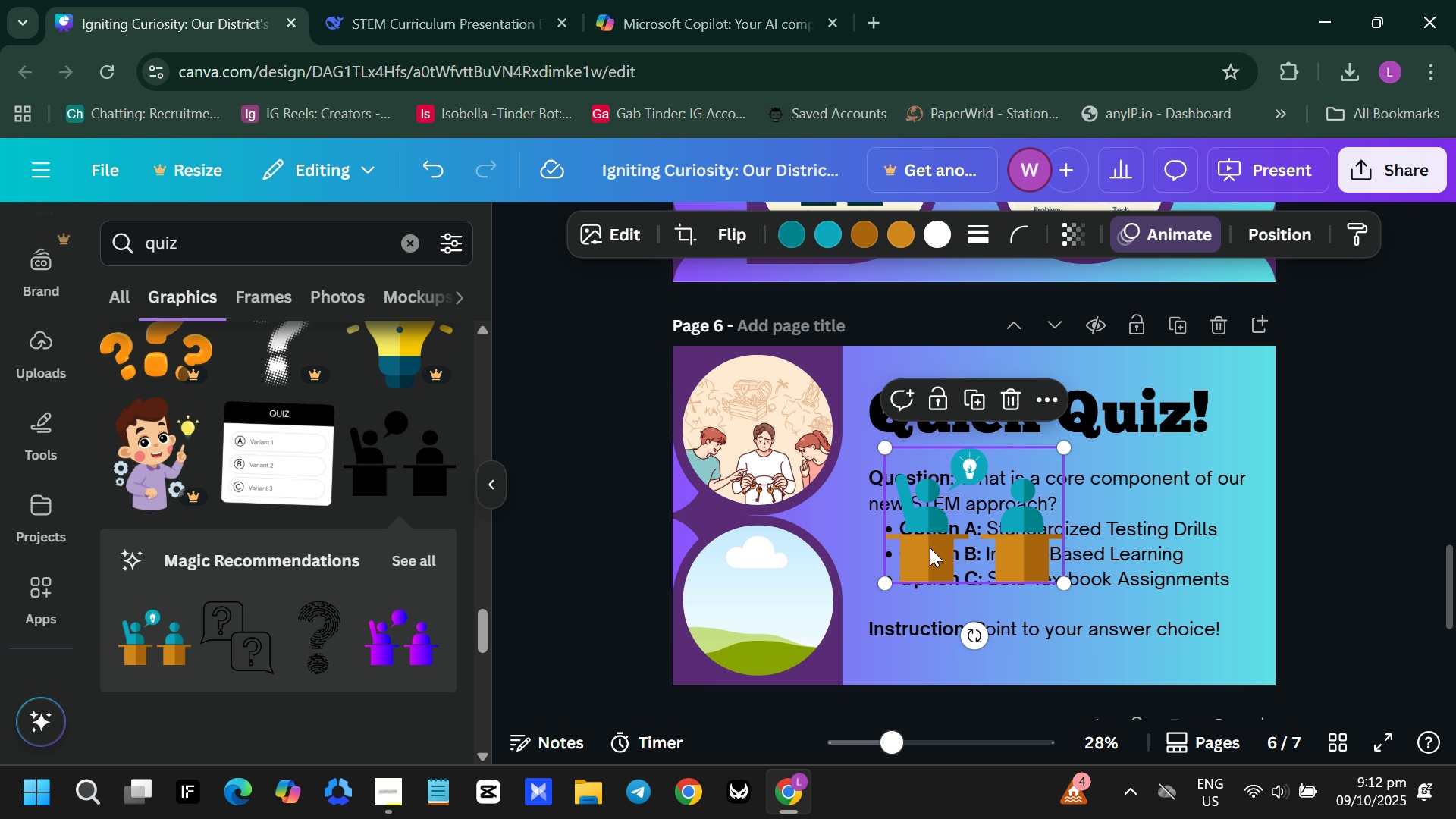 
left_click_drag(start_coordinate=[950, 541], to_coordinate=[767, 642])
 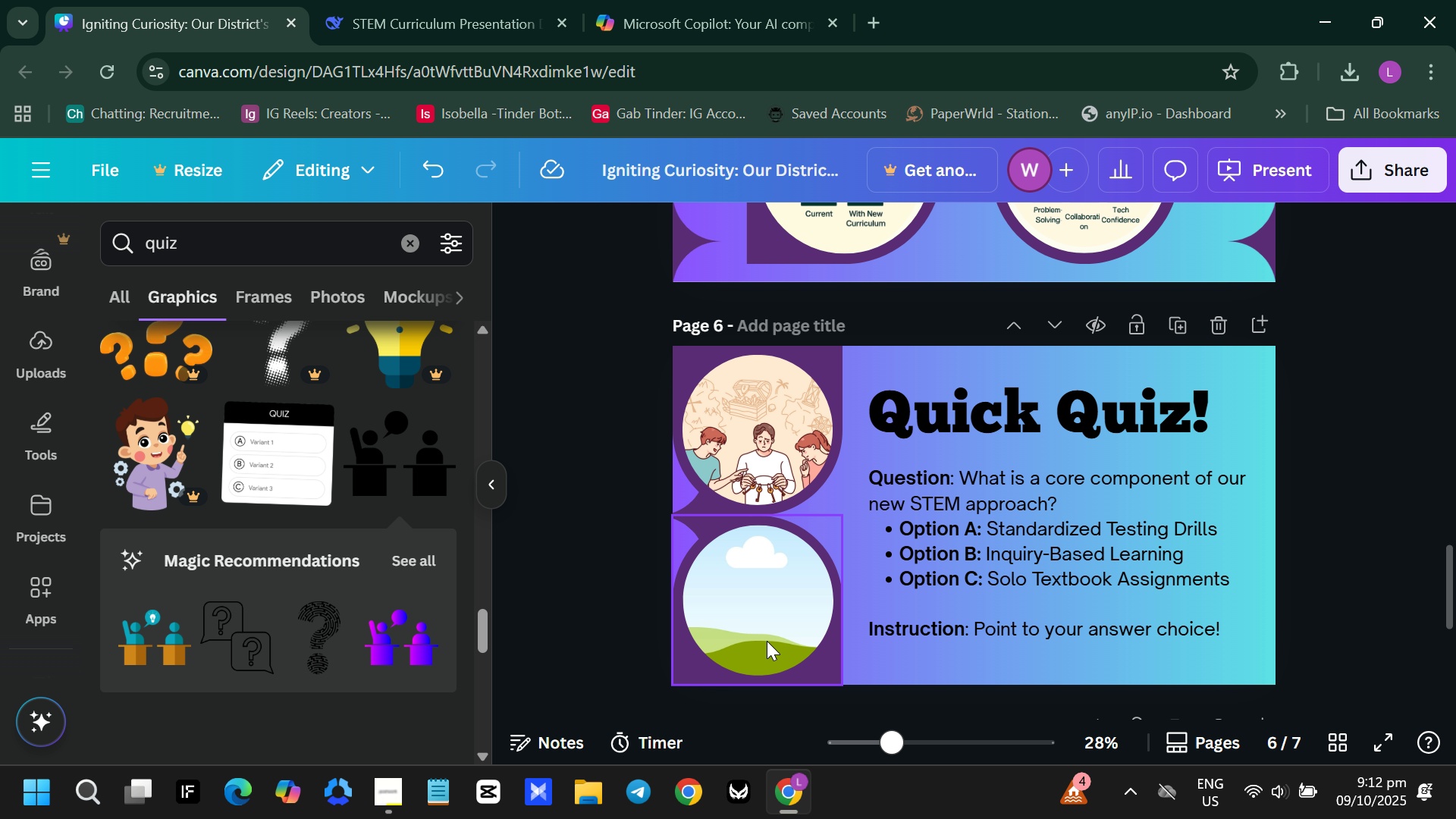 
key(Backspace)
 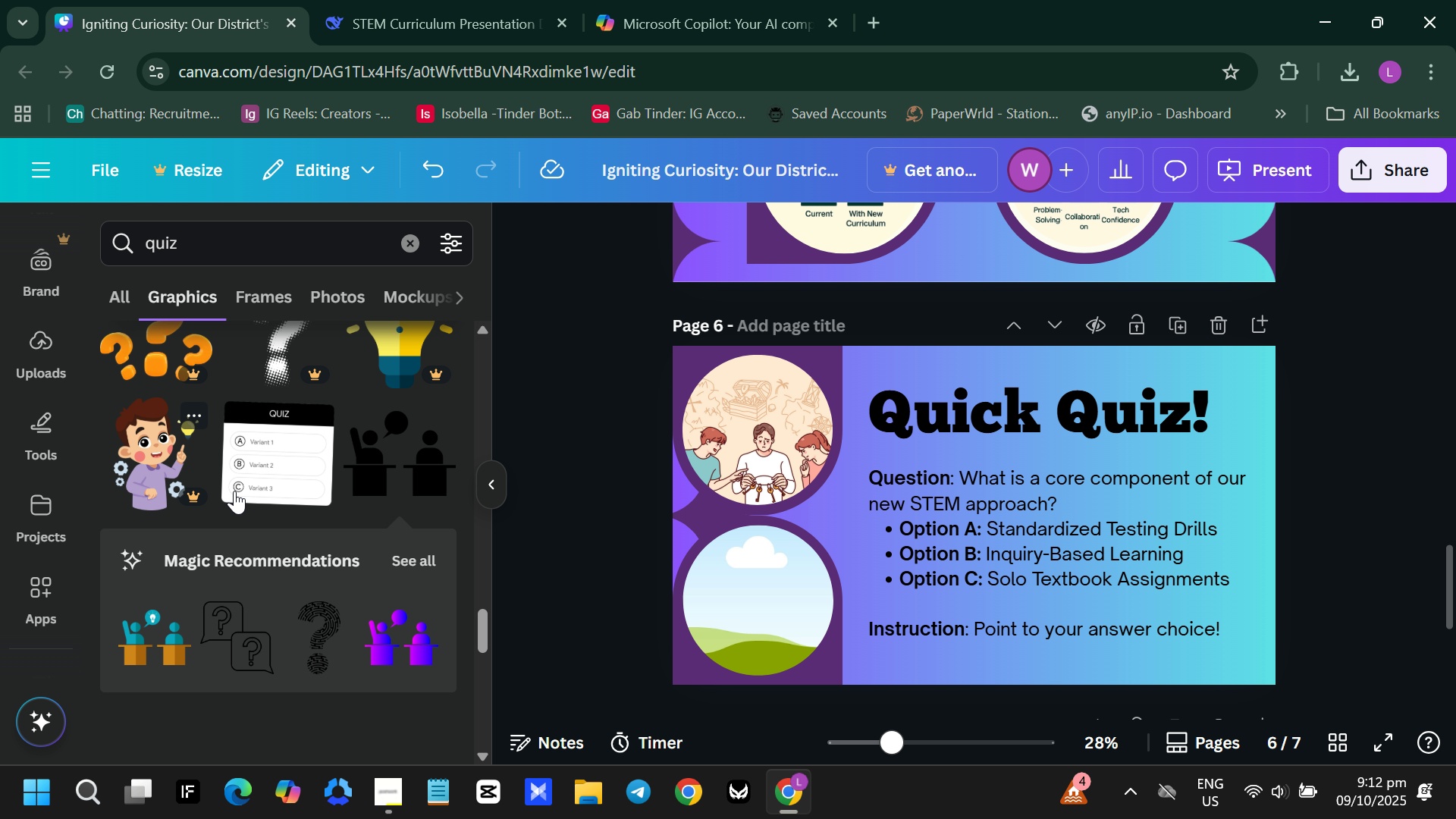 
scroll: coordinate [245, 500], scroll_direction: down, amount: 4.0
 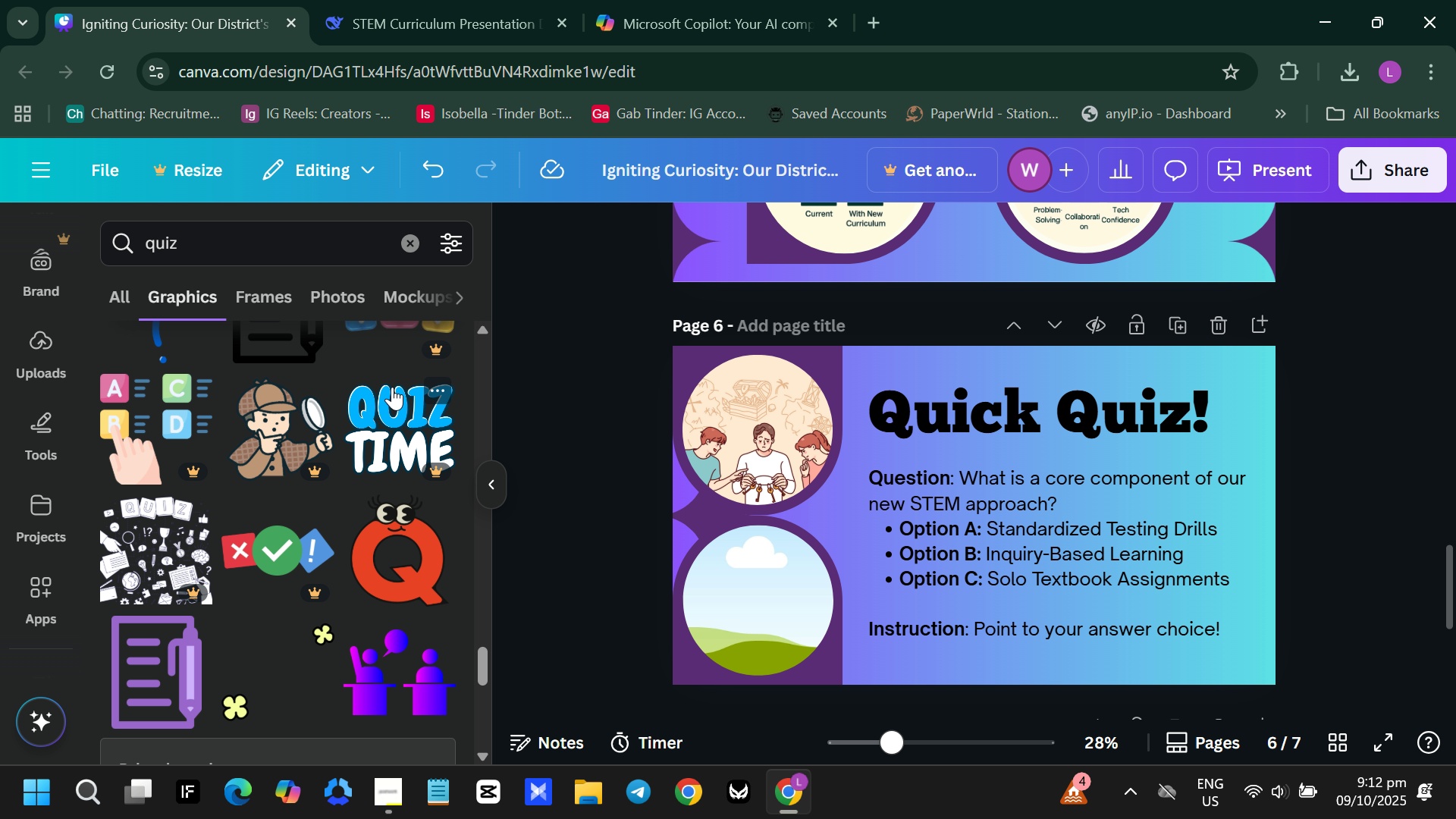 
scroll: coordinate [392, 387], scroll_direction: up, amount: 1.0
 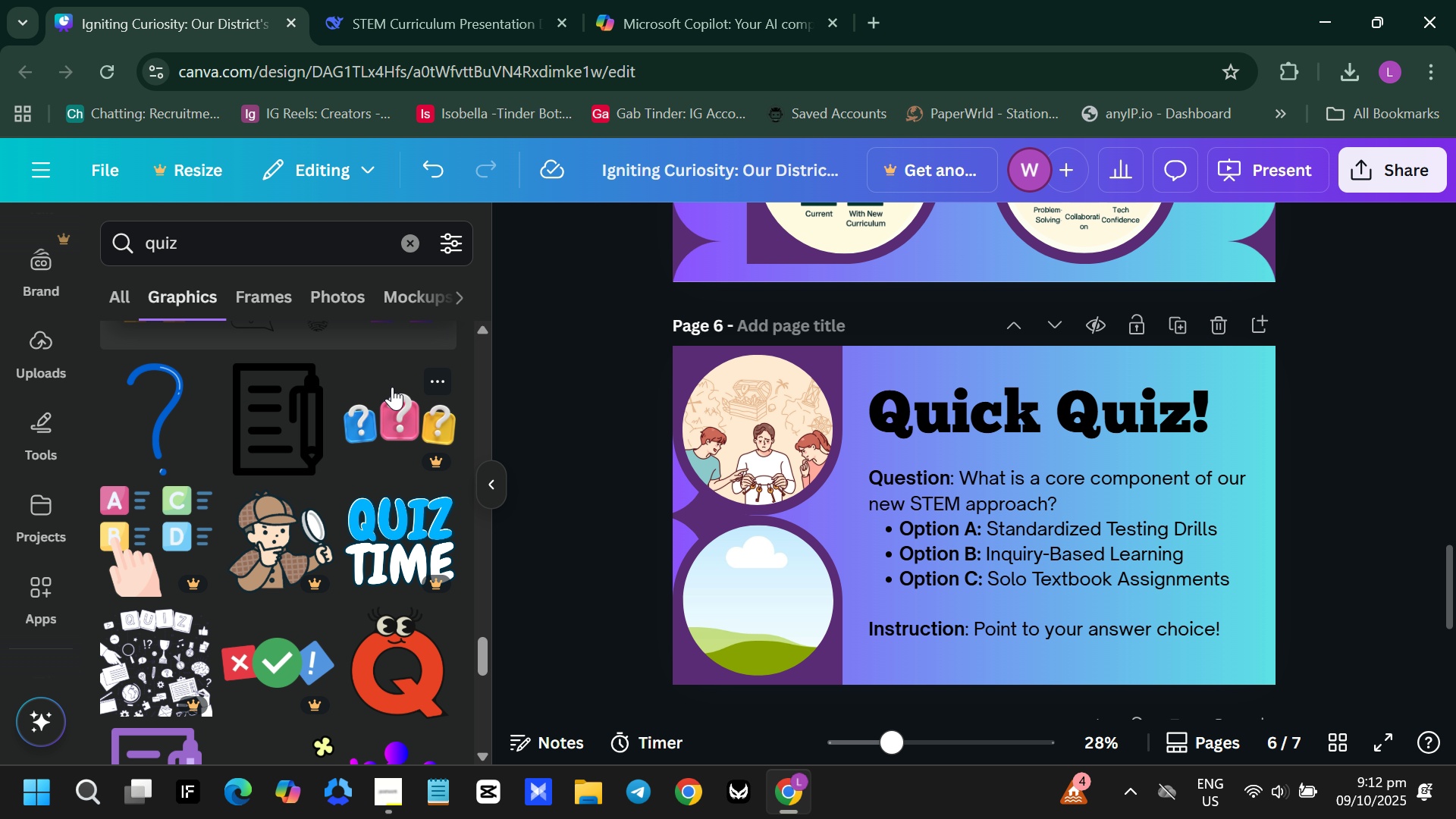 
scroll: coordinate [392, 387], scroll_direction: down, amount: 2.0
 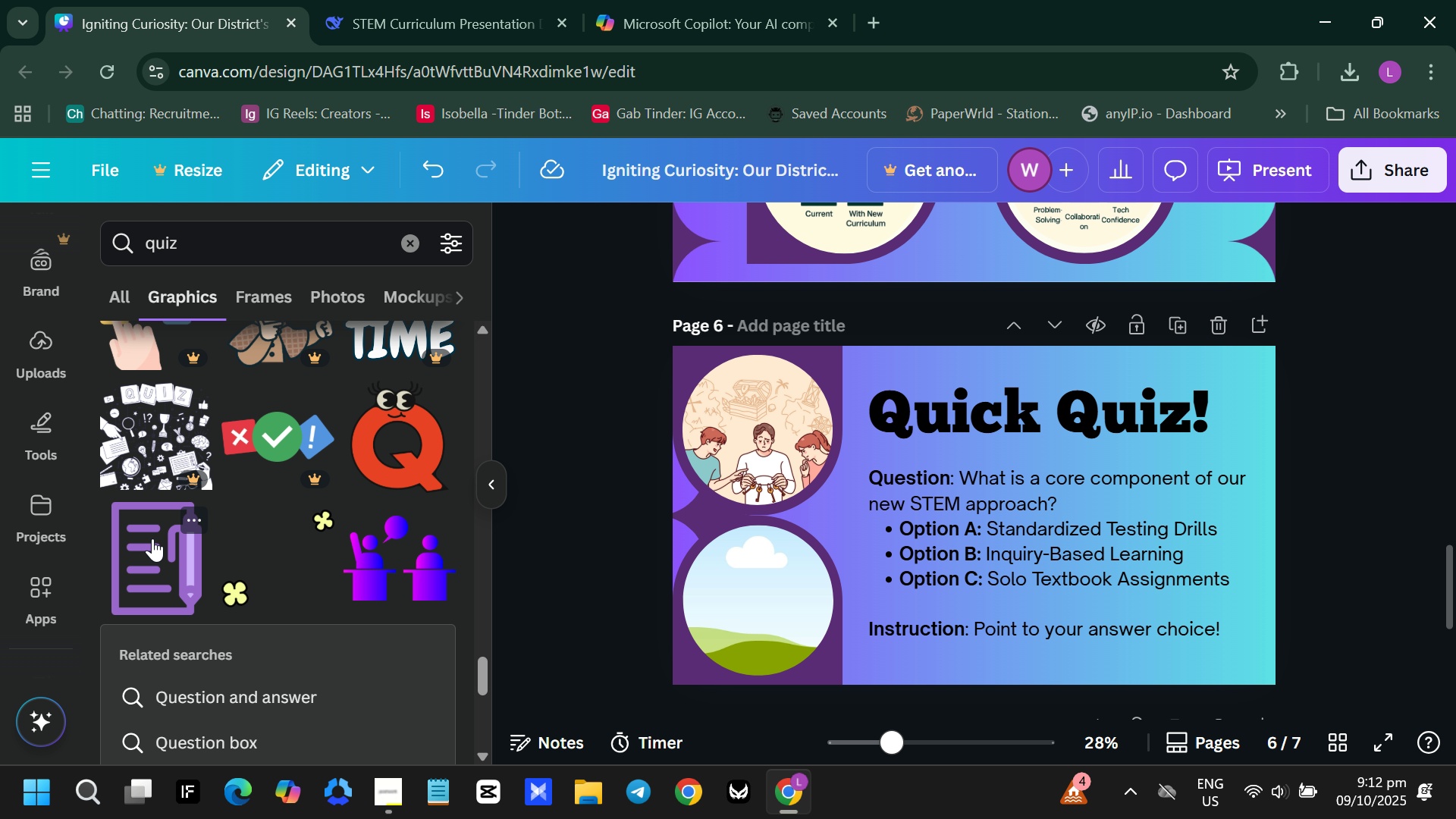 
left_click([152, 538])
 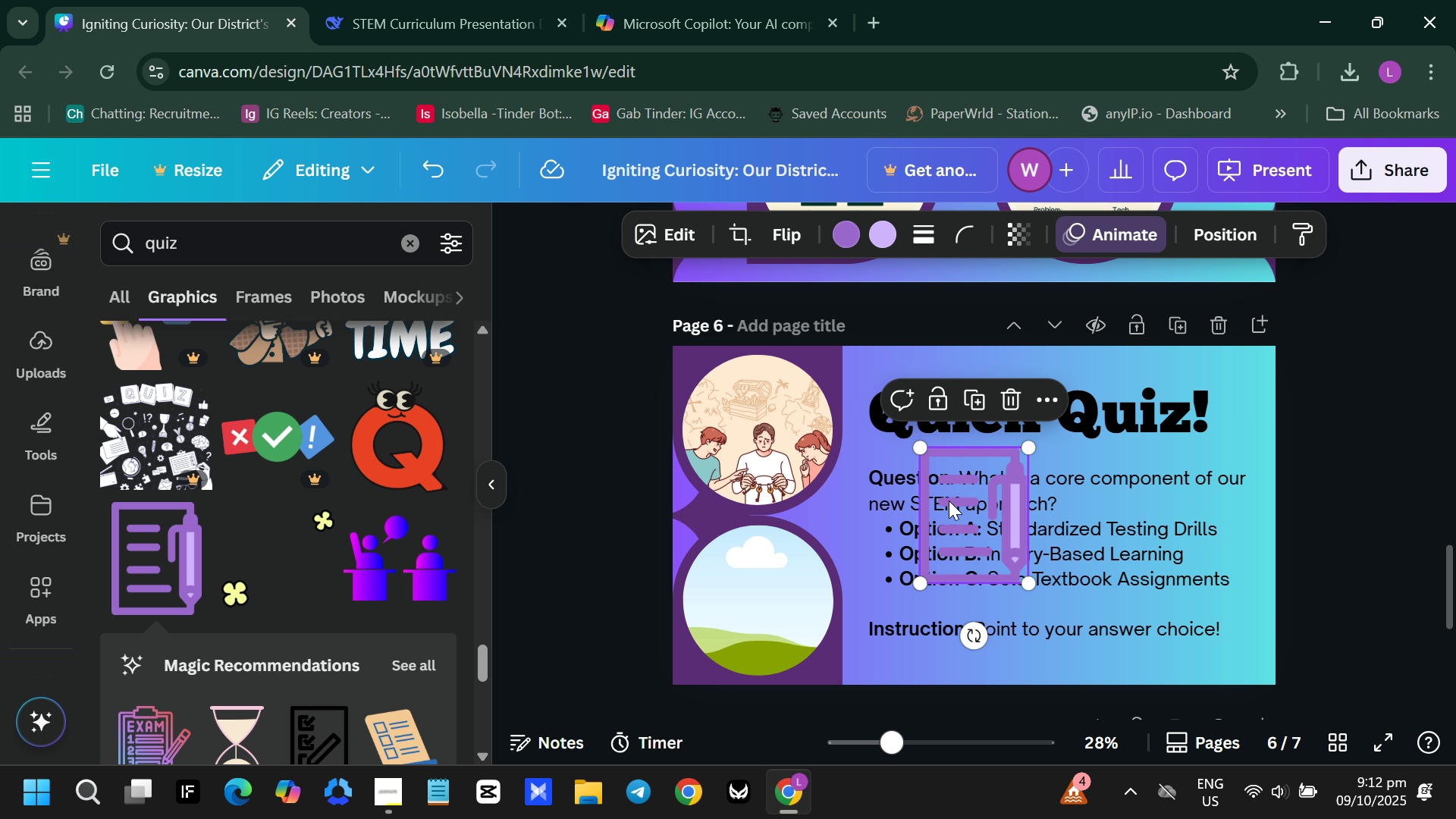 
left_click_drag(start_coordinate=[949, 500], to_coordinate=[770, 592])
 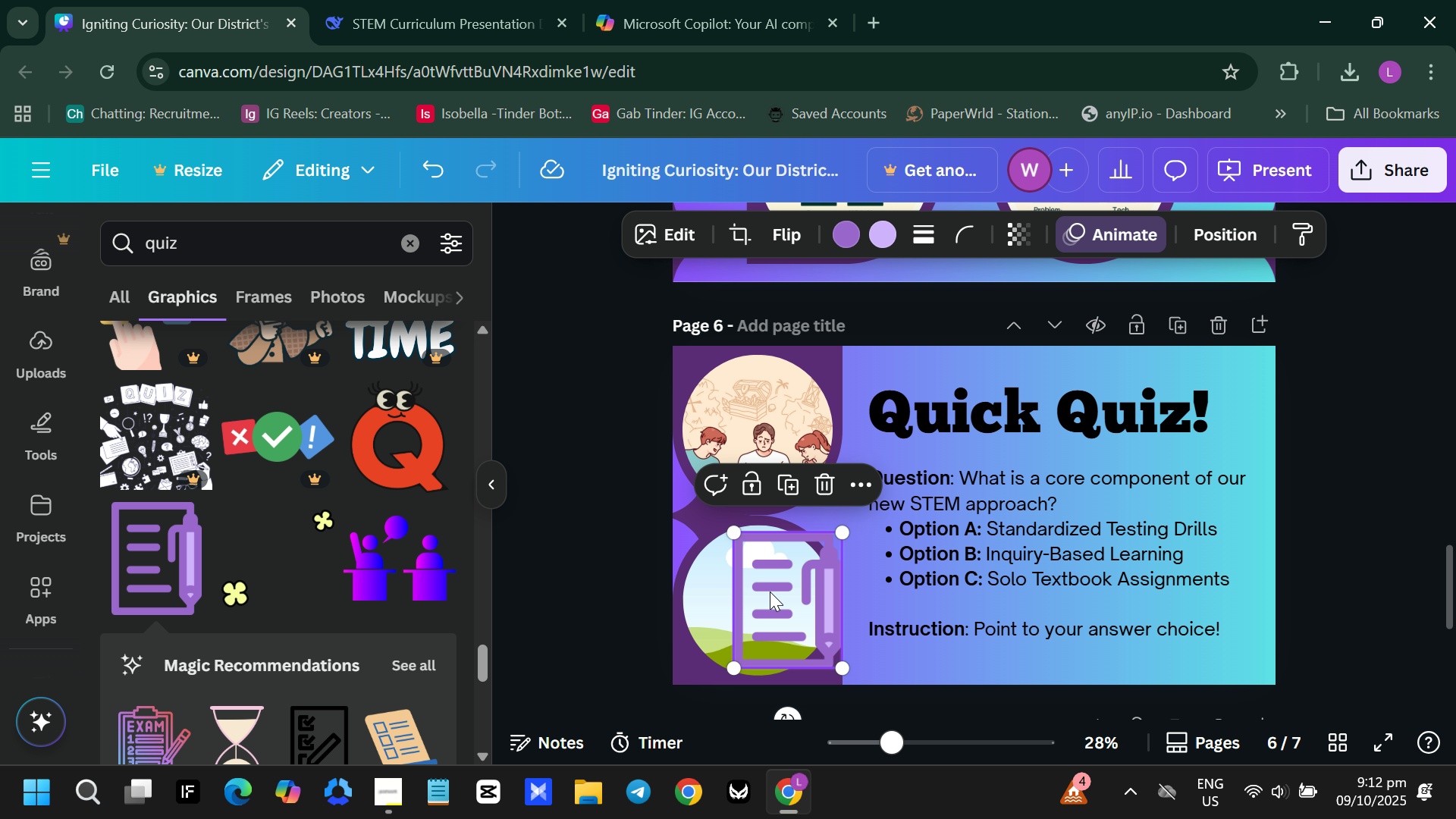 
key(Backspace)
 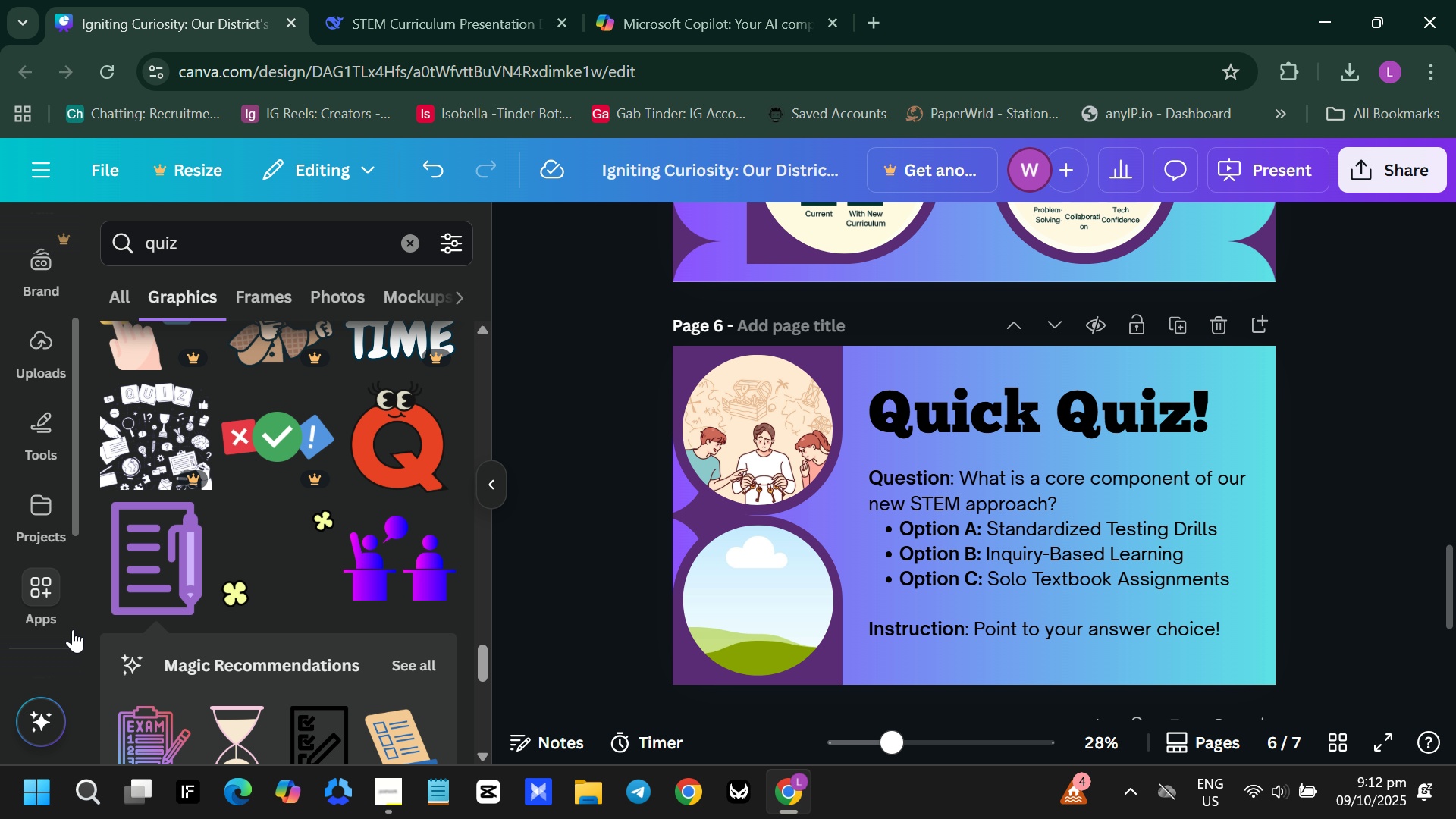 
scroll: coordinate [219, 590], scroll_direction: down, amount: 1.0
 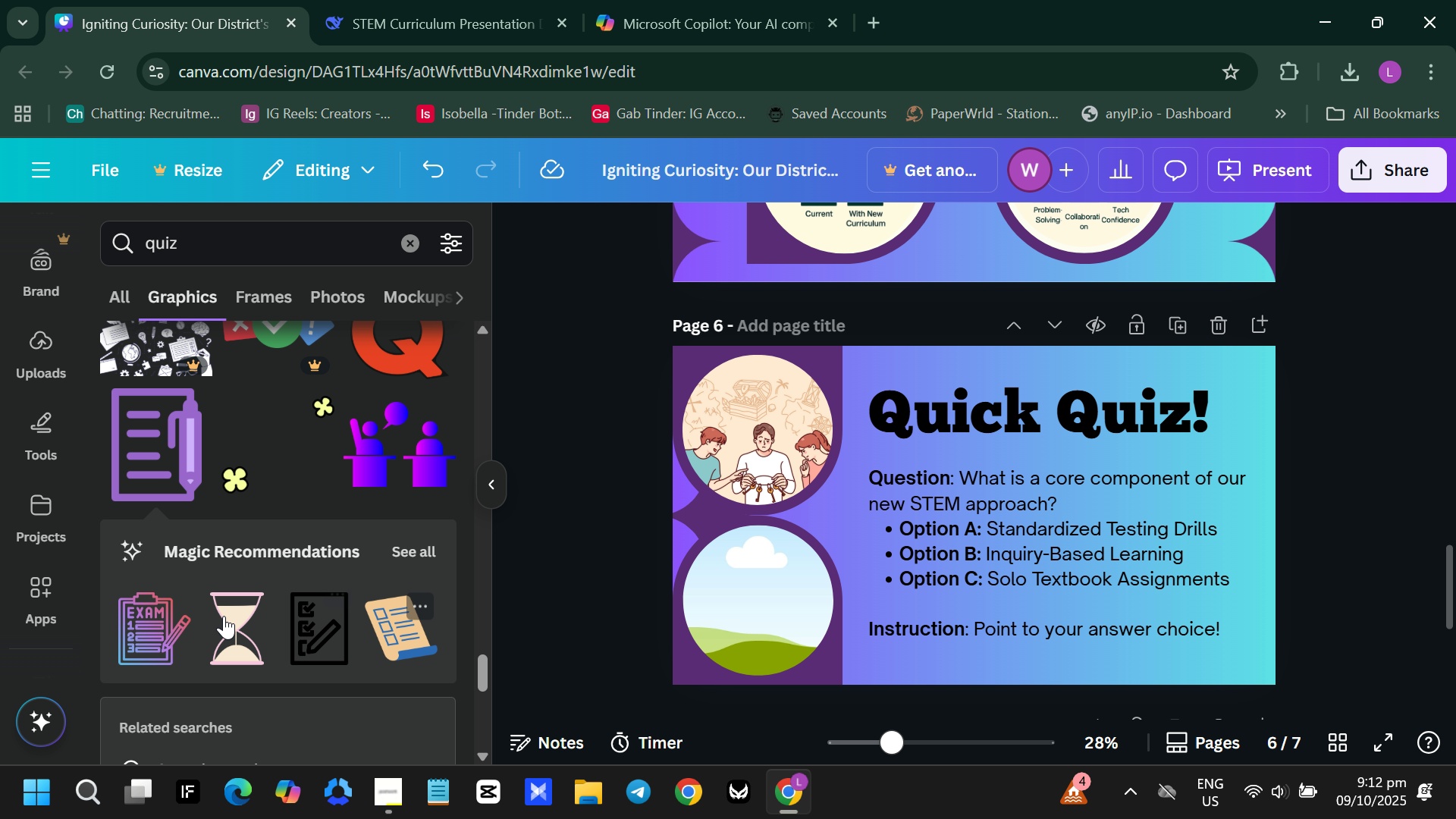 
left_click([158, 647])
 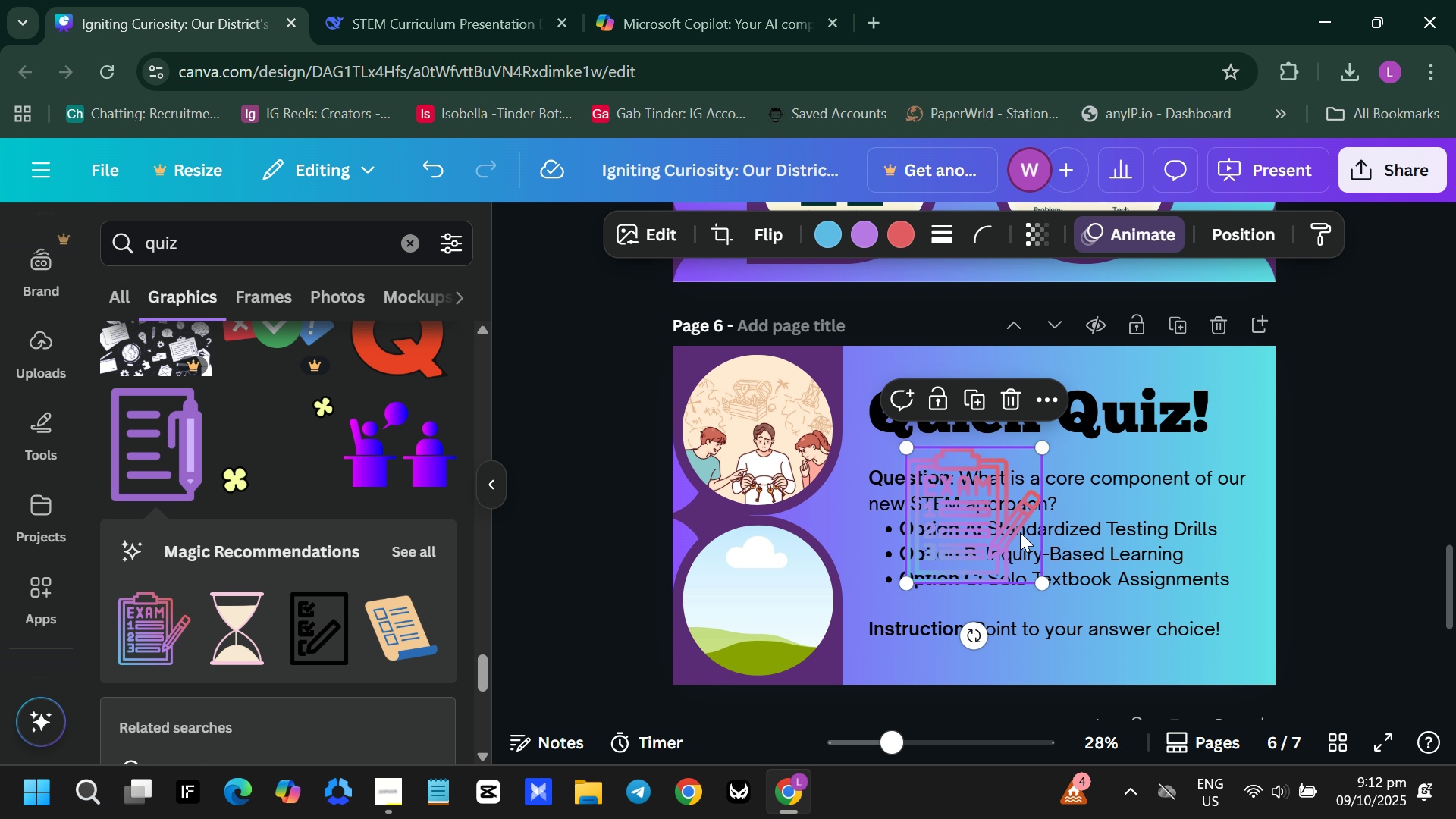 
left_click_drag(start_coordinate=[968, 538], to_coordinate=[770, 620])
 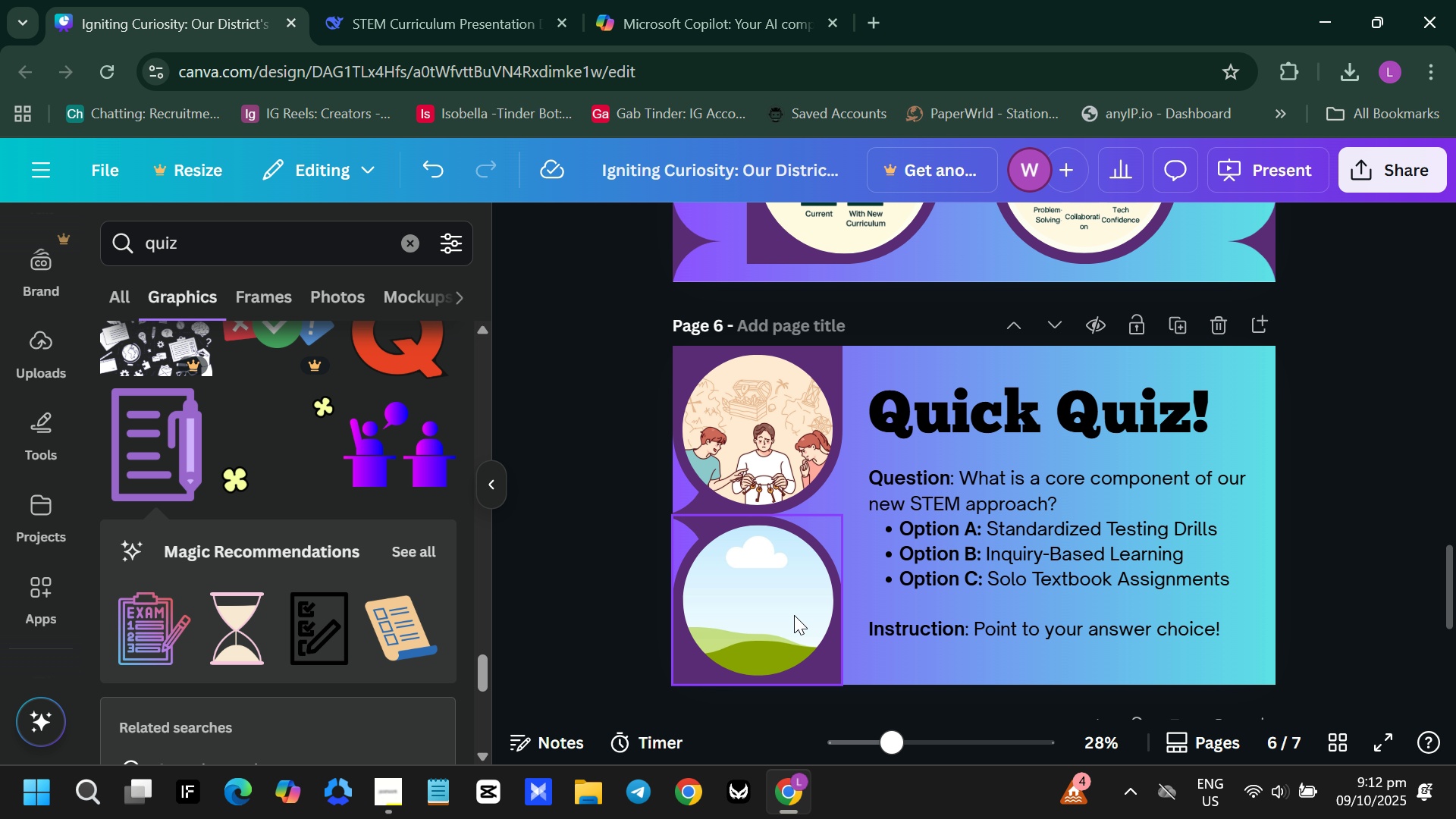 
key(Backspace)
 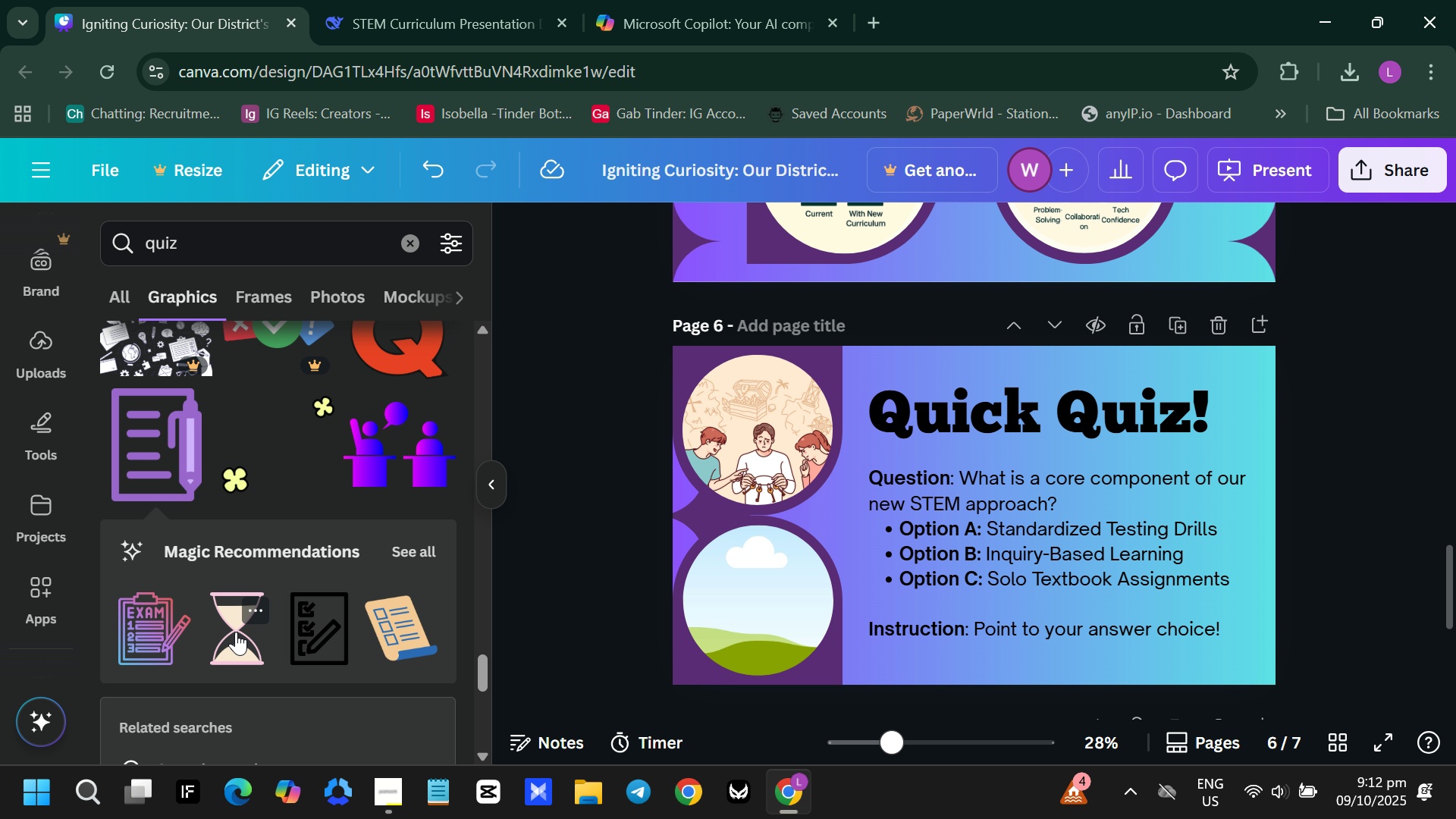 
scroll: coordinate [339, 440], scroll_direction: down, amount: 6.0
 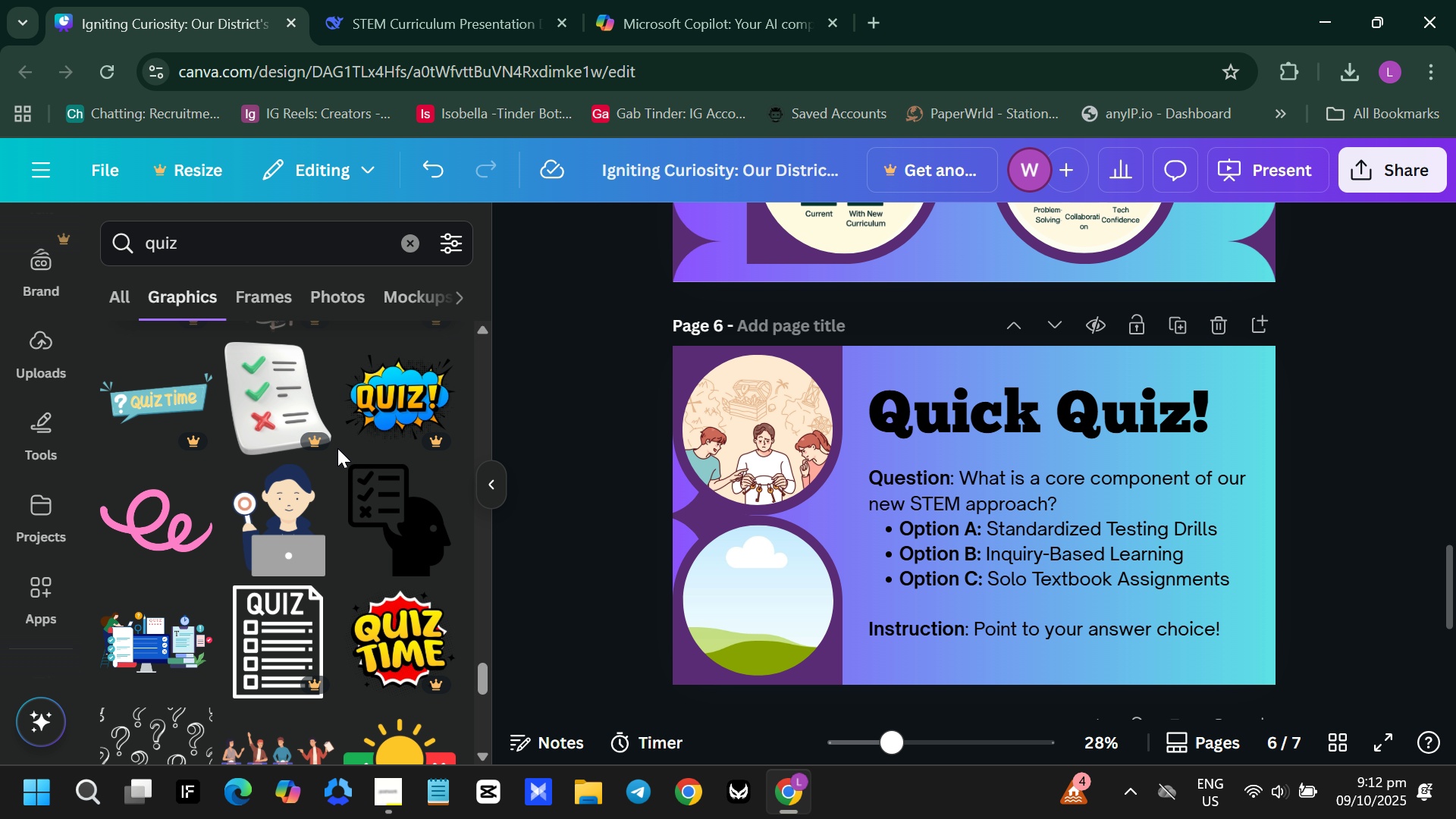 
left_click([250, 541])
 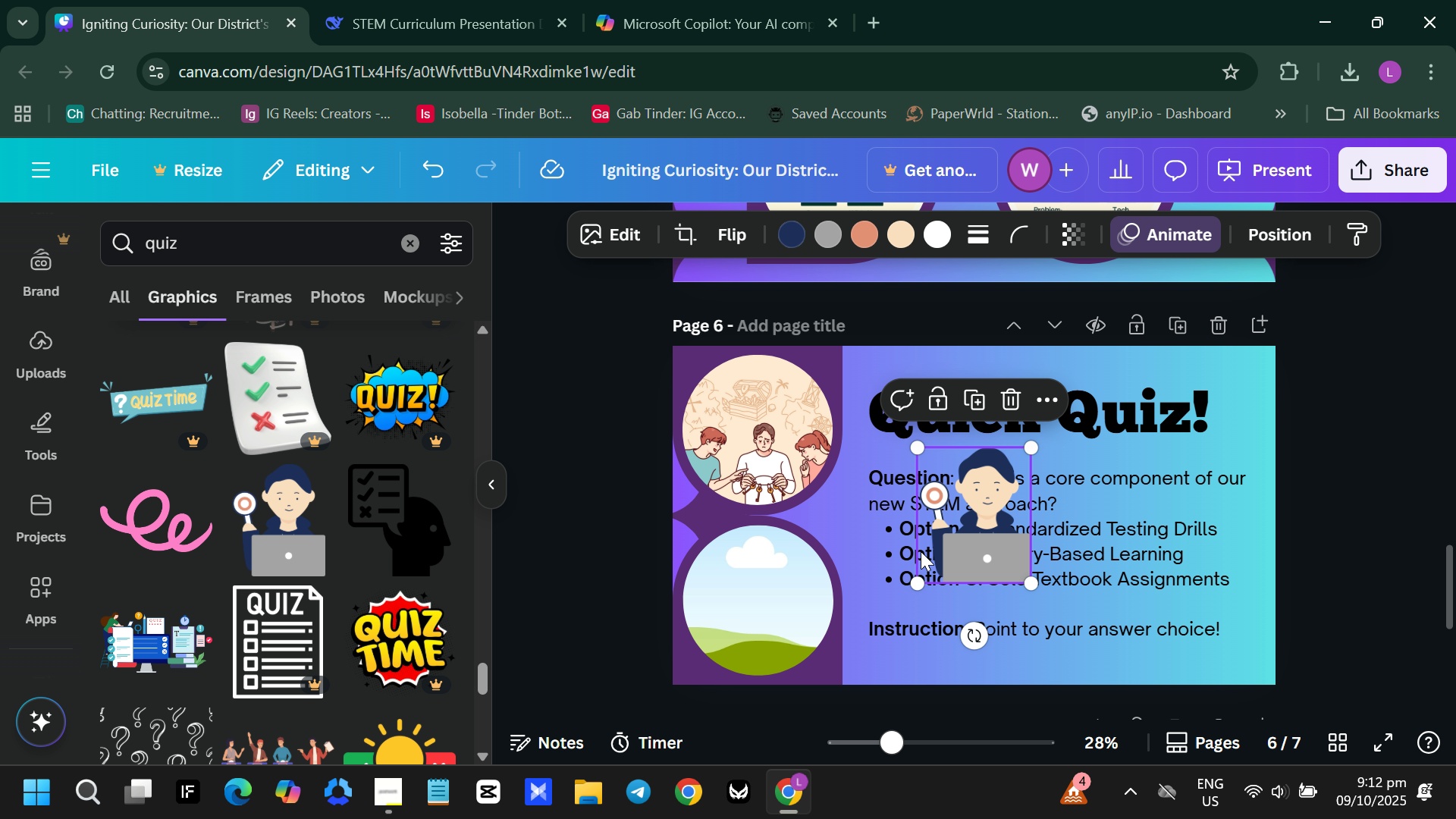 
left_click_drag(start_coordinate=[968, 541], to_coordinate=[765, 624])
 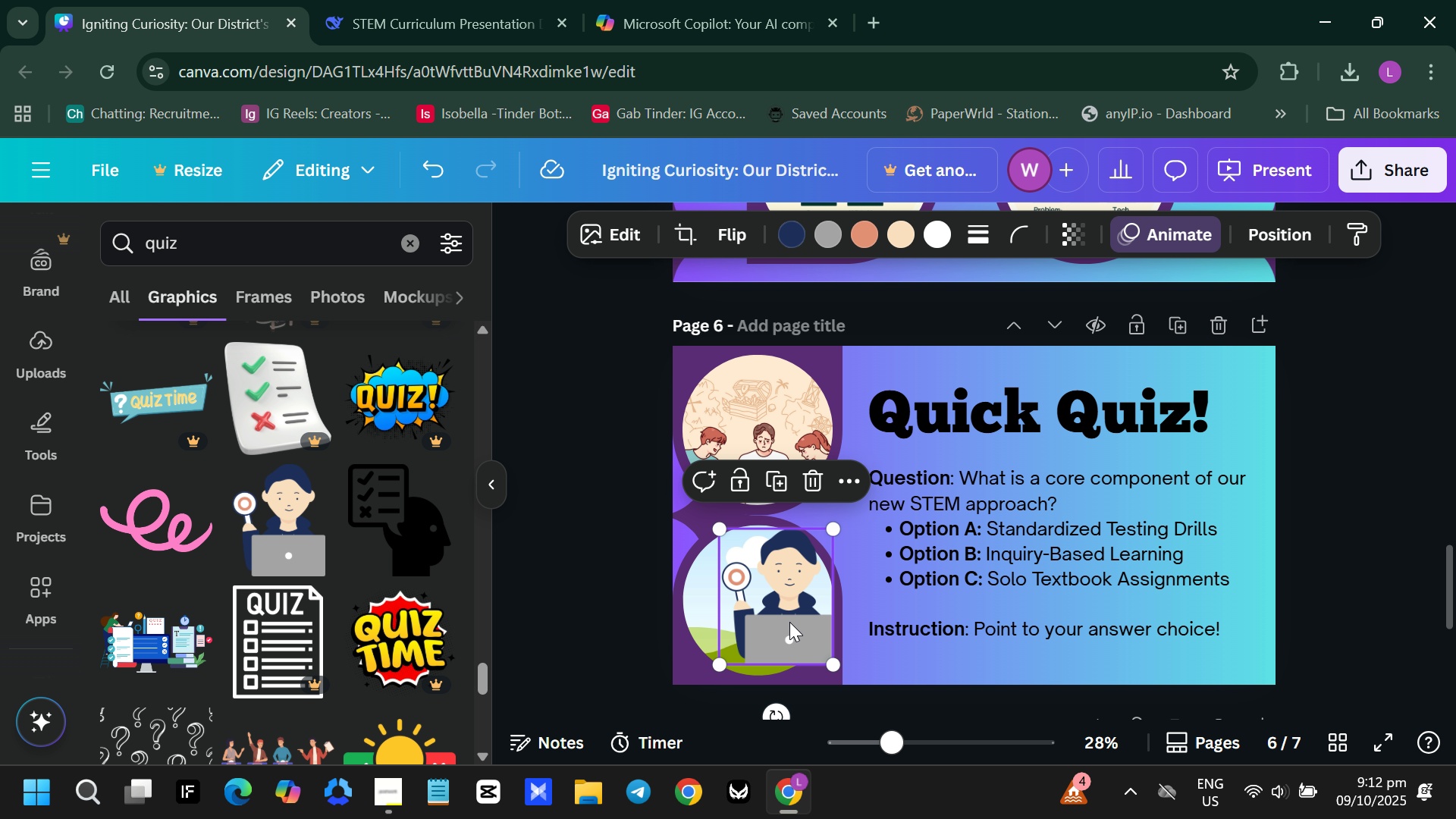 
left_click_drag(start_coordinate=[789, 622], to_coordinate=[768, 619])
 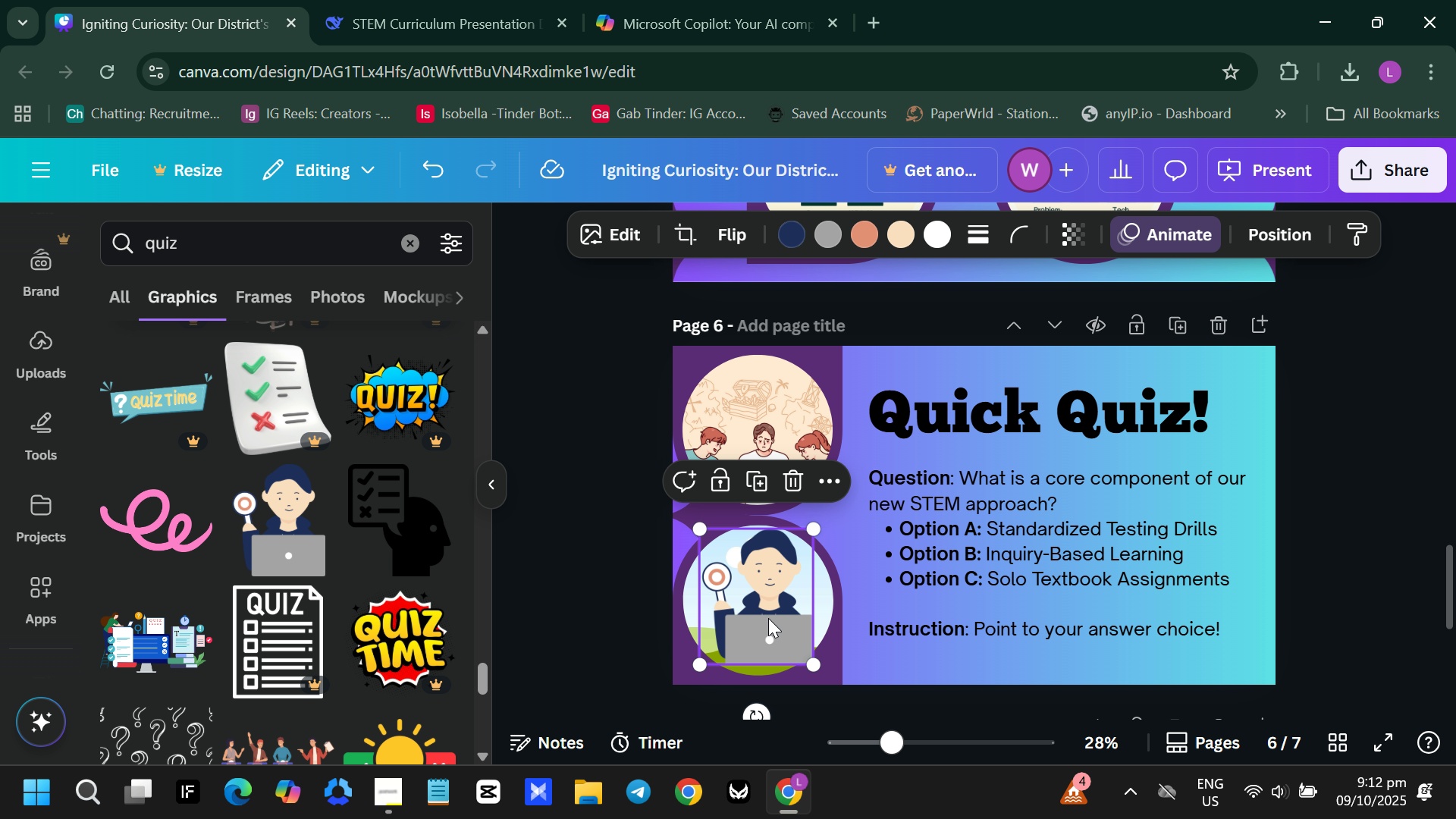 
key(Backspace)
 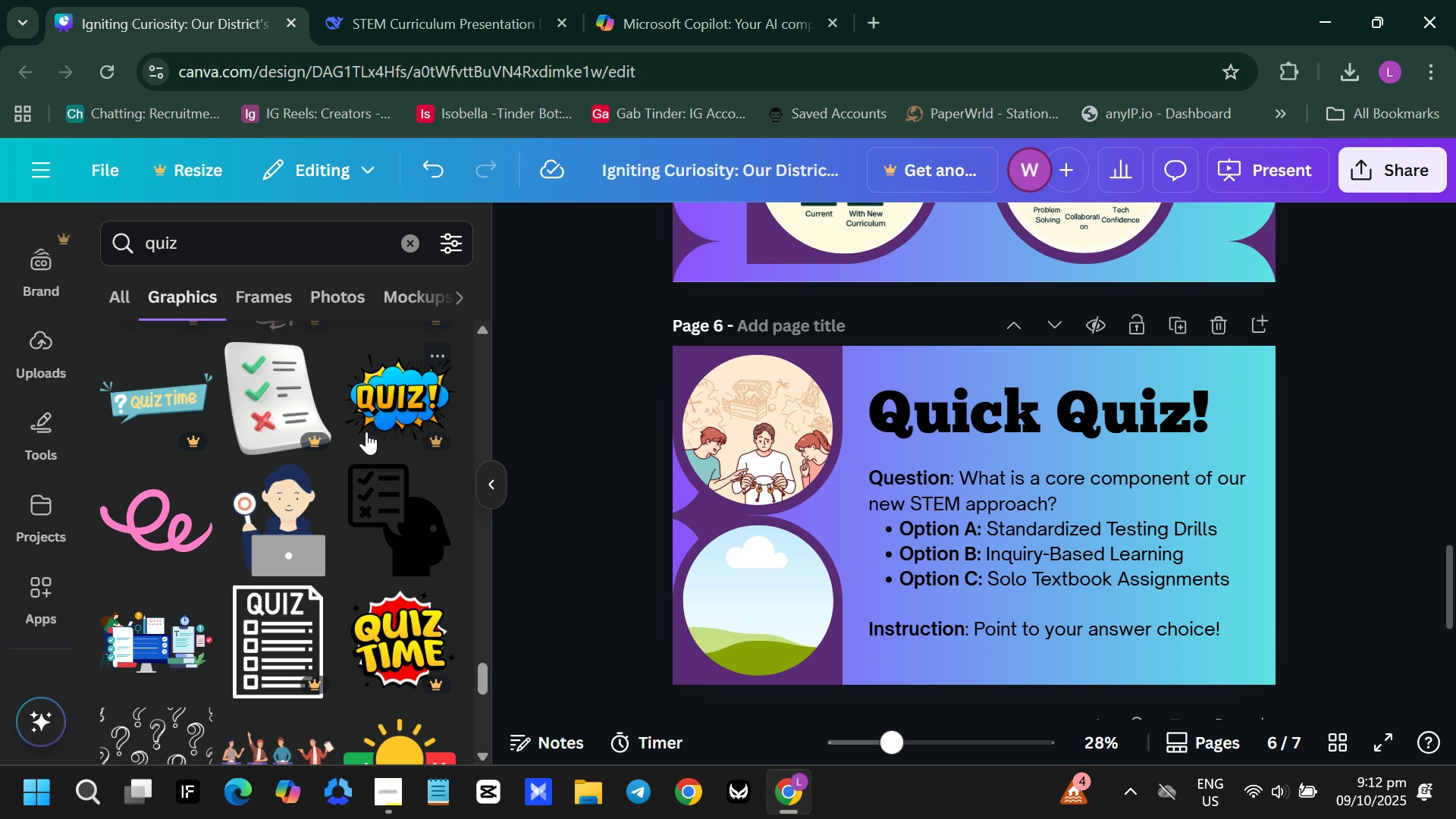 
left_click_drag(start_coordinate=[396, 493], to_coordinate=[396, 500])
 